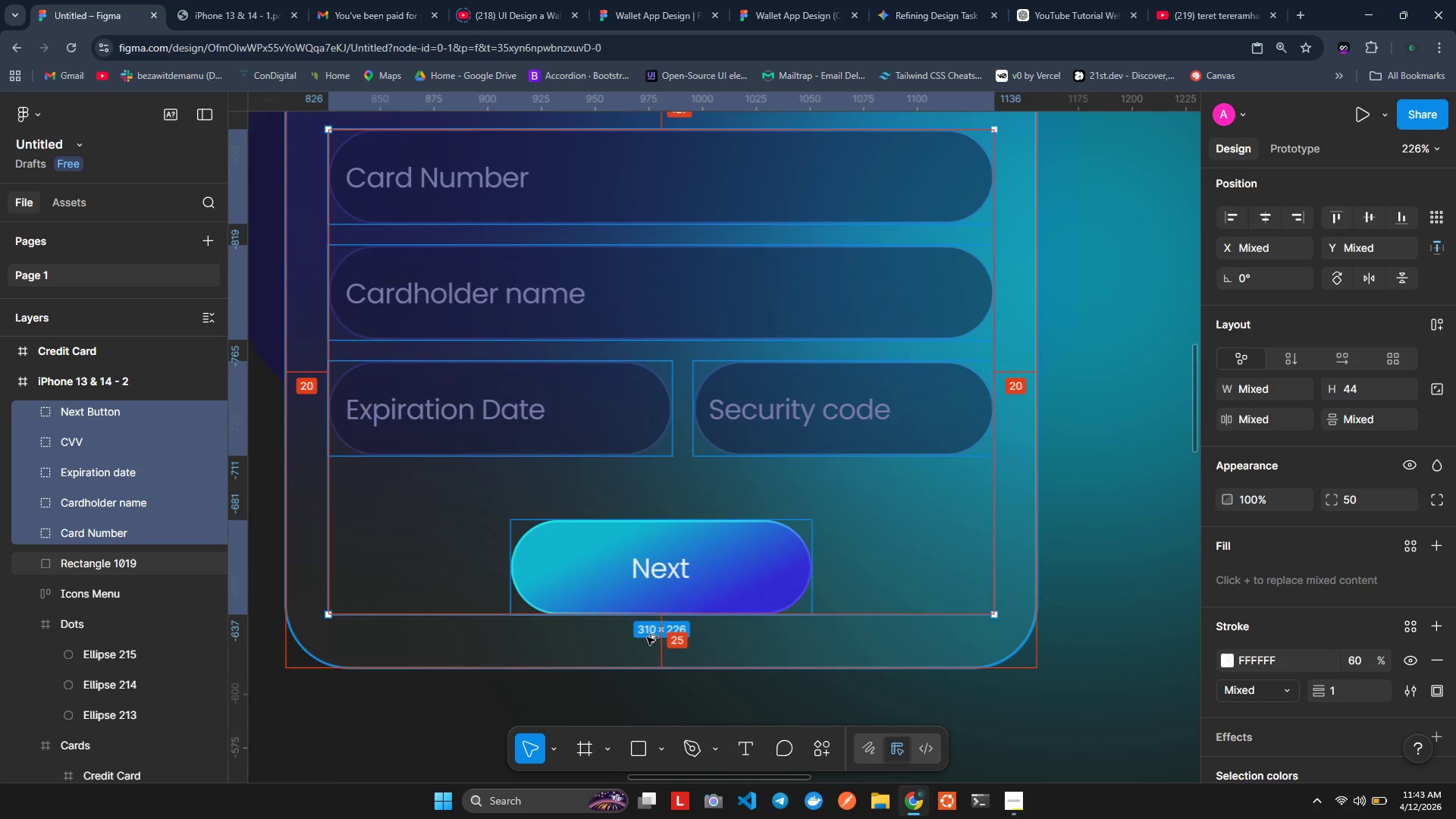 
key(Alt+ArrowDown)
 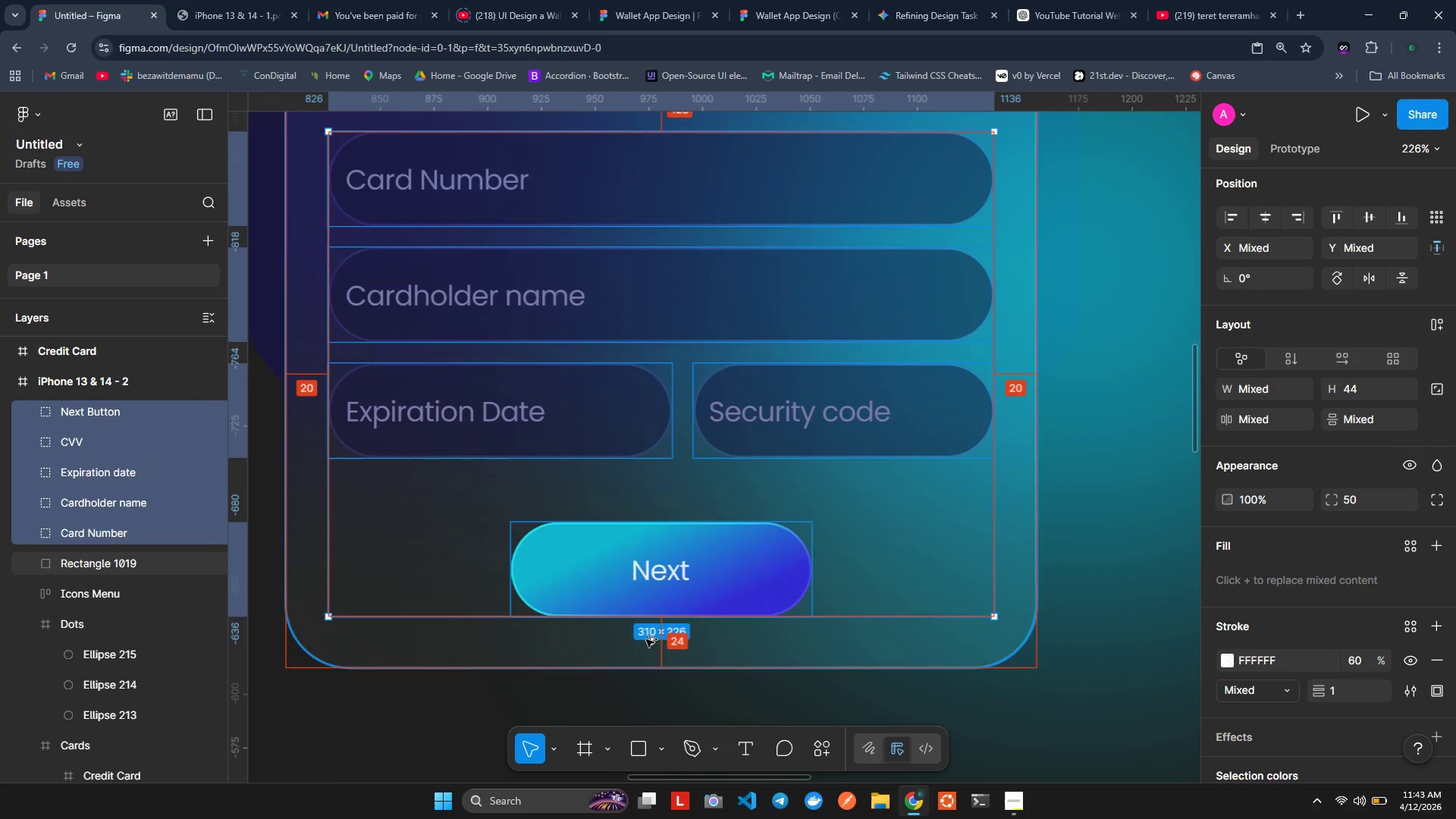 
key(Alt+ArrowDown)
 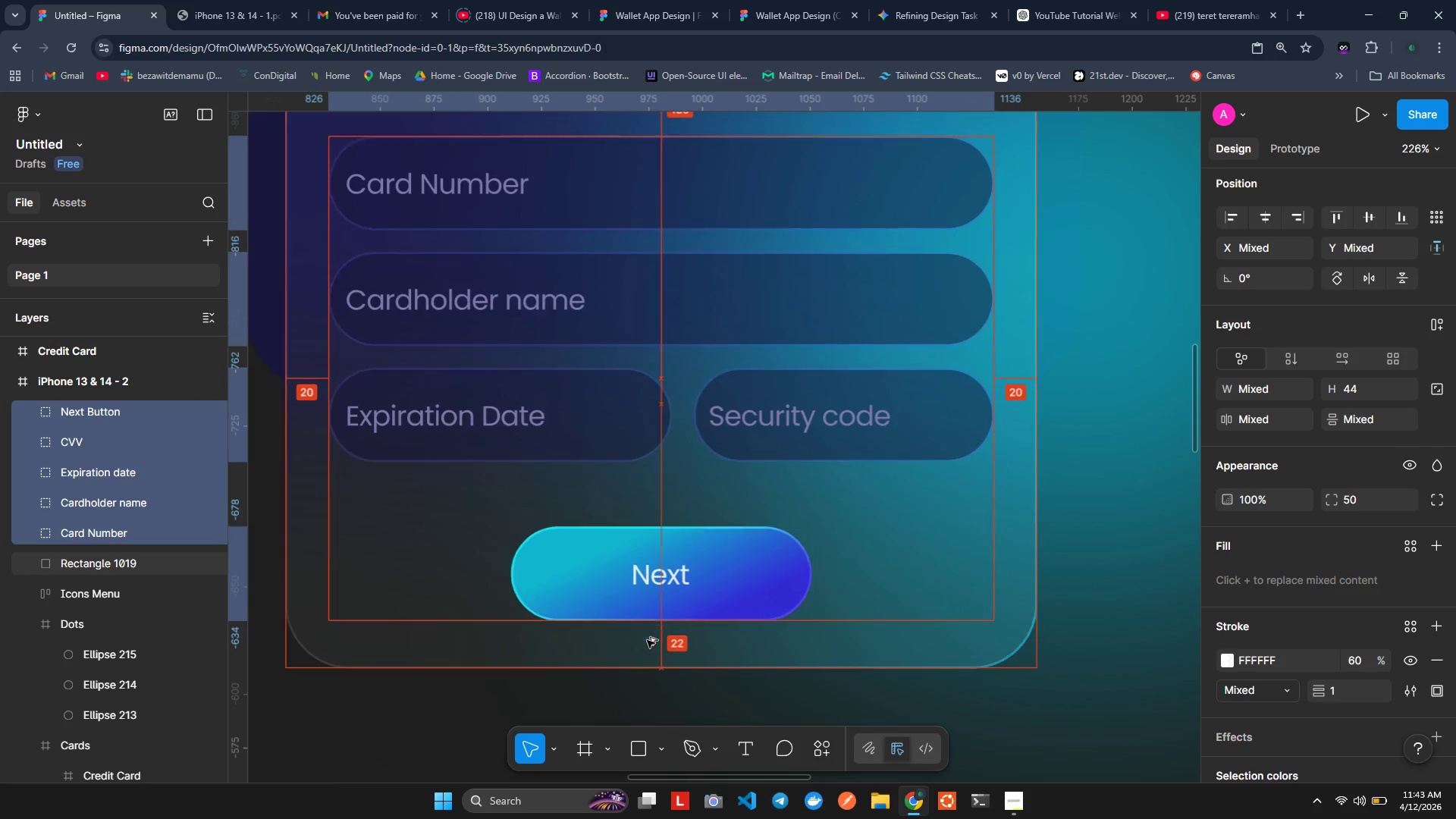 
key(Alt+ArrowDown)
 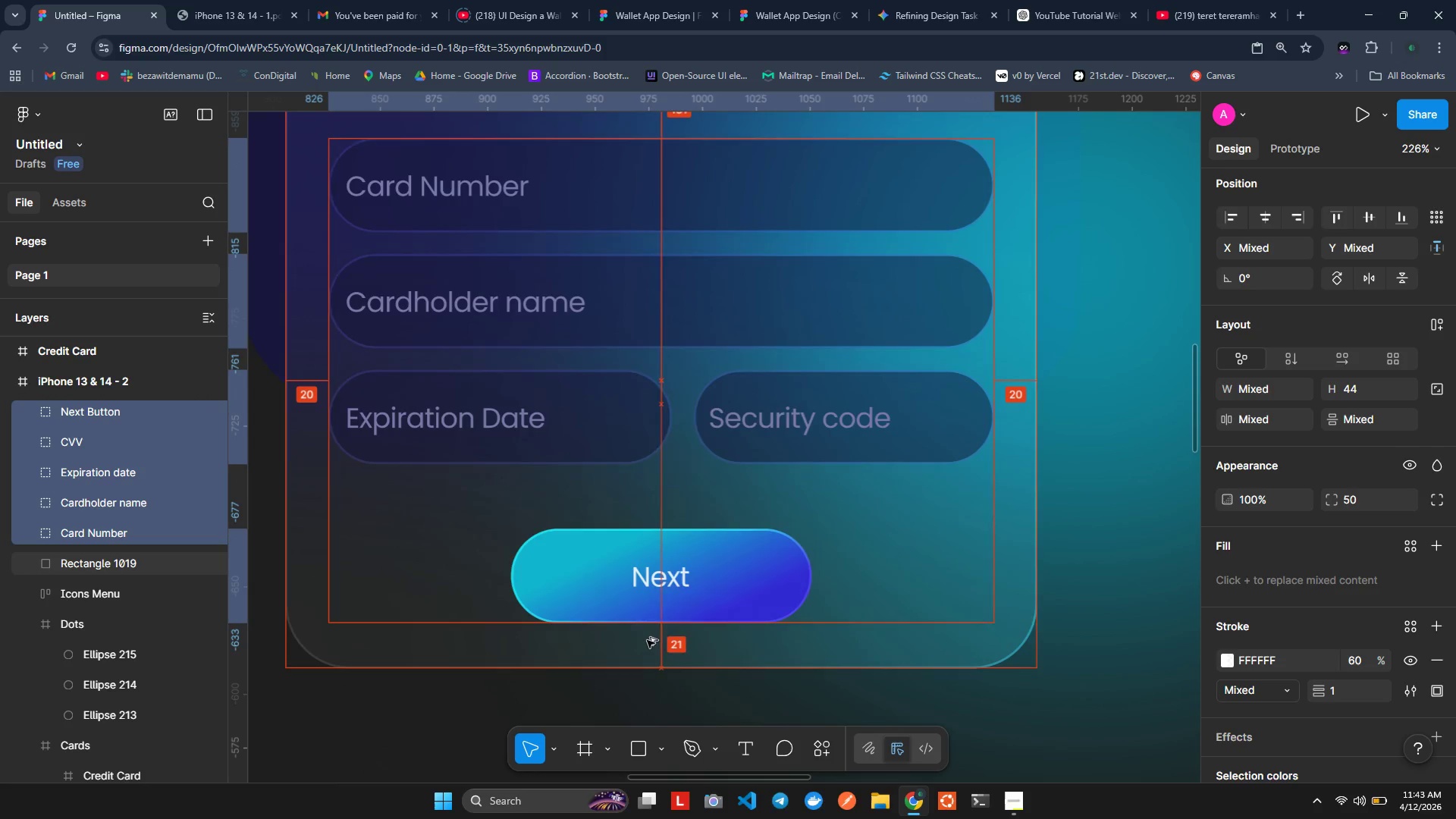 
key(Alt+ArrowDown)
 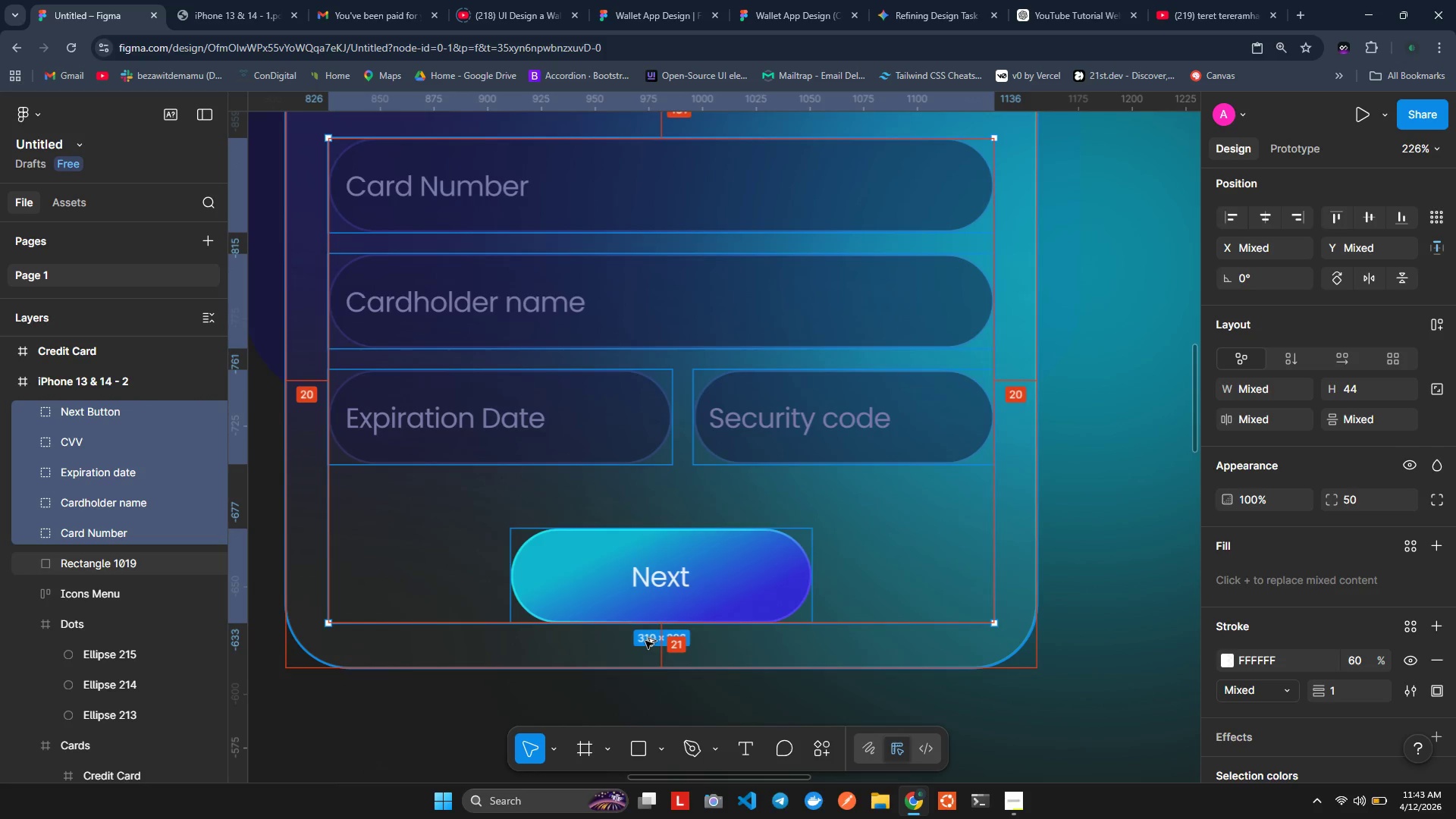 
key(Alt+ArrowDown)
 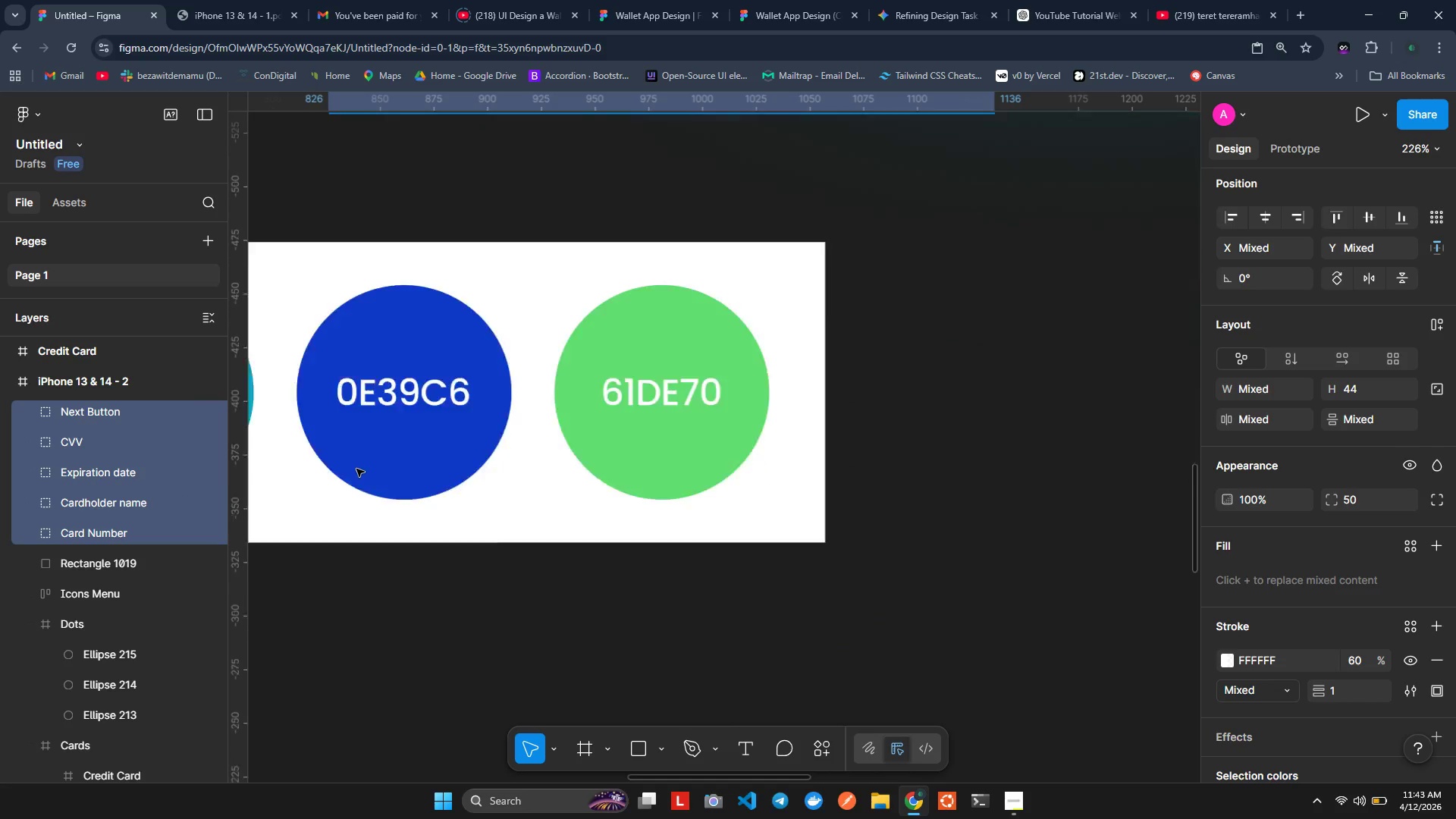 
wait(16.62)
 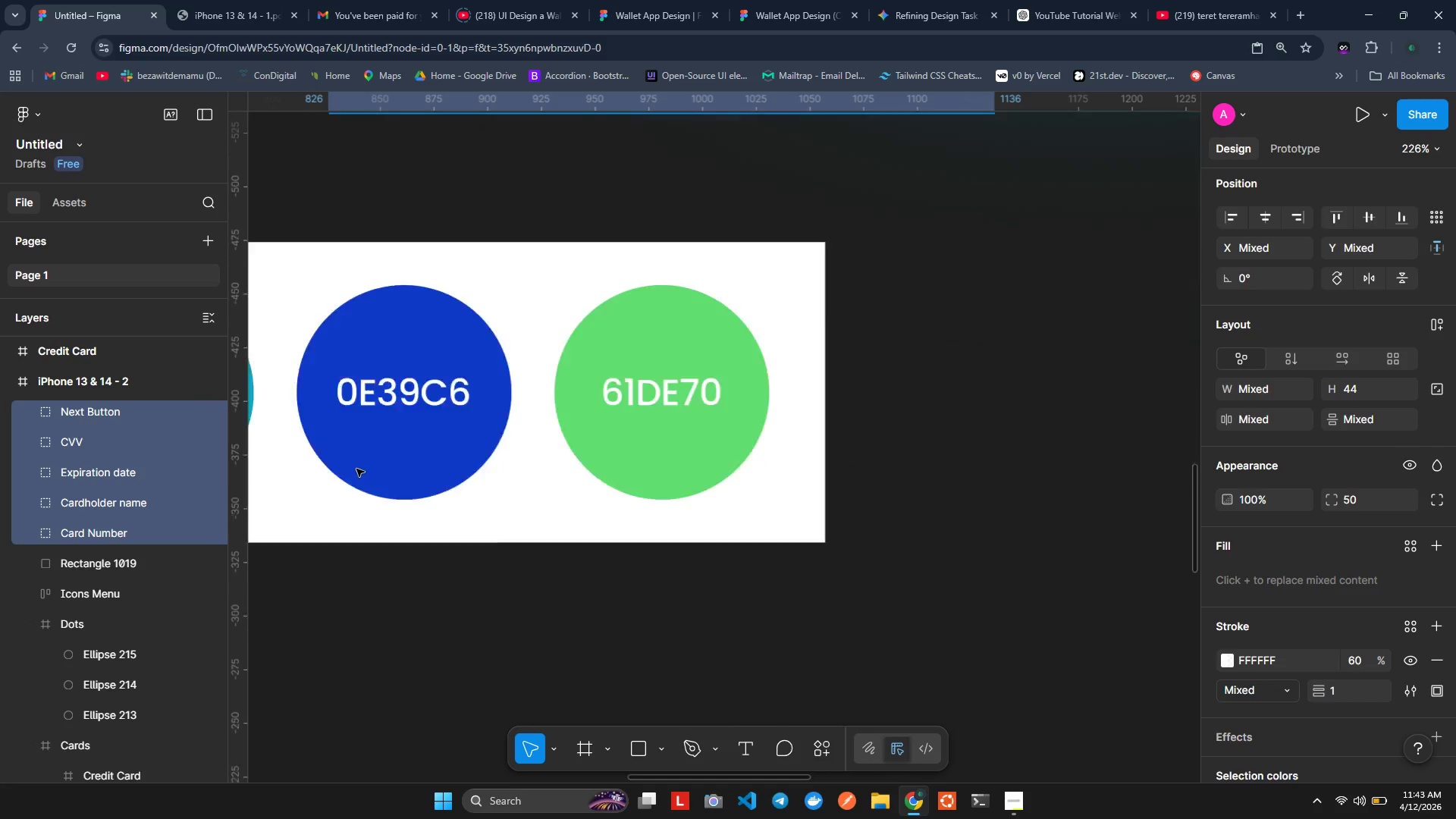 
triple_click([824, 308])
 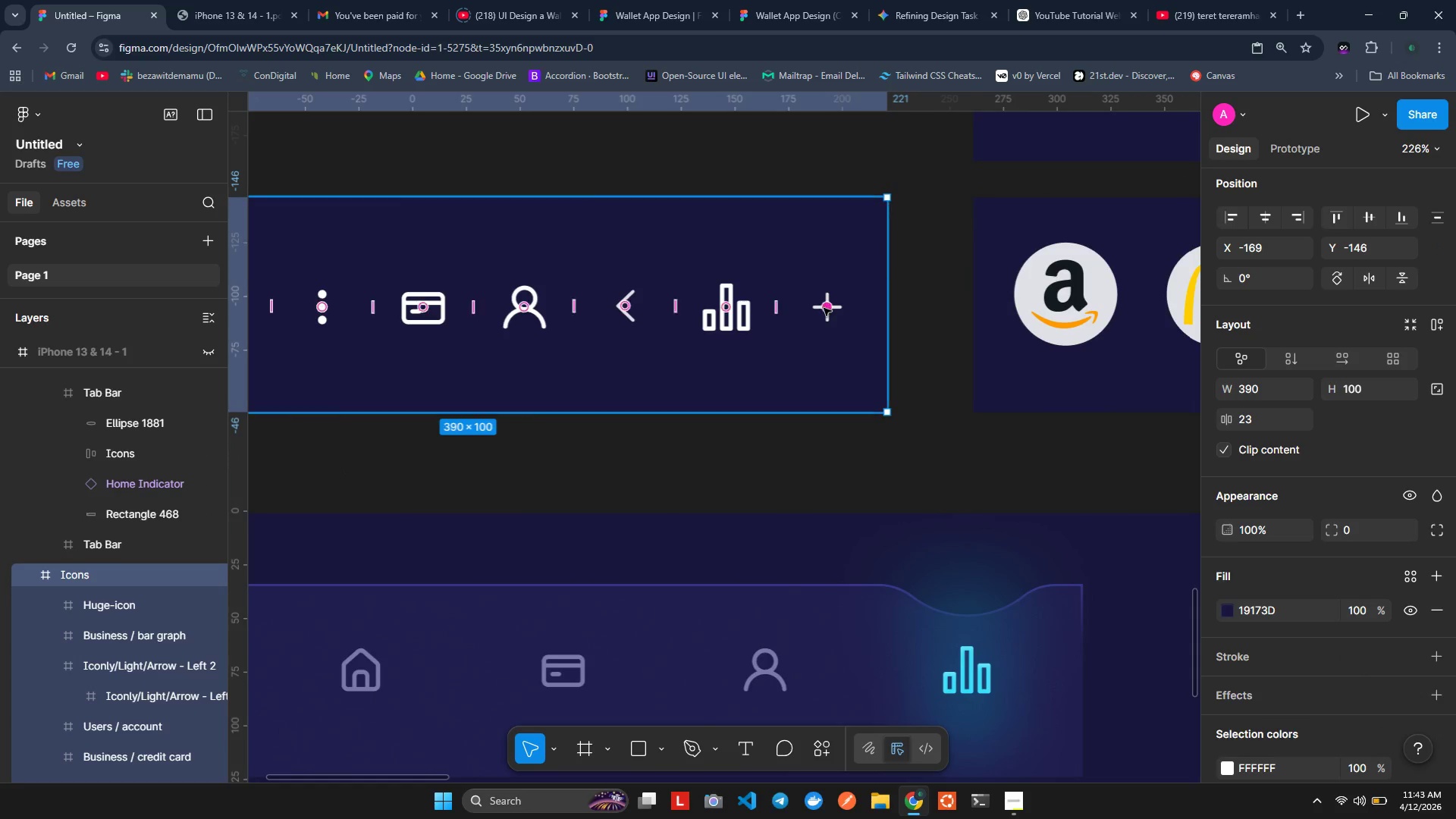 
triple_click([824, 308])
 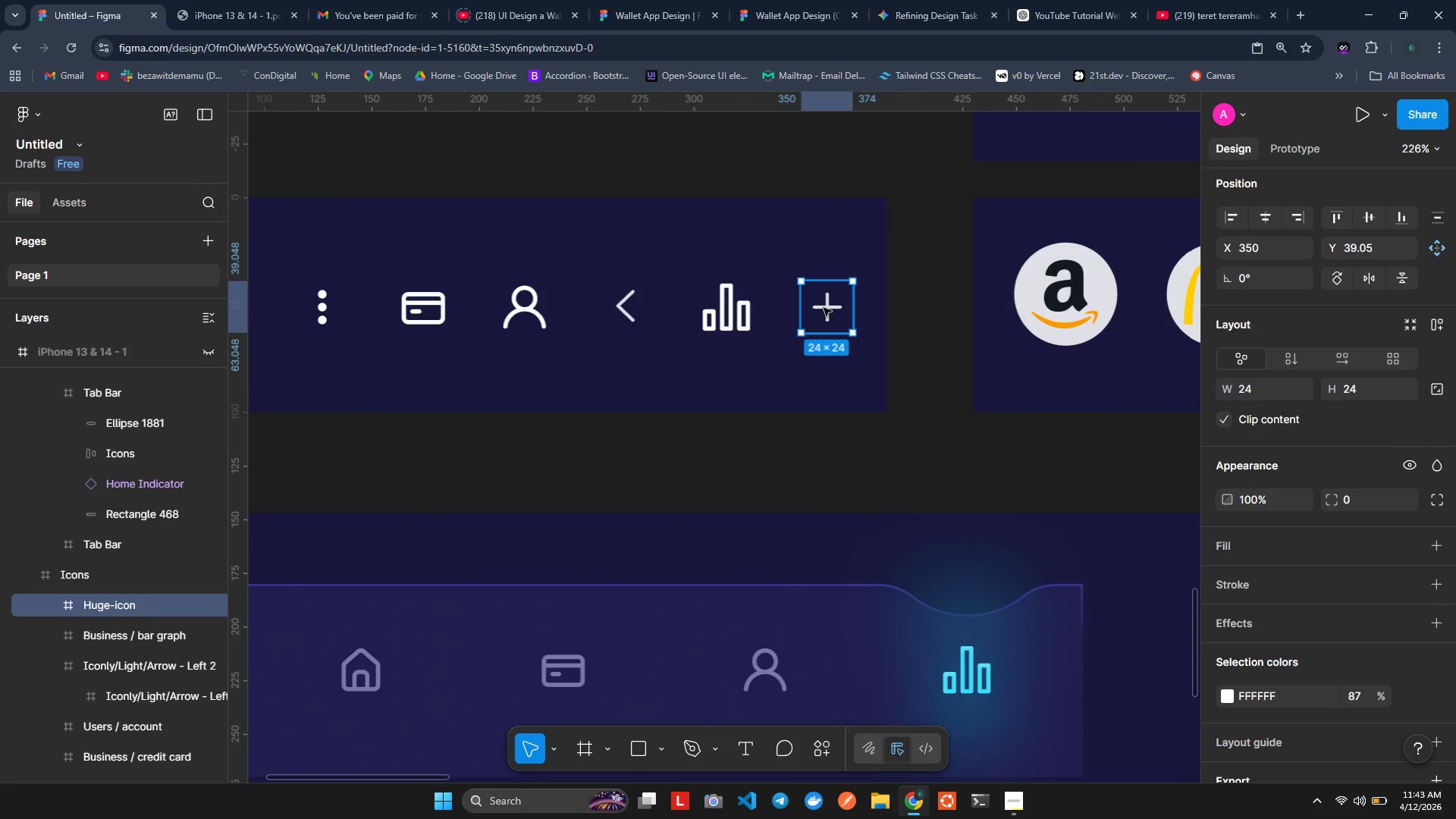 
key(Control+C)
 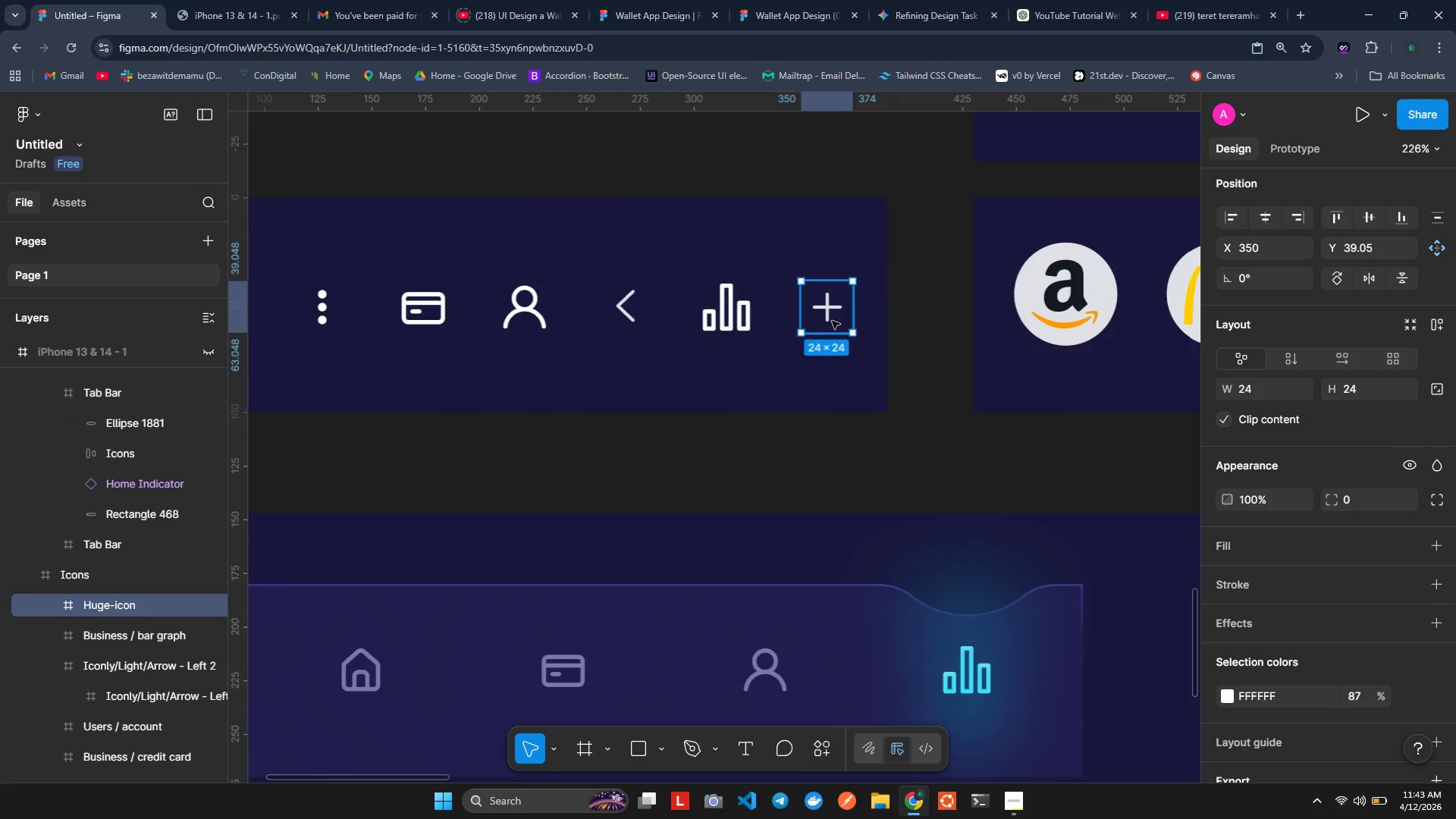 
scroll: coordinate [832, 321], scroll_direction: up, amount: 16.0
 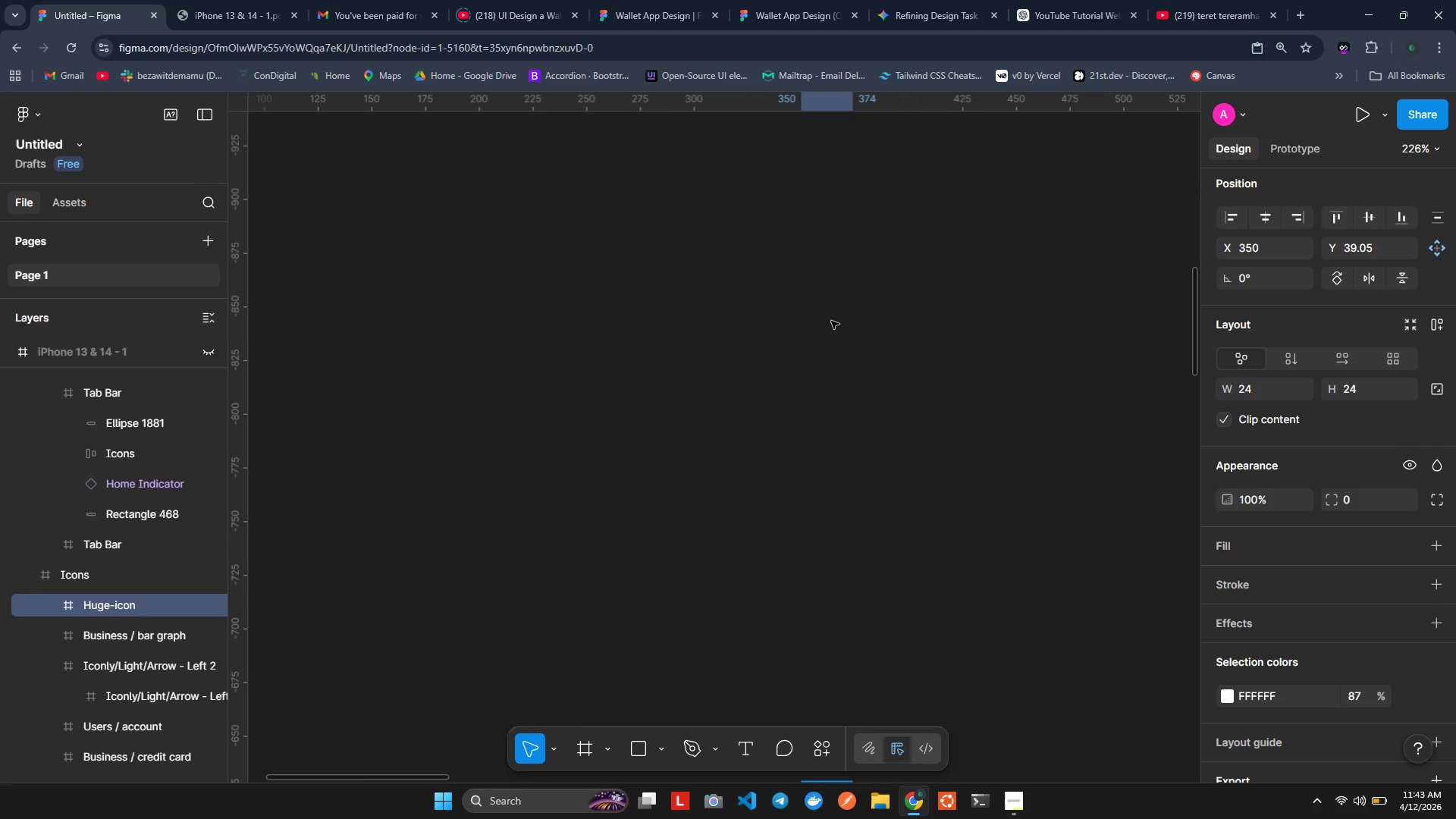 
hold_key(key=ShiftLeft, duration=0.66)
hold_key(key=ControlLeft, duration=0.73)
scroll: coordinate [830, 321], scroll_direction: down, amount: 10.0
 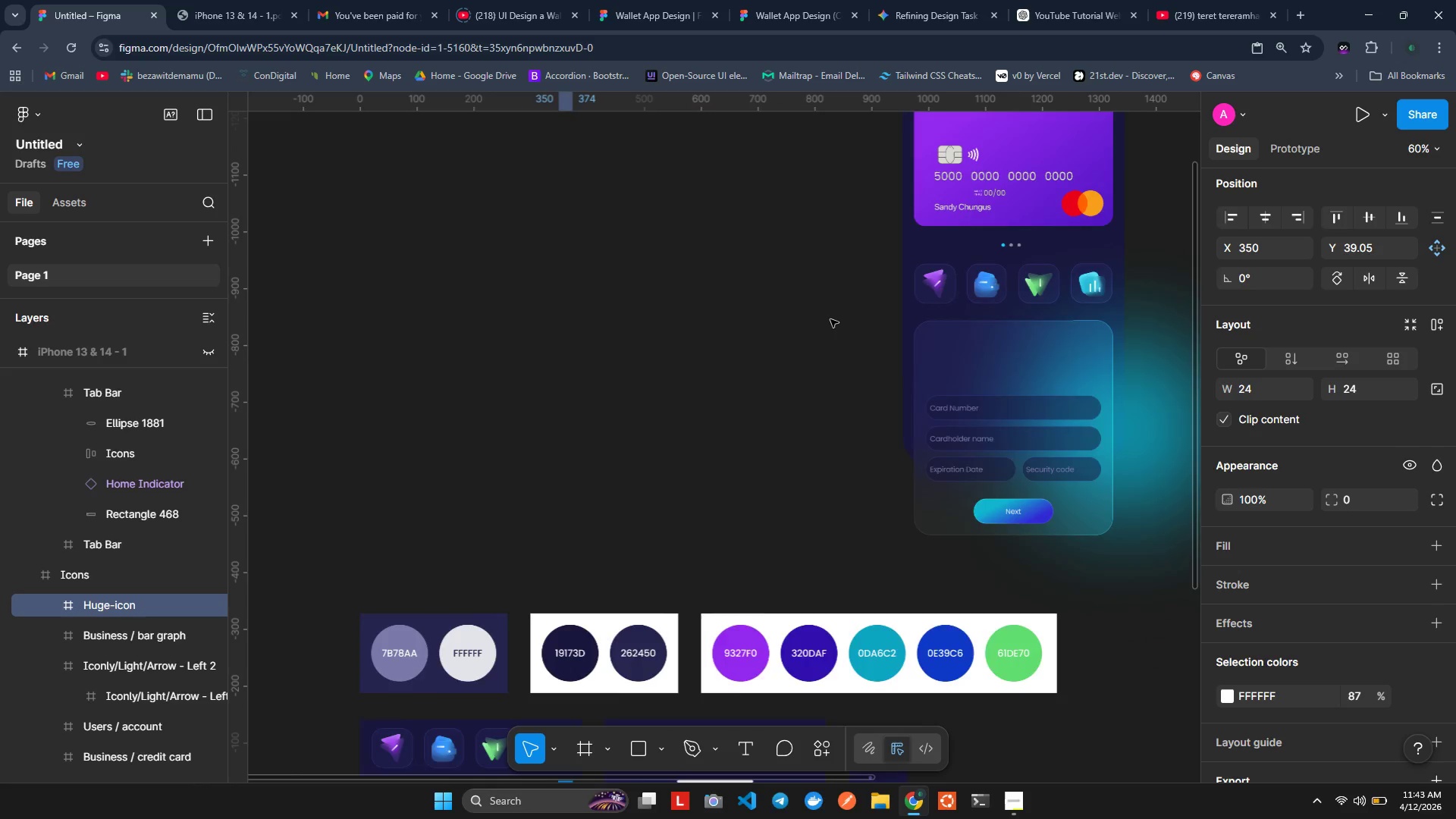 
hold_key(key=ShiftLeft, duration=0.66)
 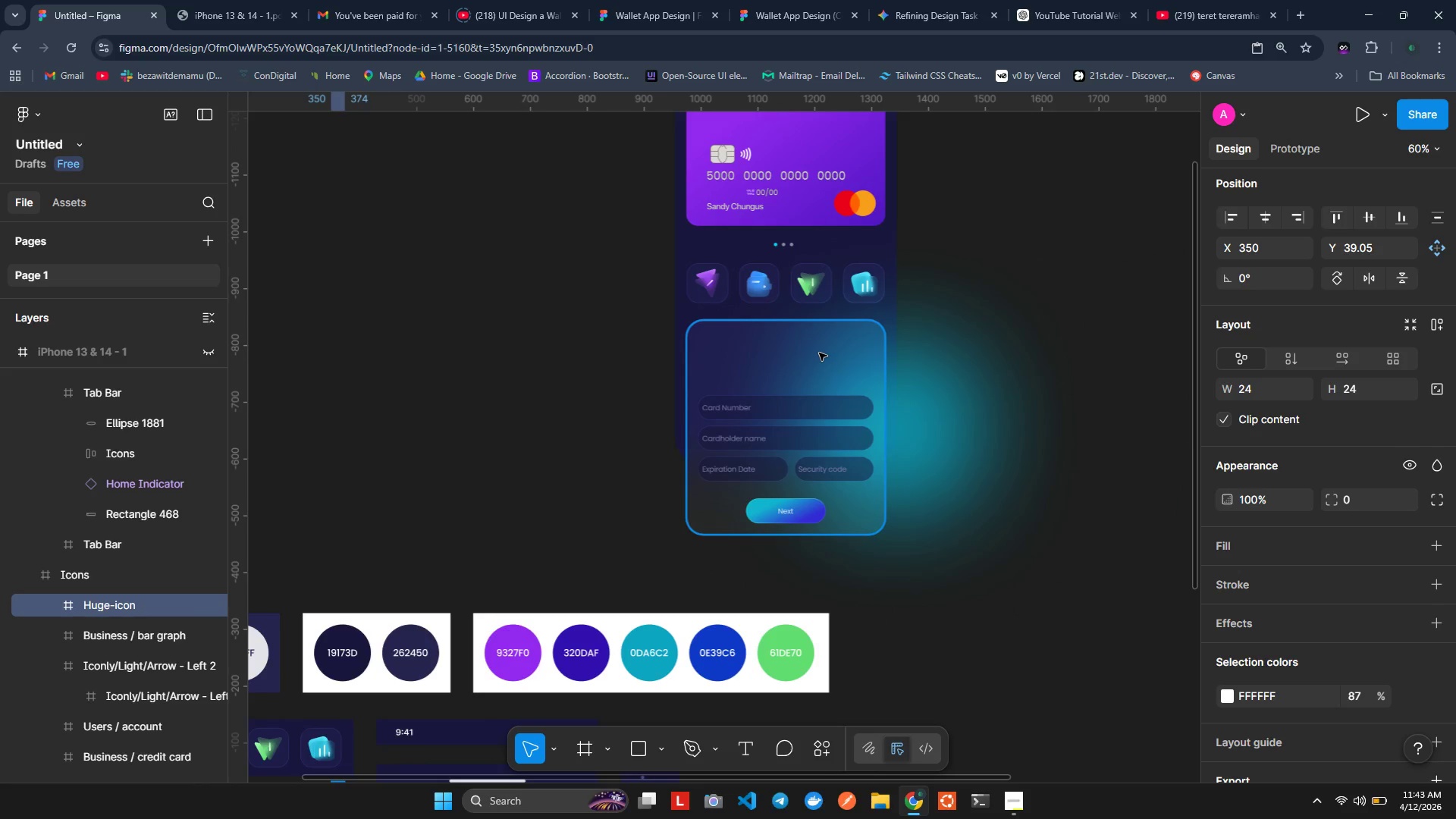 
hold_key(key=ShiftLeft, duration=18.33)
 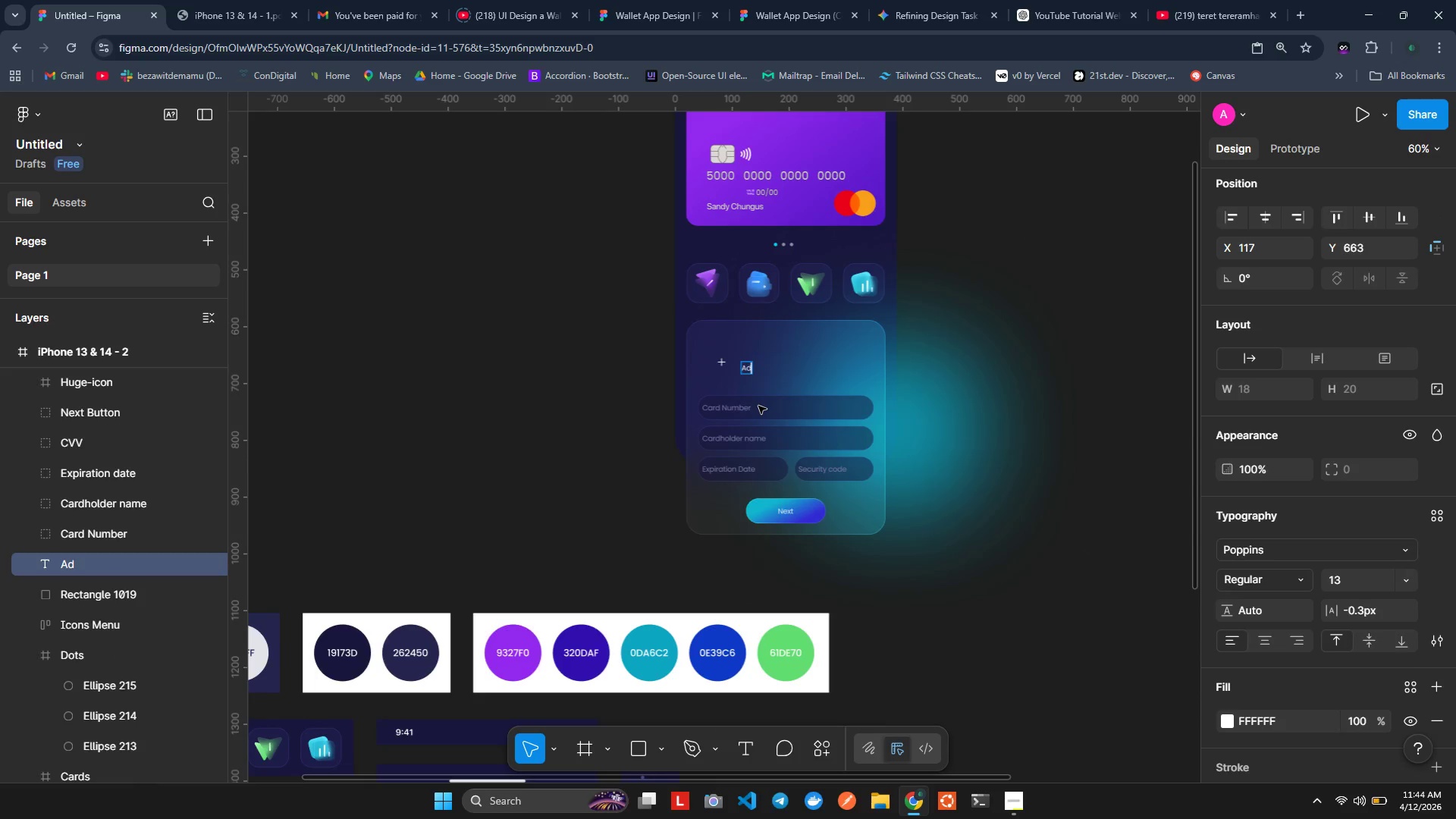 
scroll: coordinate [830, 319], scroll_direction: down, amount: 3.0
 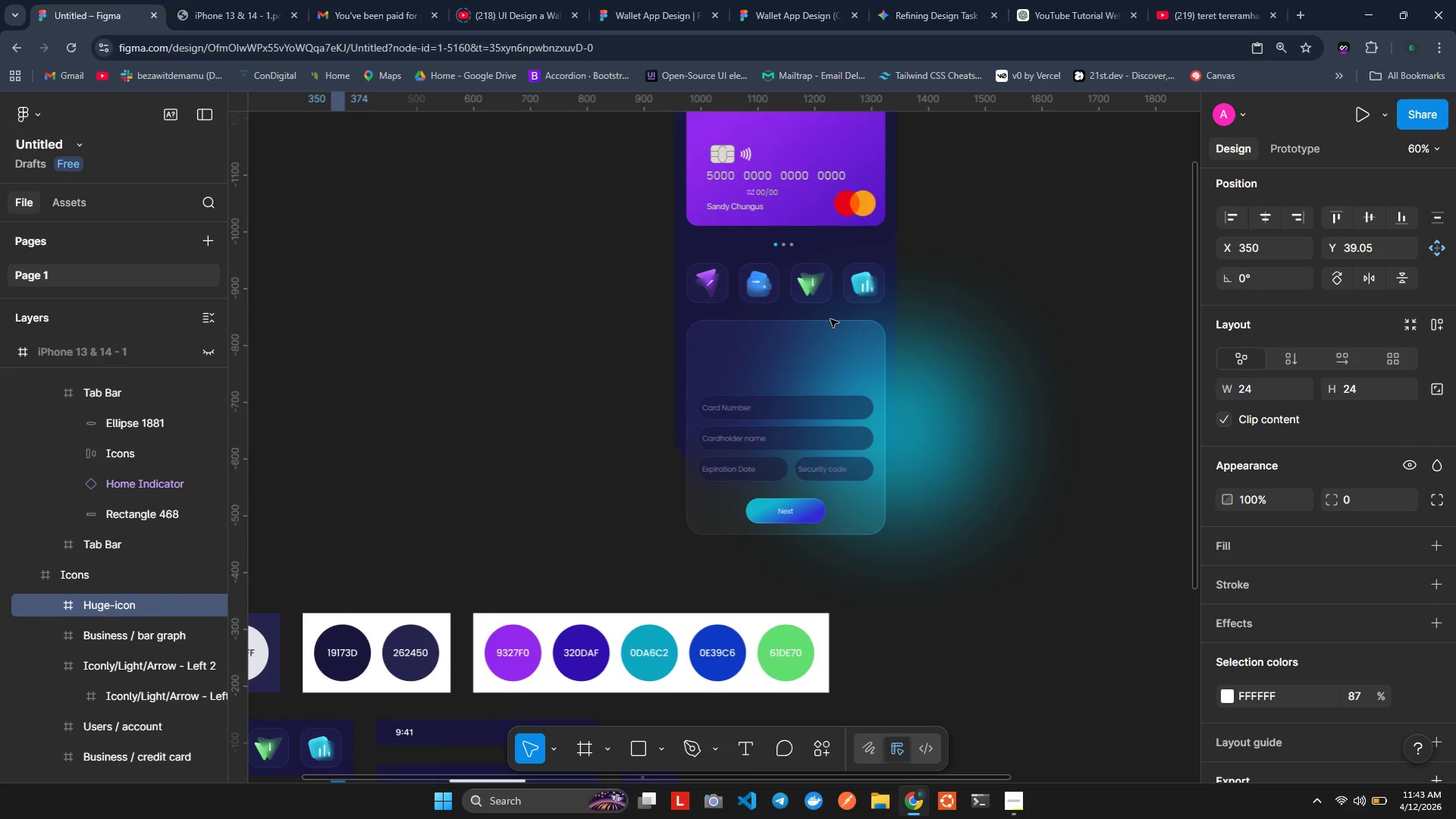 
left_click([714, 357])
 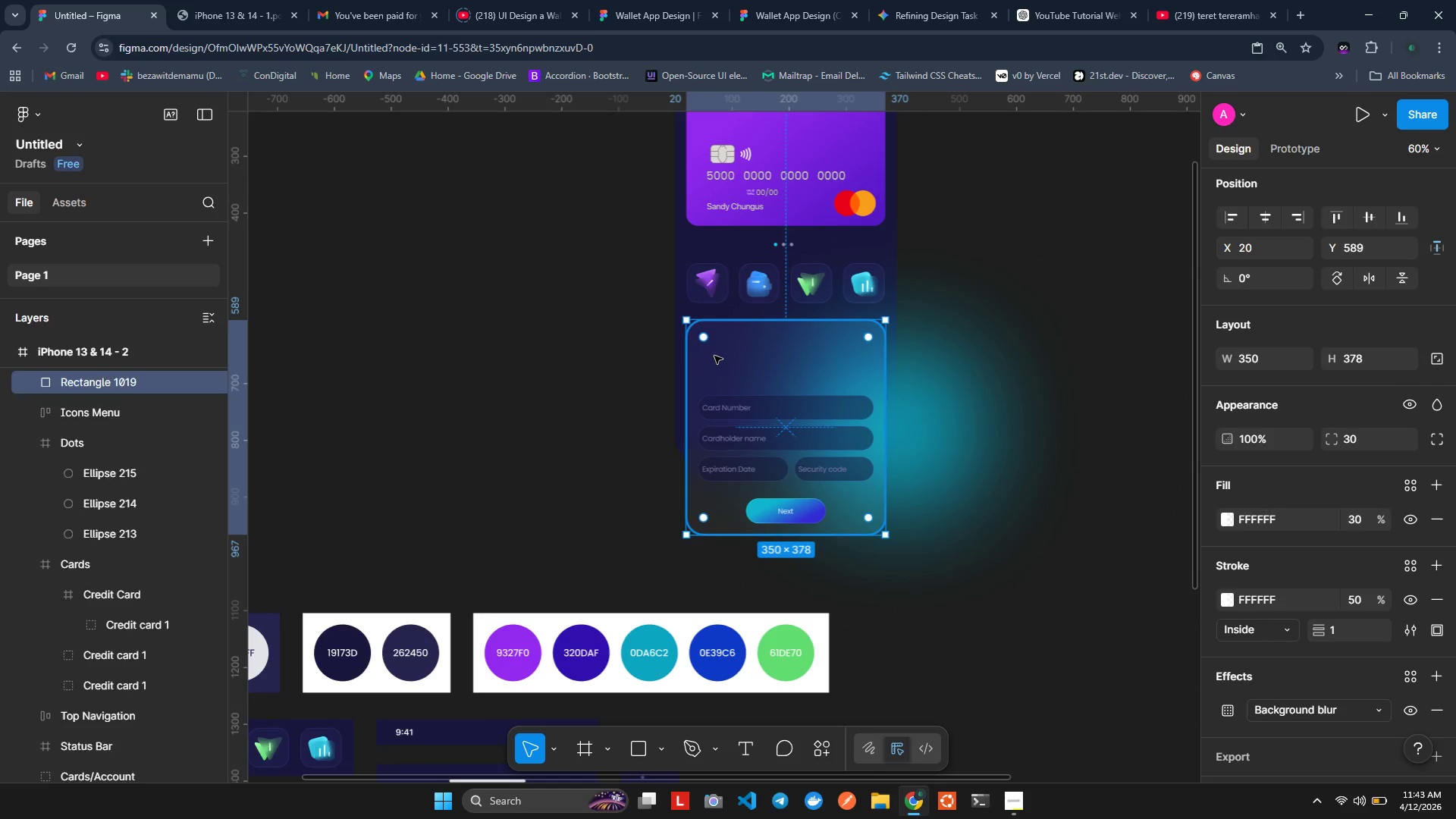 
right_click([714, 356])
 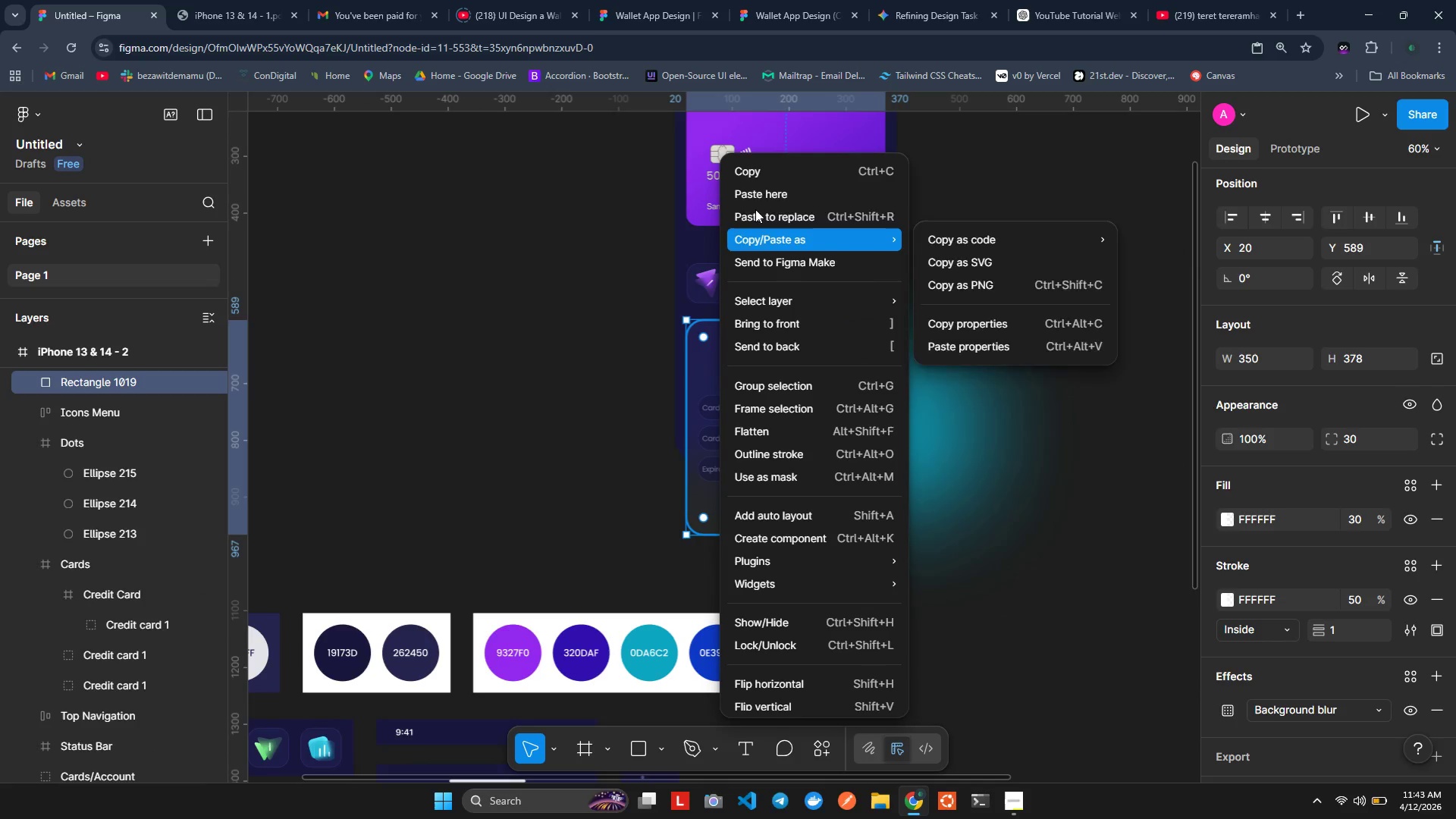 
left_click([757, 198])
 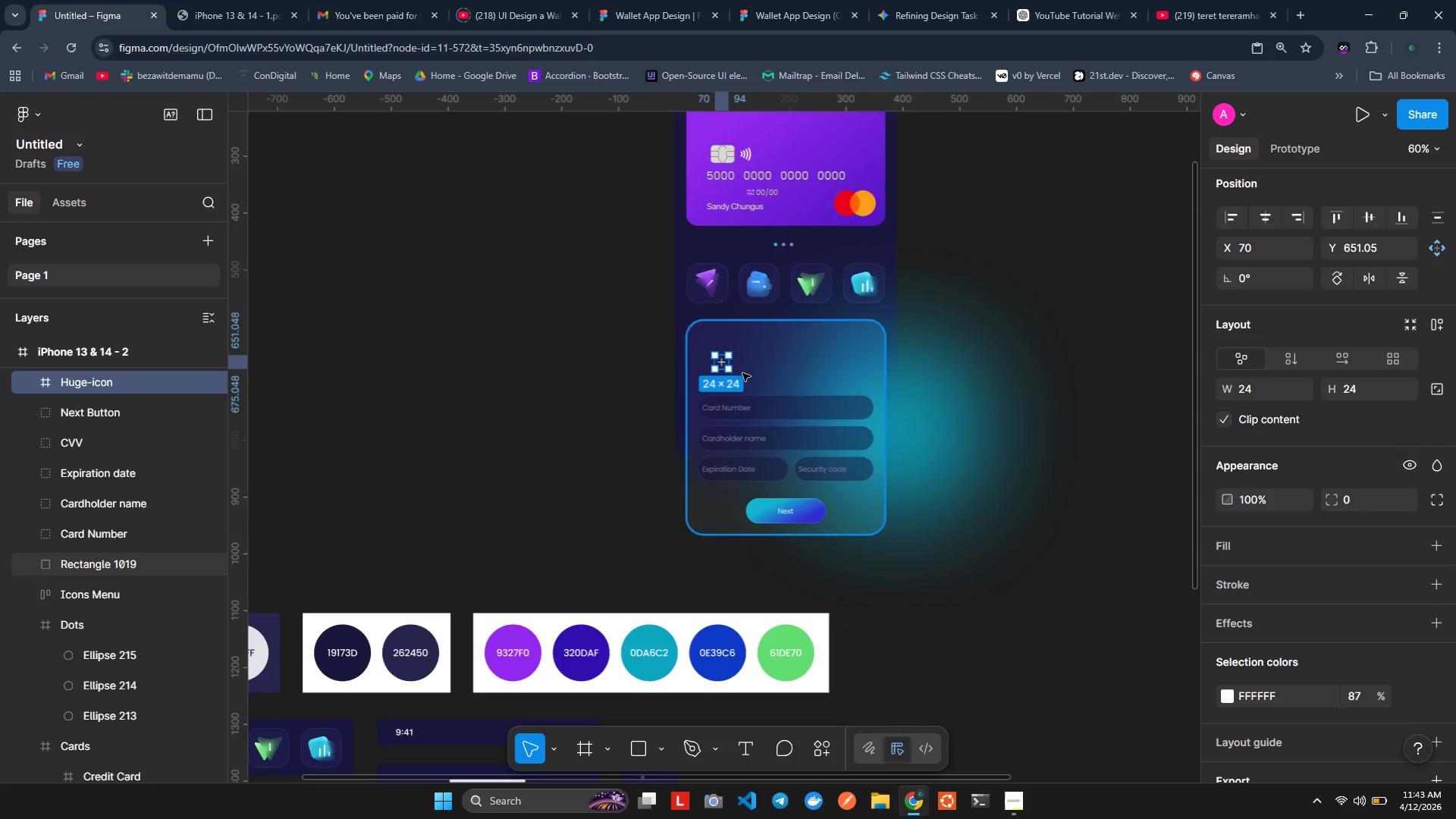 
left_click([765, 356])
 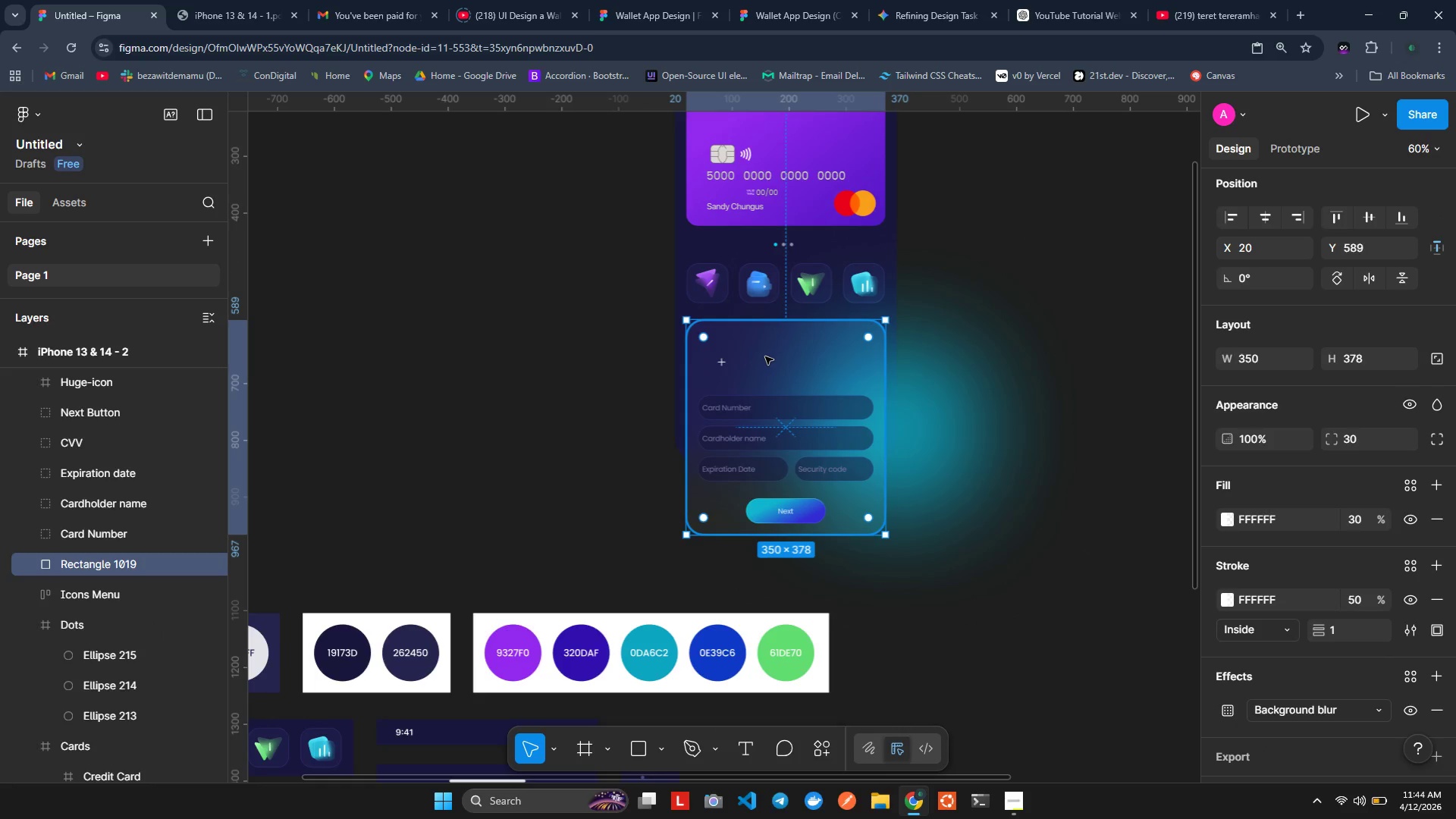 
key(T)
 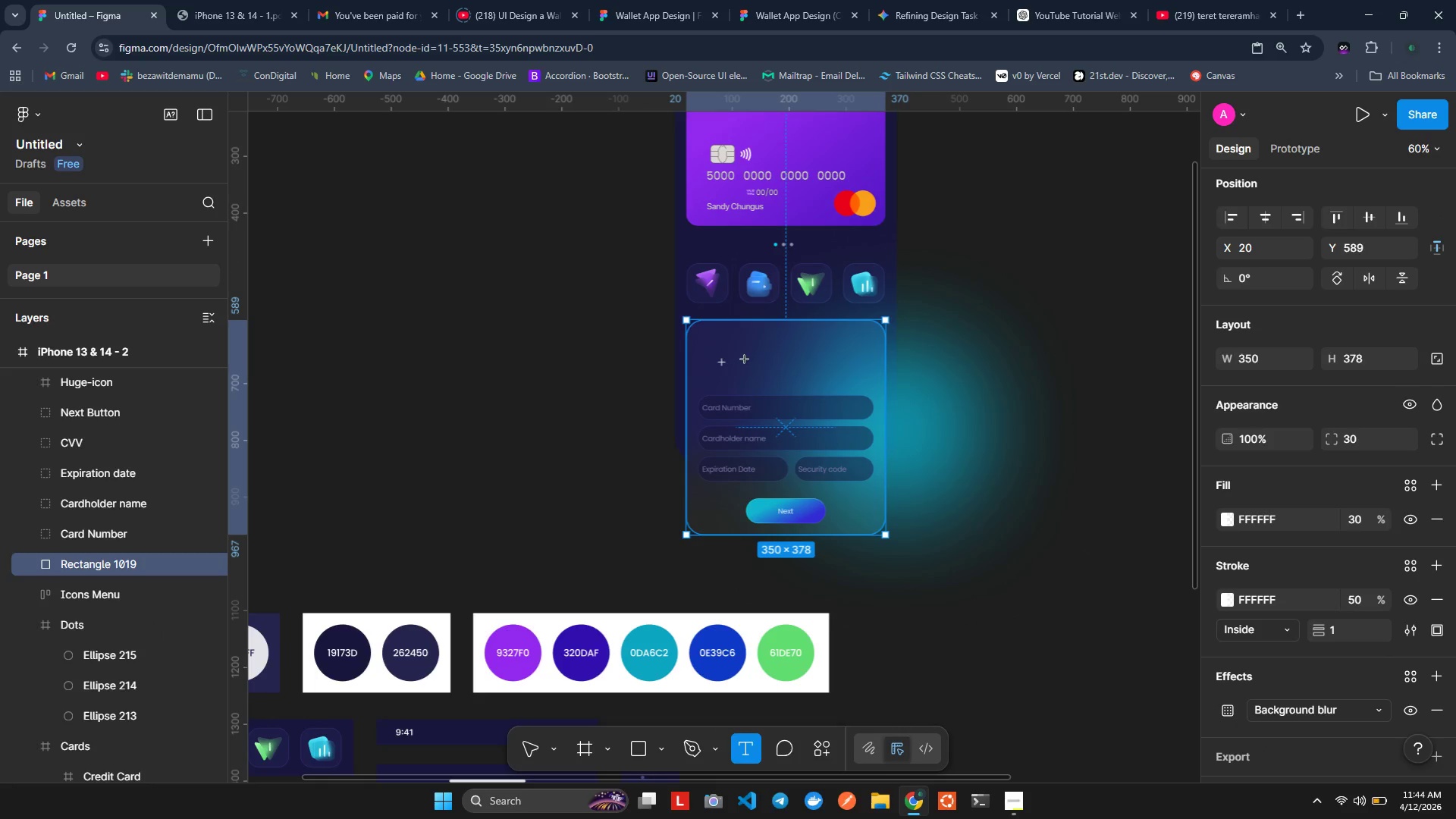 
left_click([742, 362])
 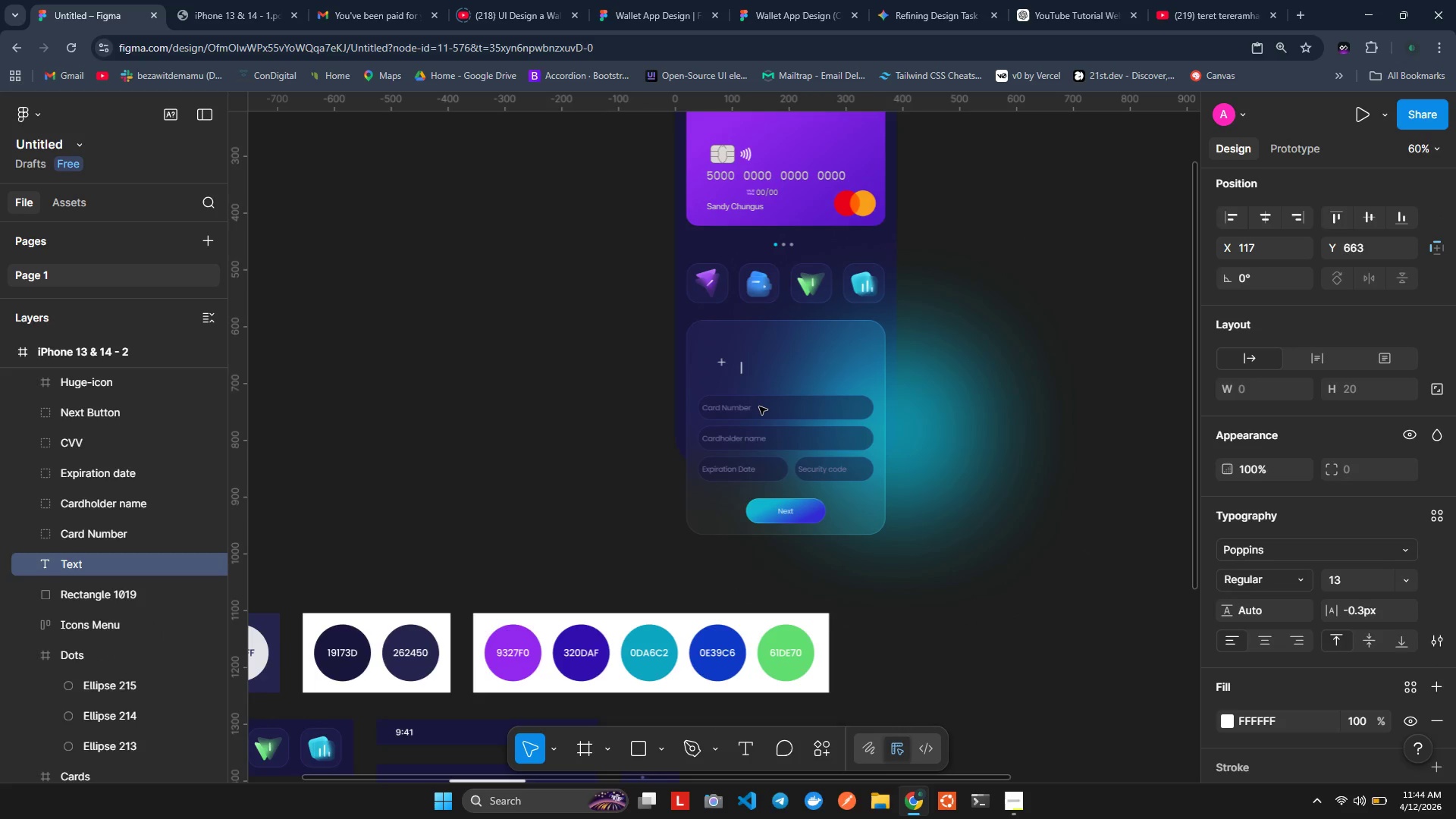 
type(Add)
 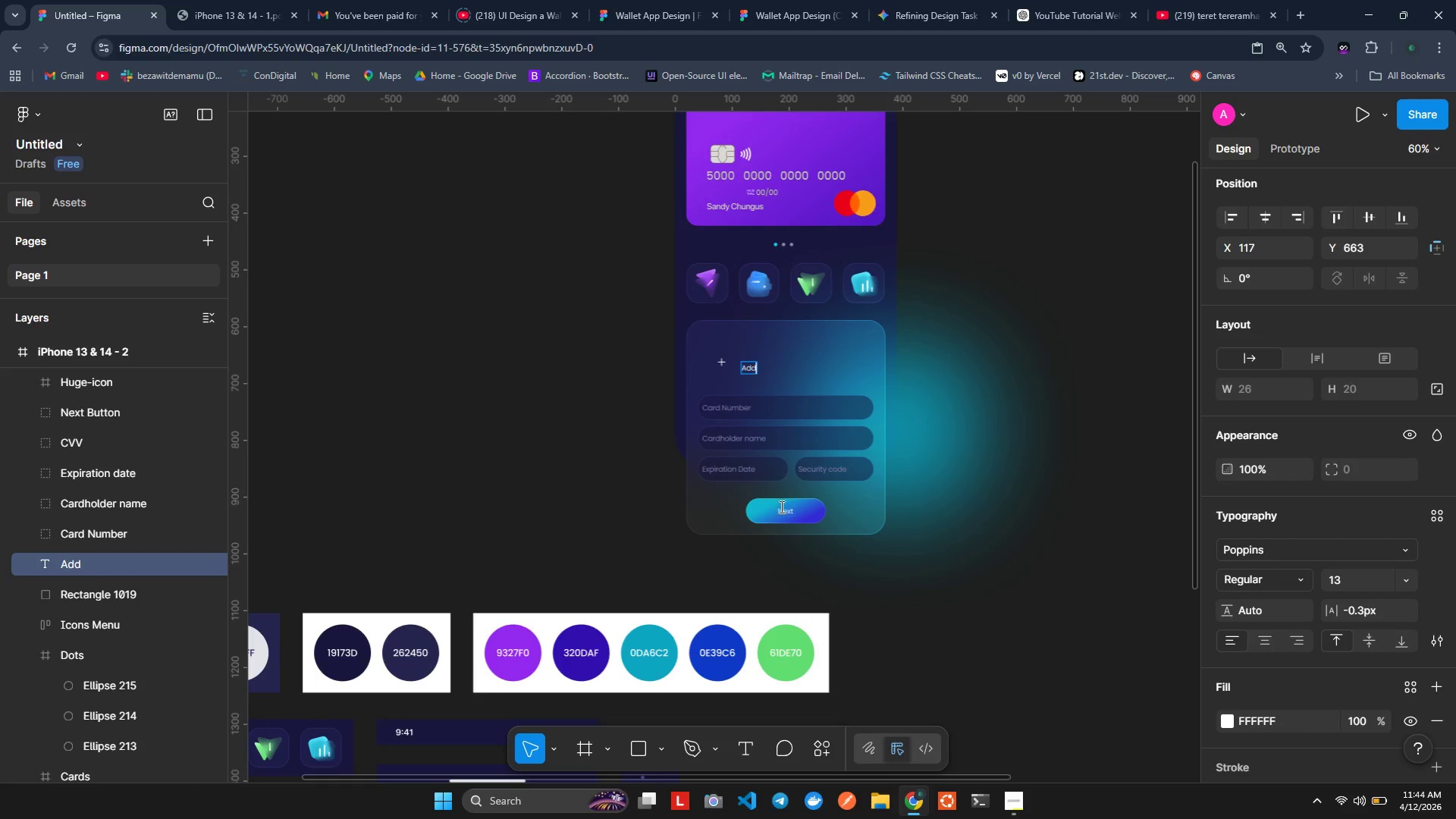 
type( card)
 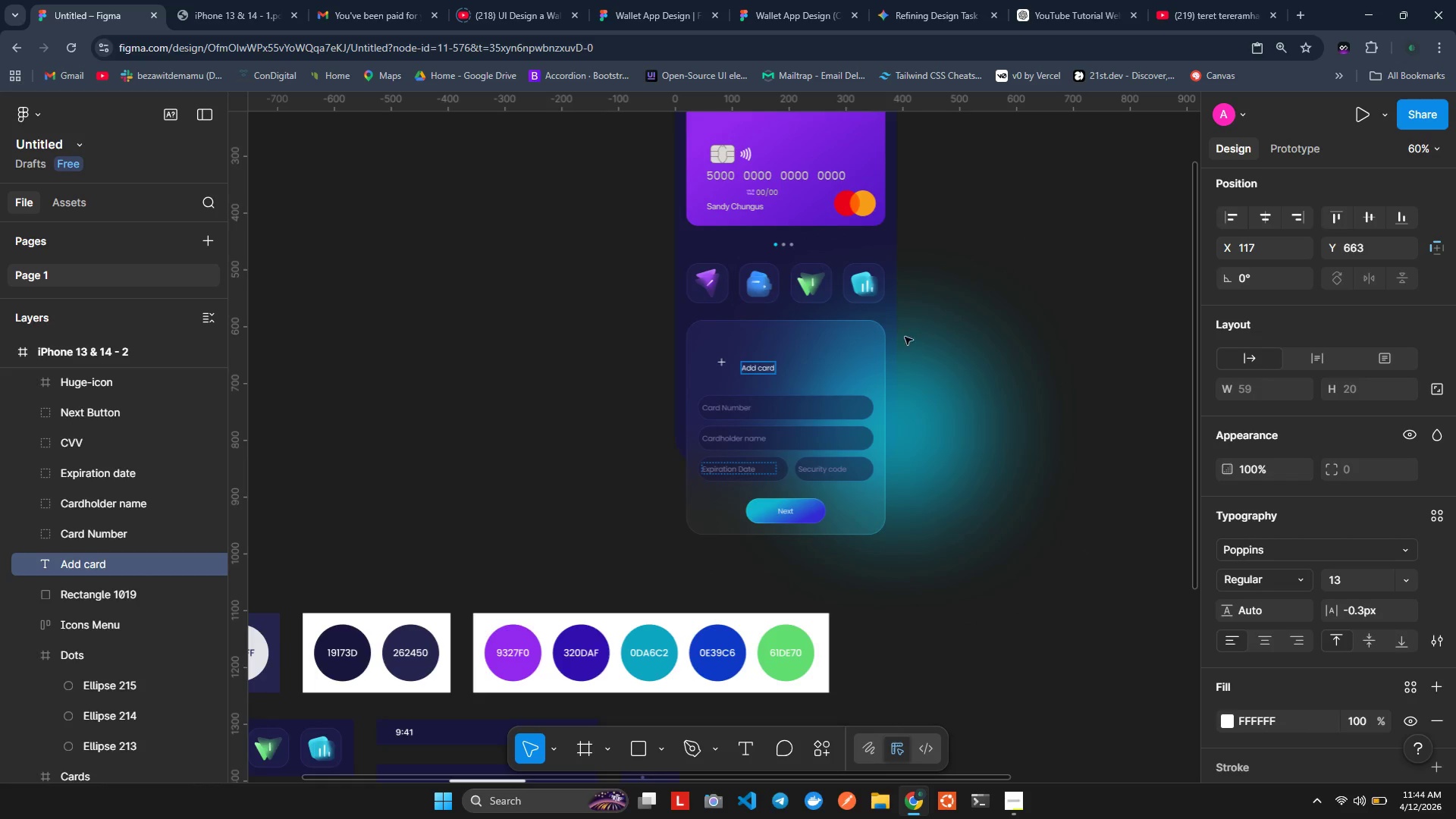 
left_click([920, 350])
 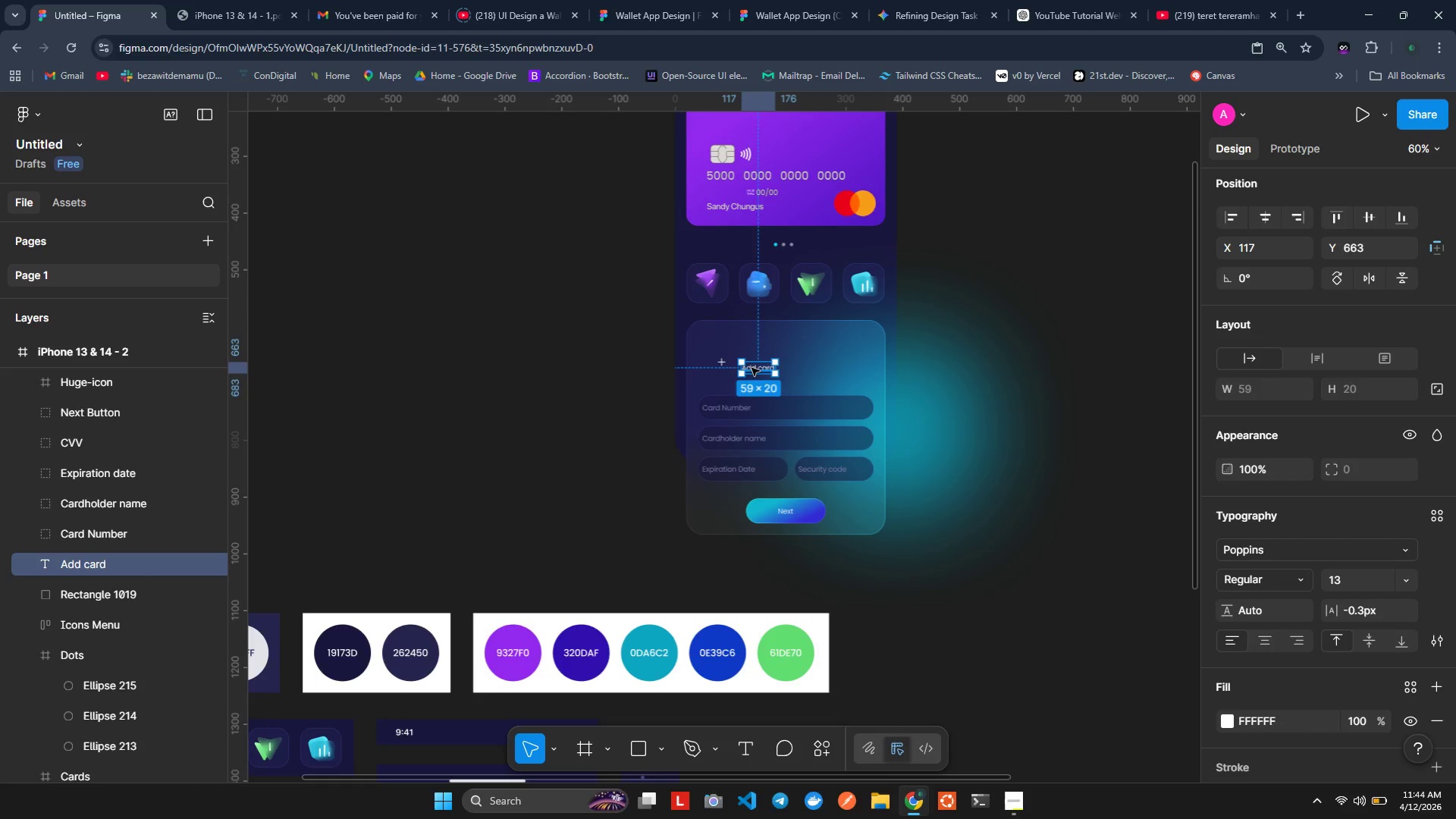 
left_click_drag(start_coordinate=[753, 368], to_coordinate=[756, 362])
 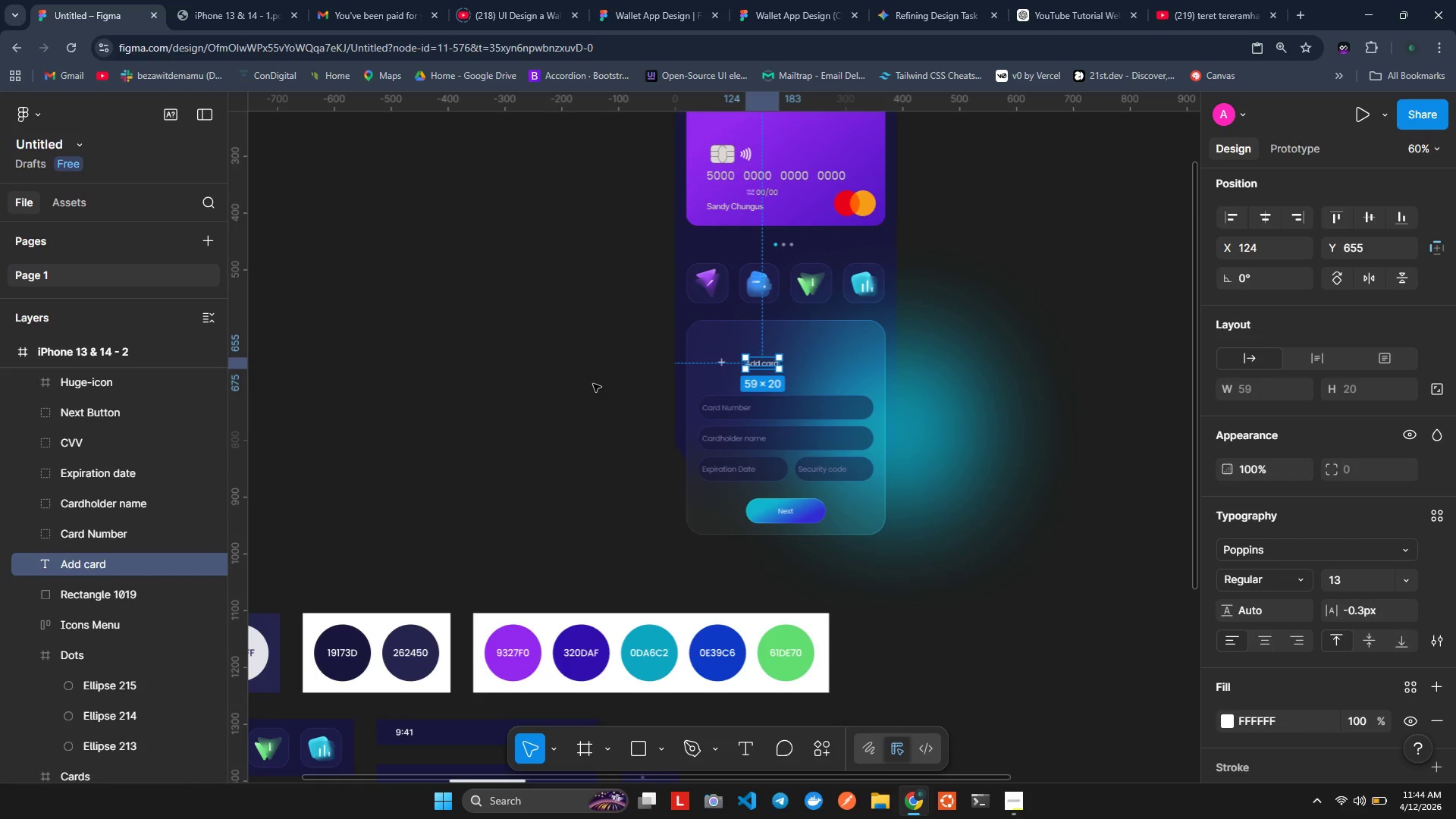 
left_click([593, 384])
 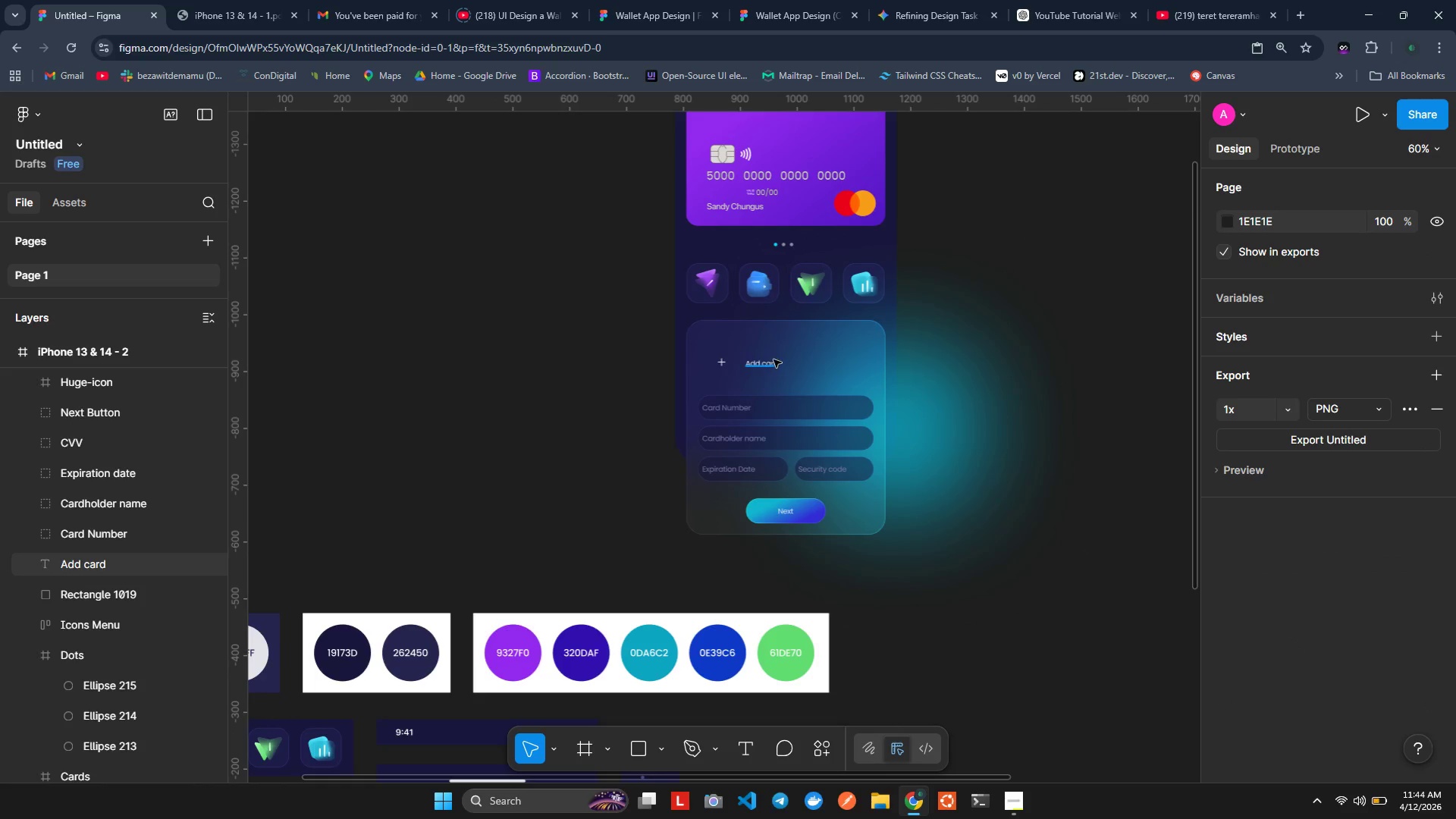 
left_click_drag(start_coordinate=[774, 359], to_coordinate=[770, 355])
 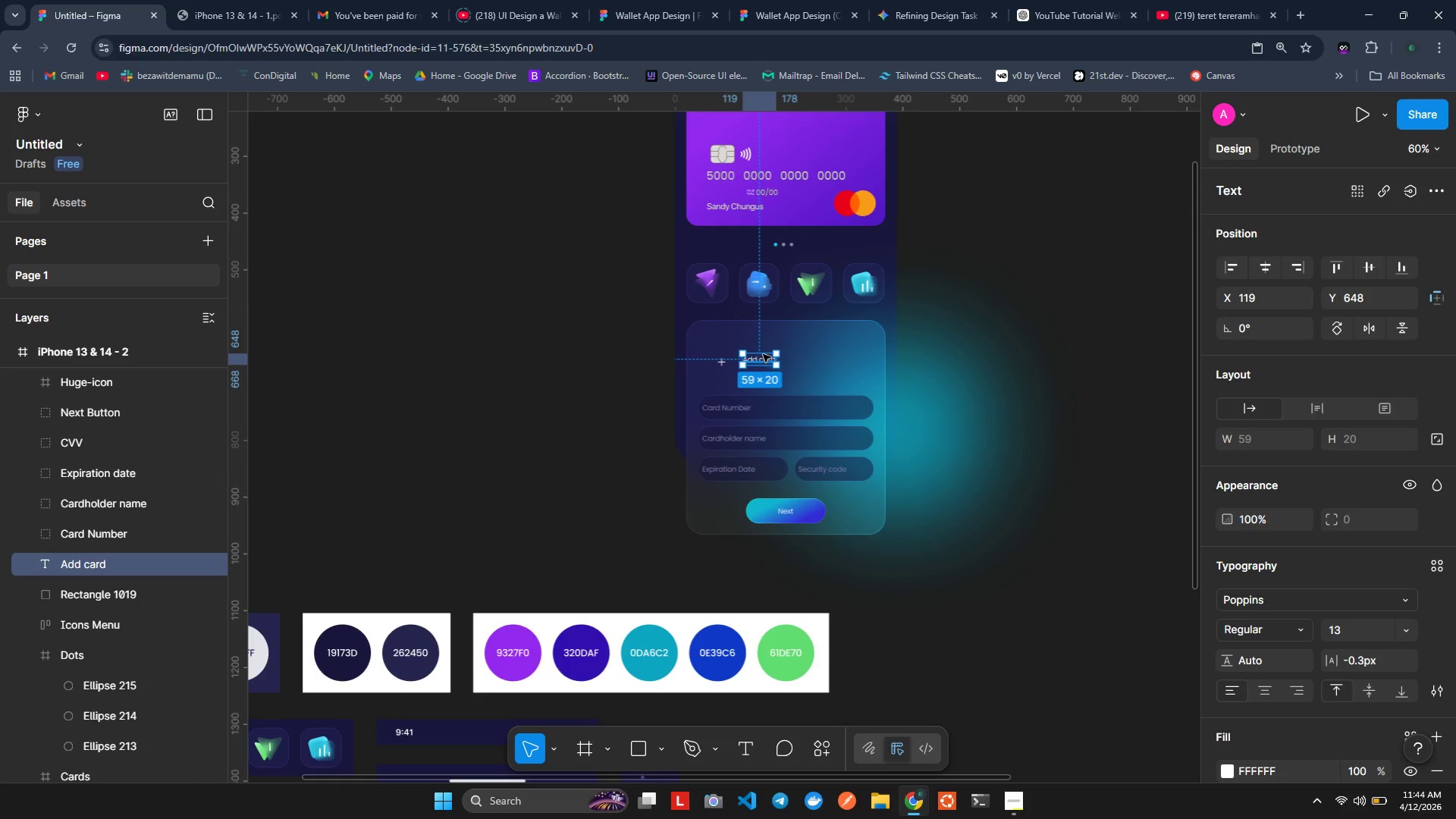 
left_click_drag(start_coordinate=[763, 354], to_coordinate=[759, 357])
 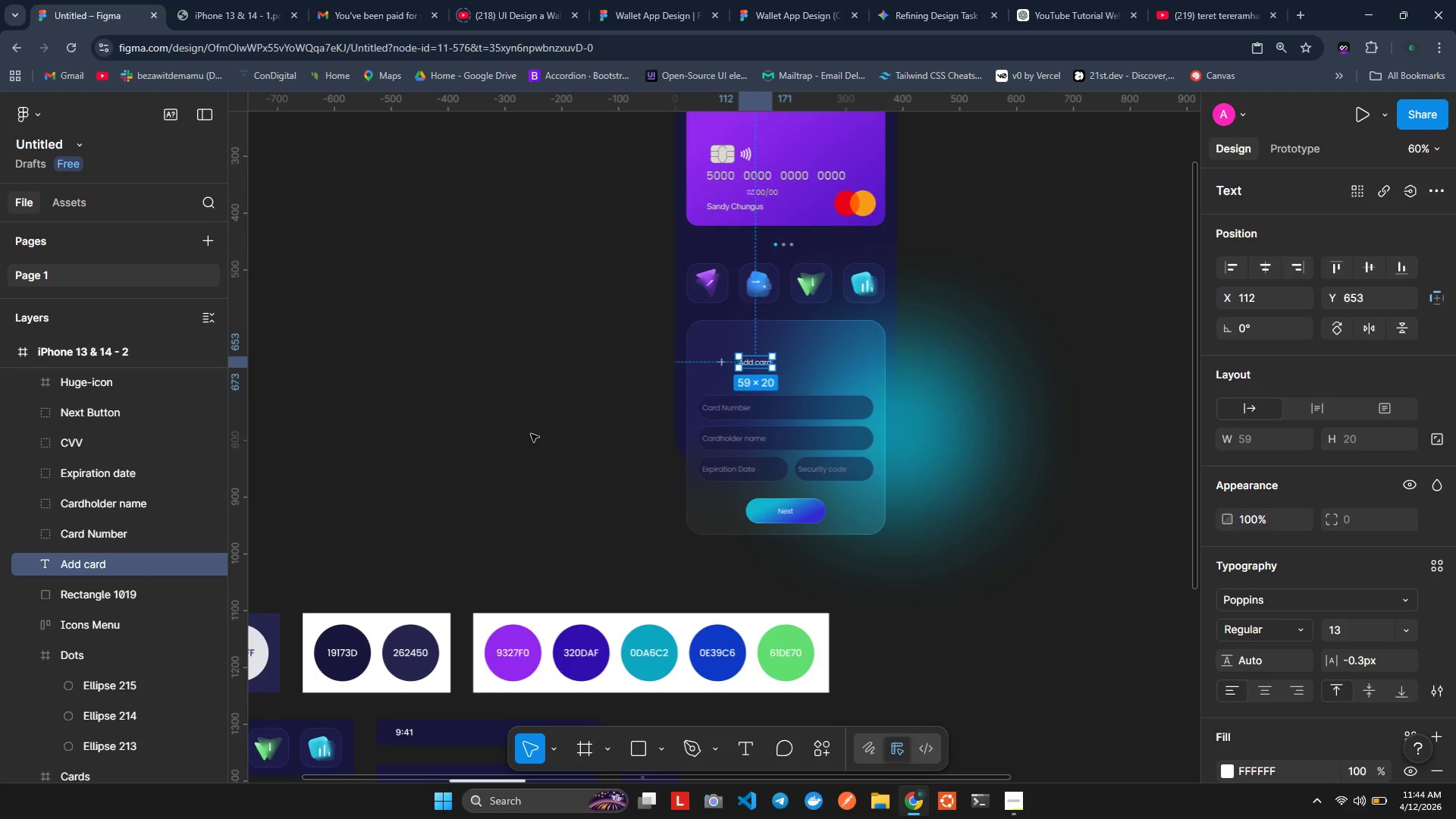 
wait(12.62)
 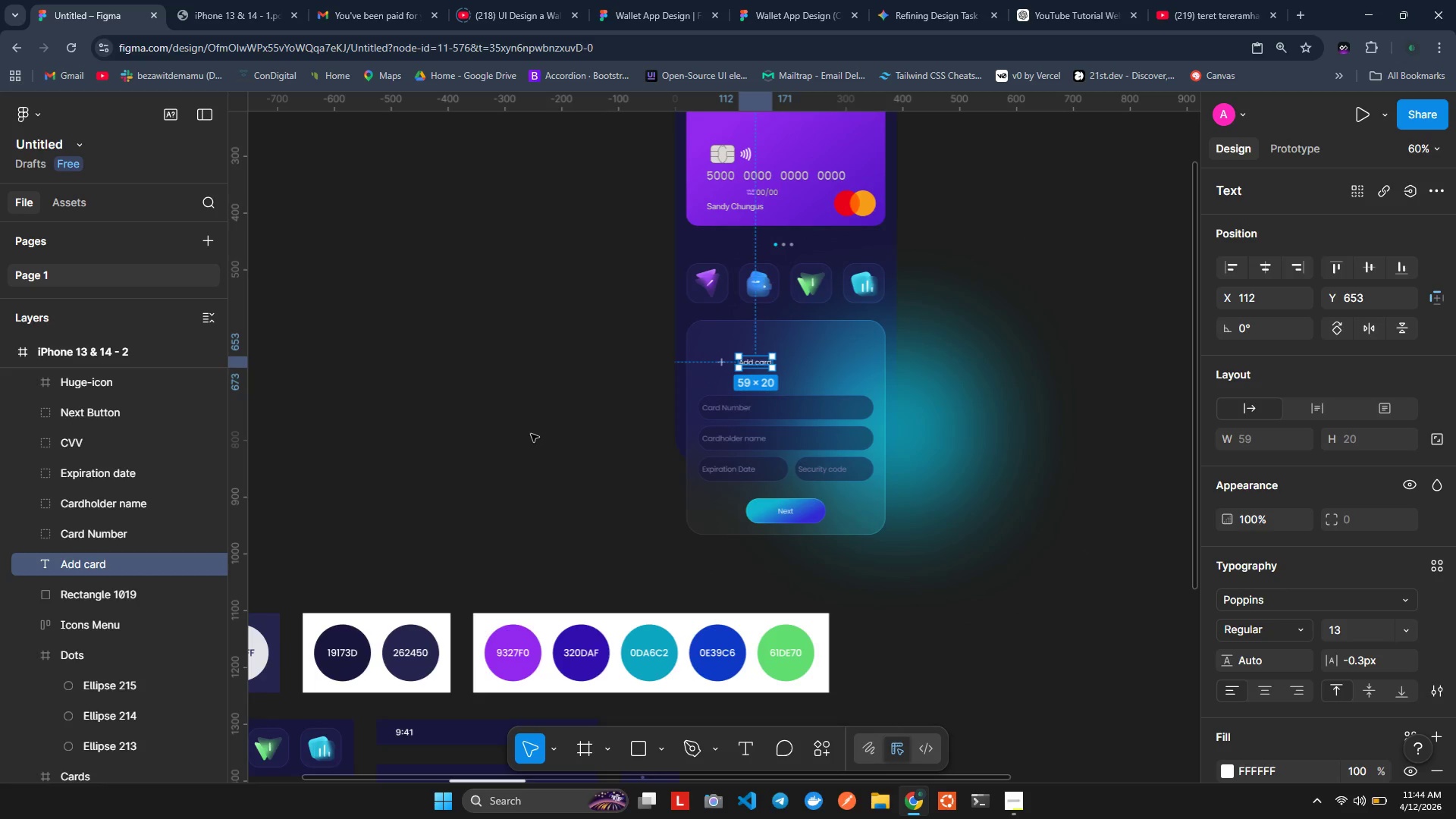 
left_click([1338, 624])
 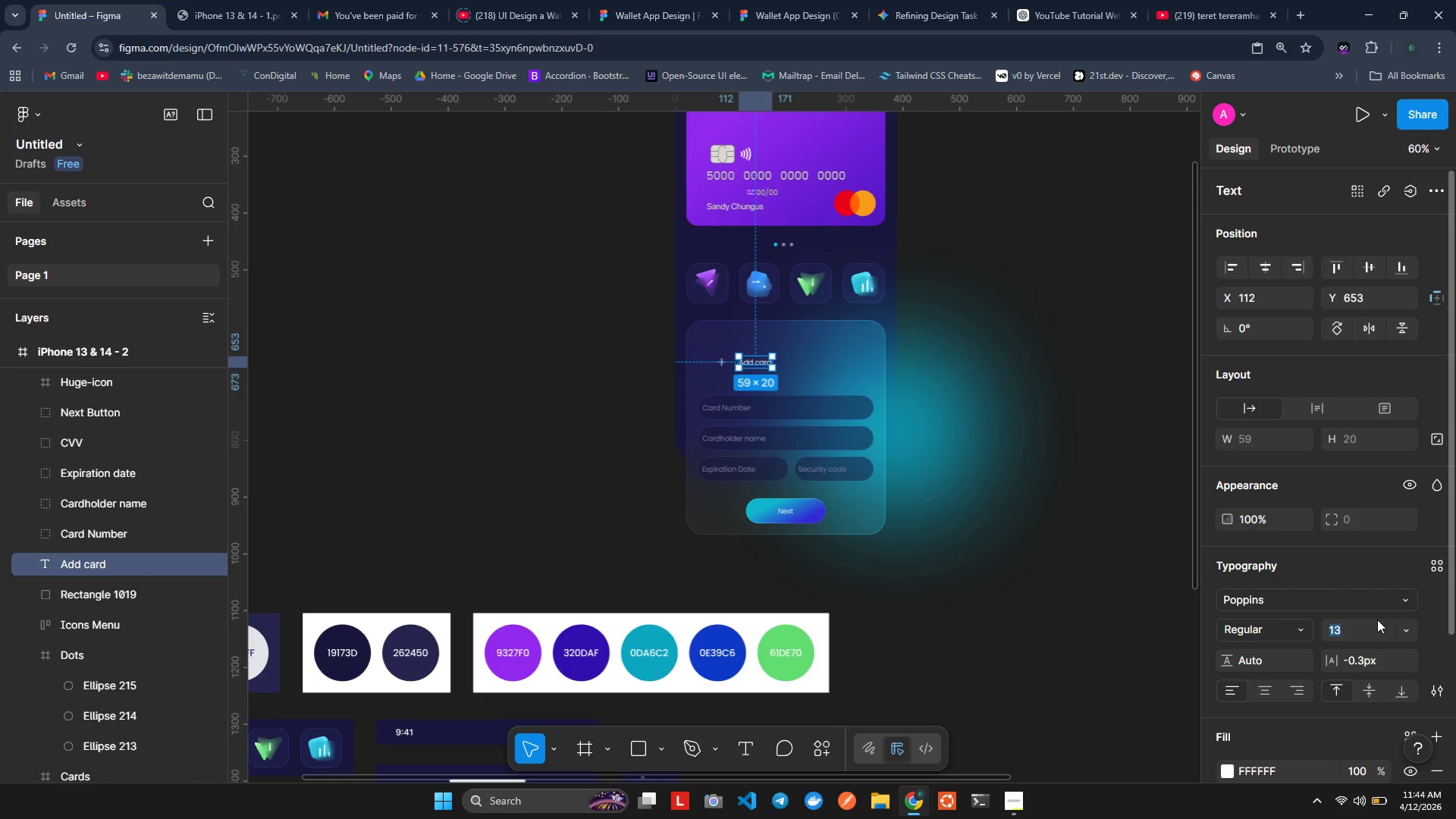 
key(3)
 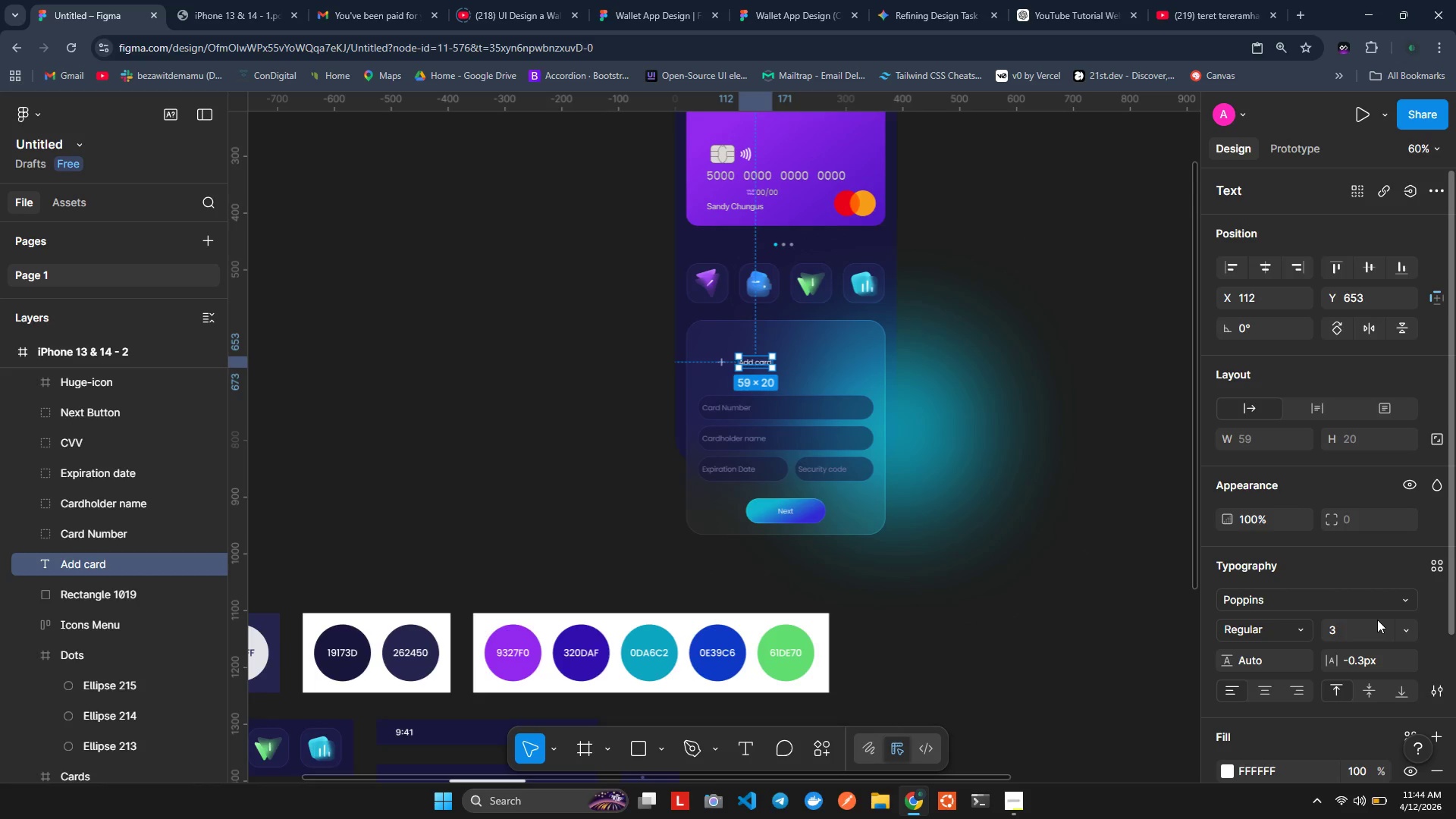 
key(Backspace)
 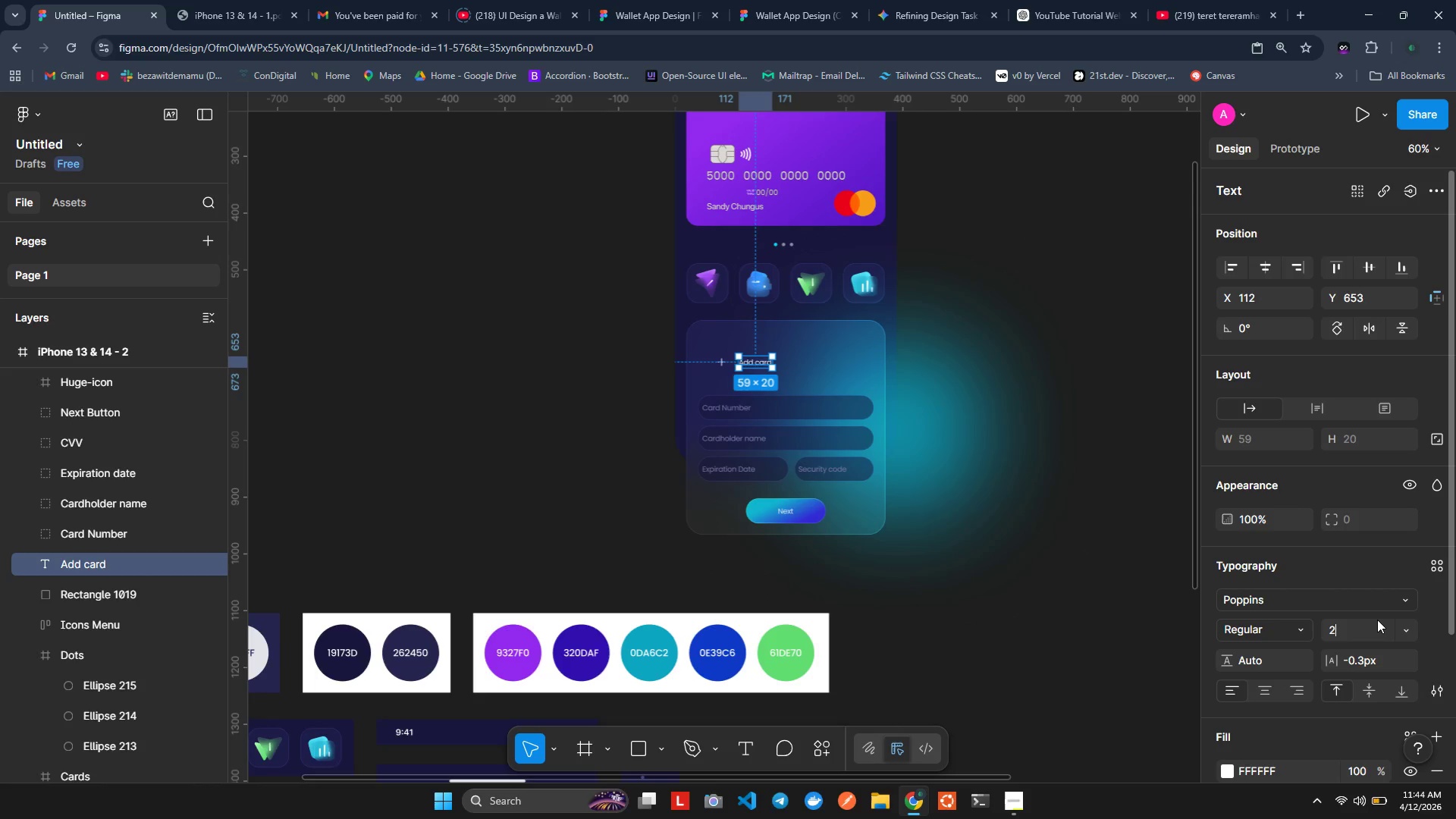 
key(2)
 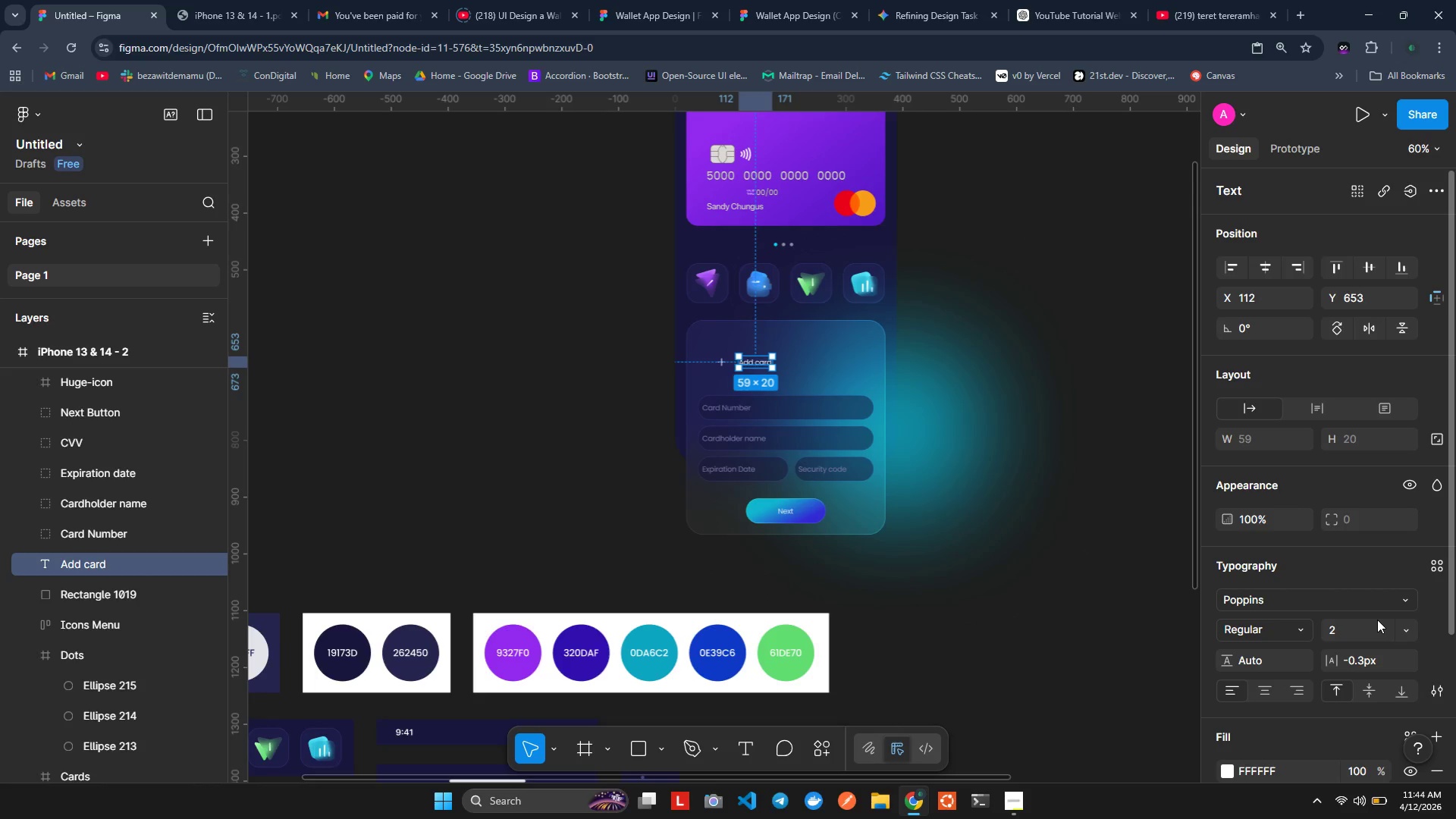 
key(Minus)
 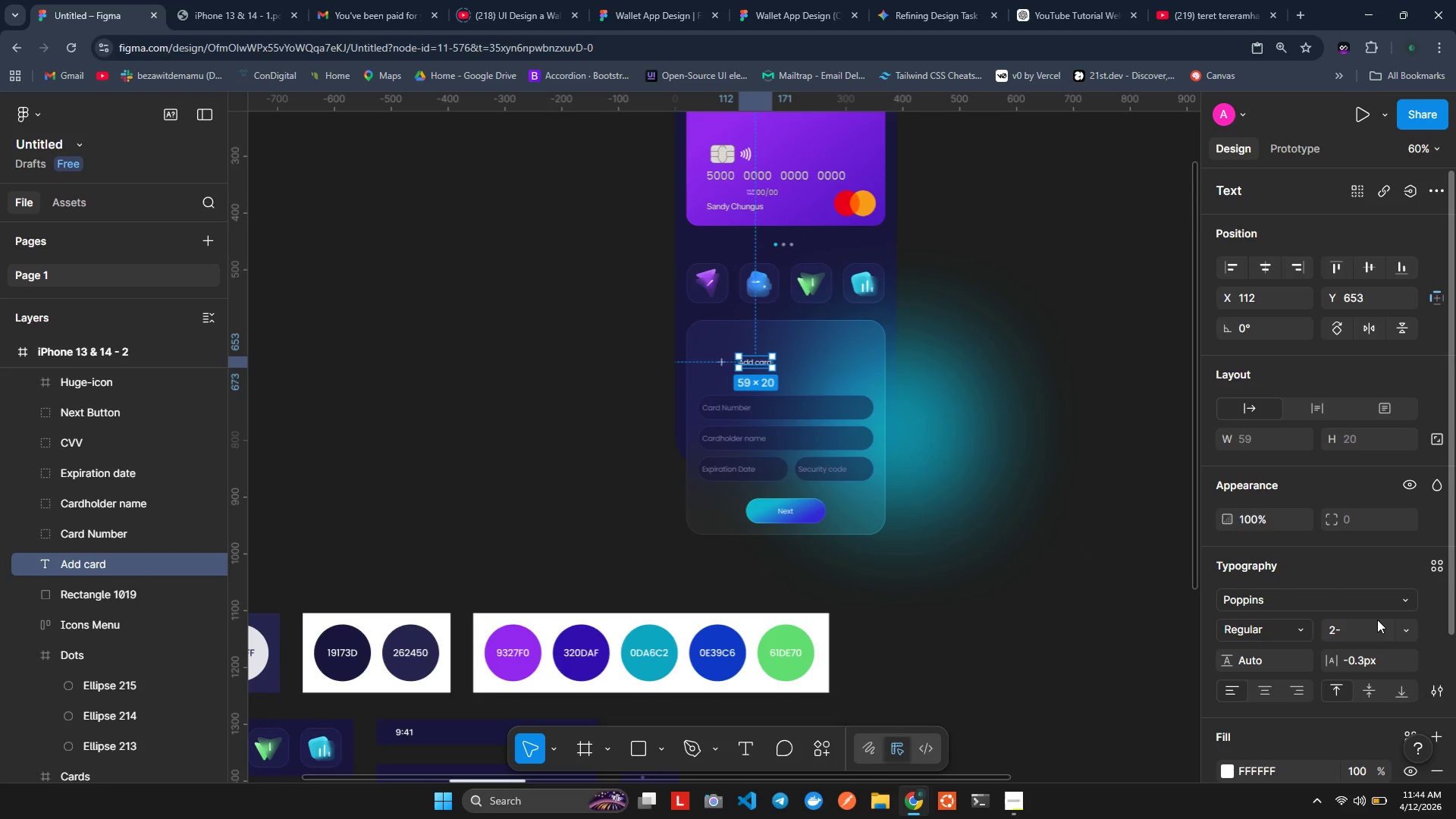 
key(NumLock)
 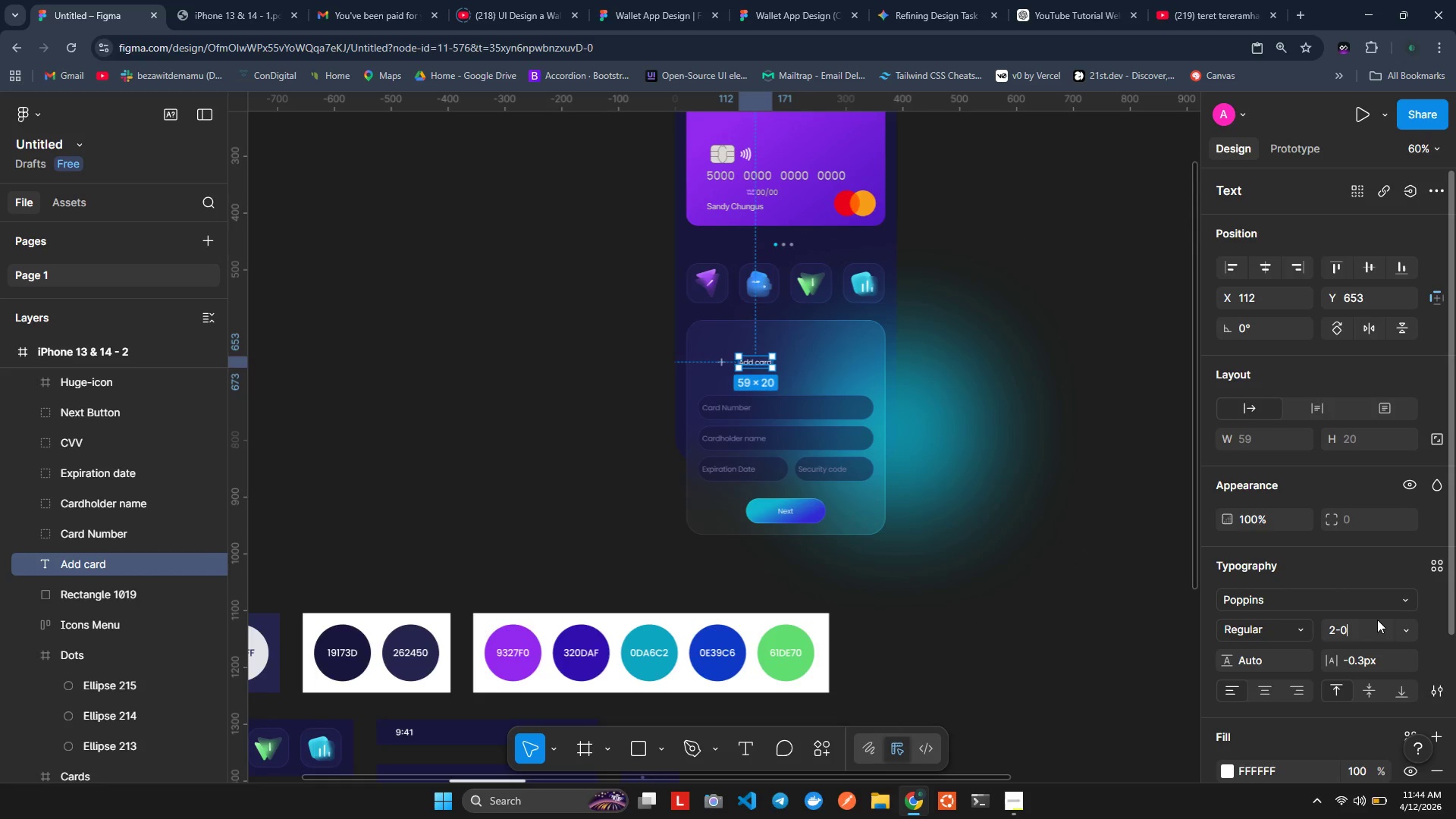 
key(0)
 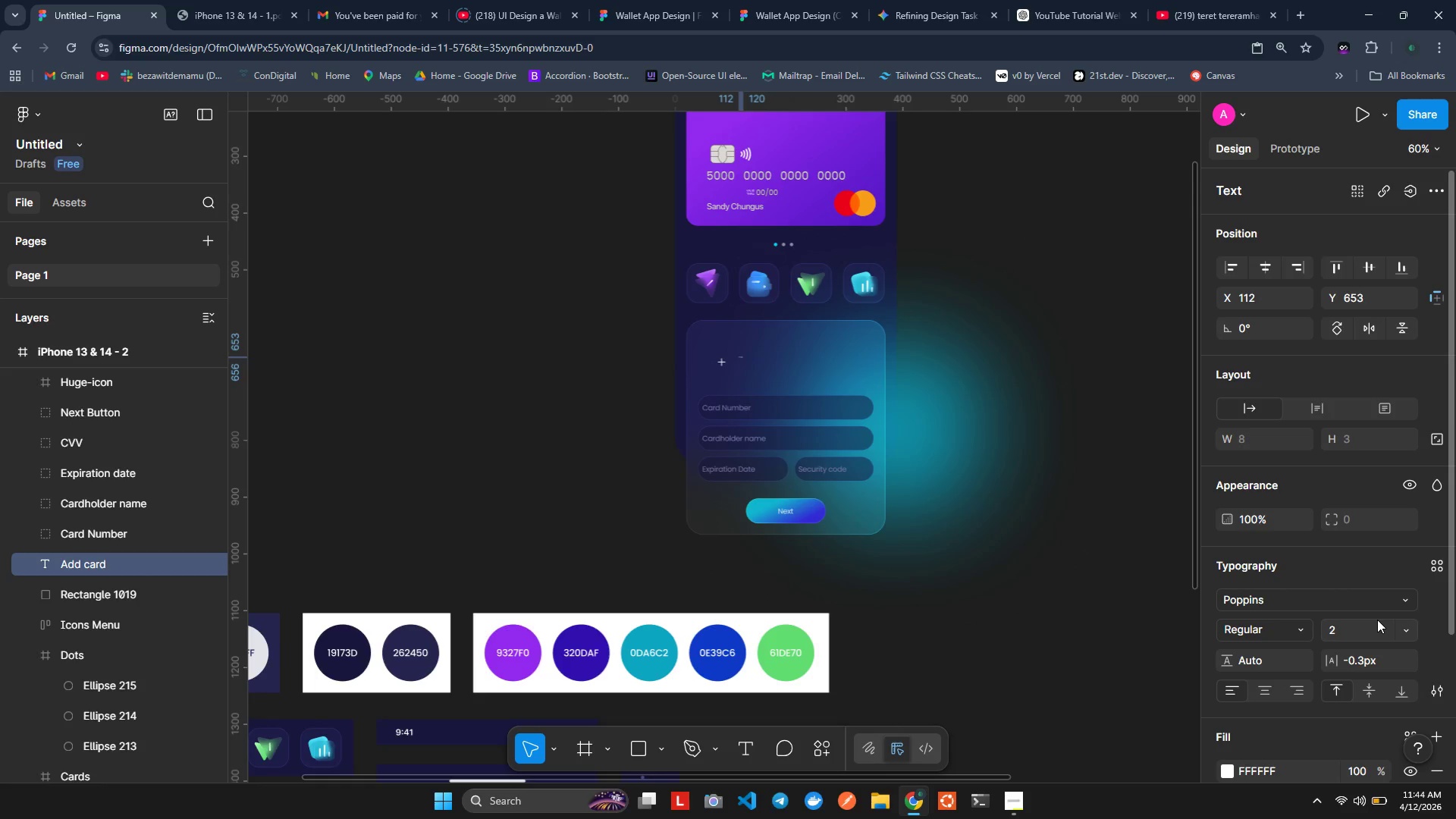 
key(Enter)
 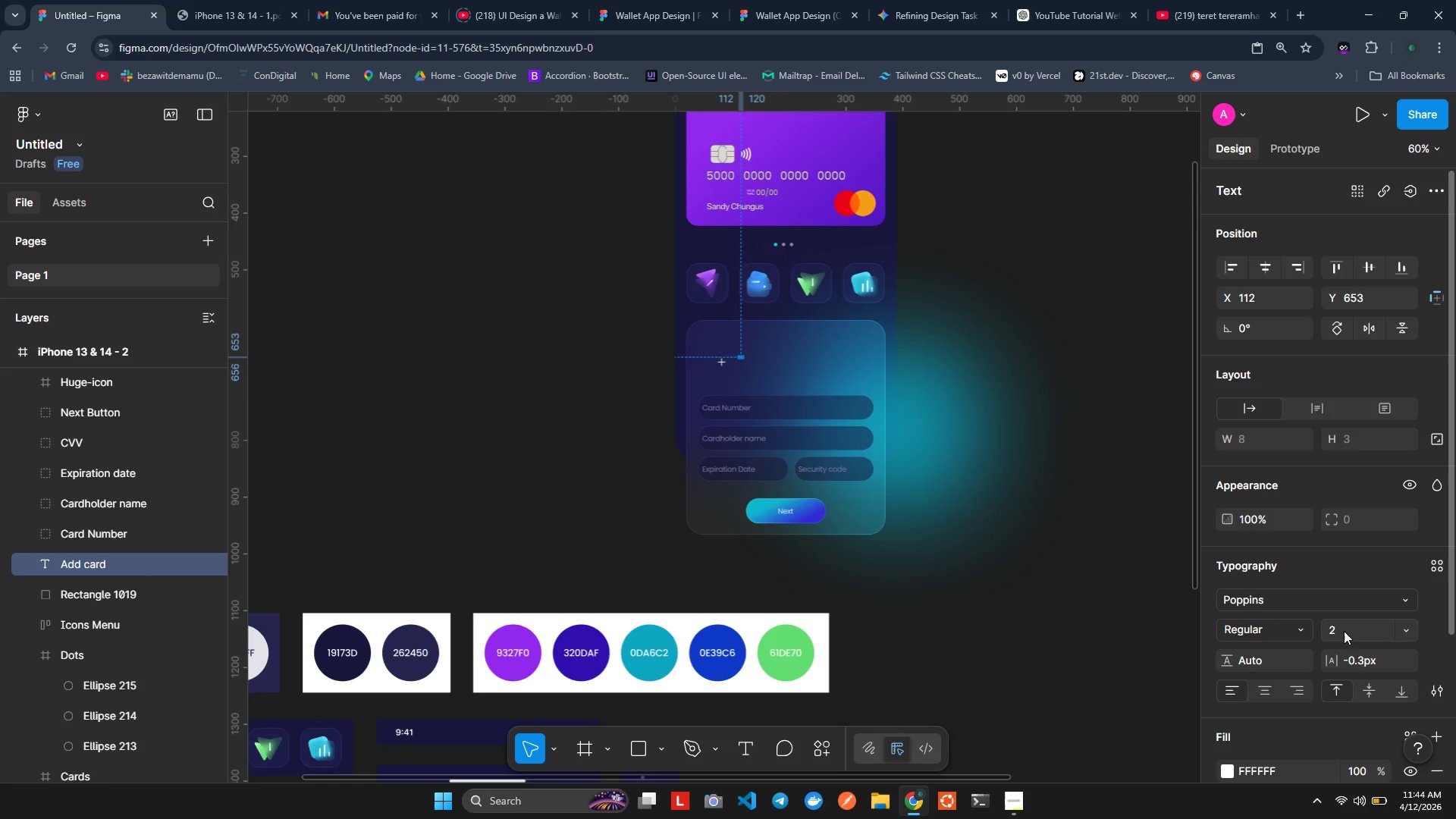 
left_click([1340, 628])
 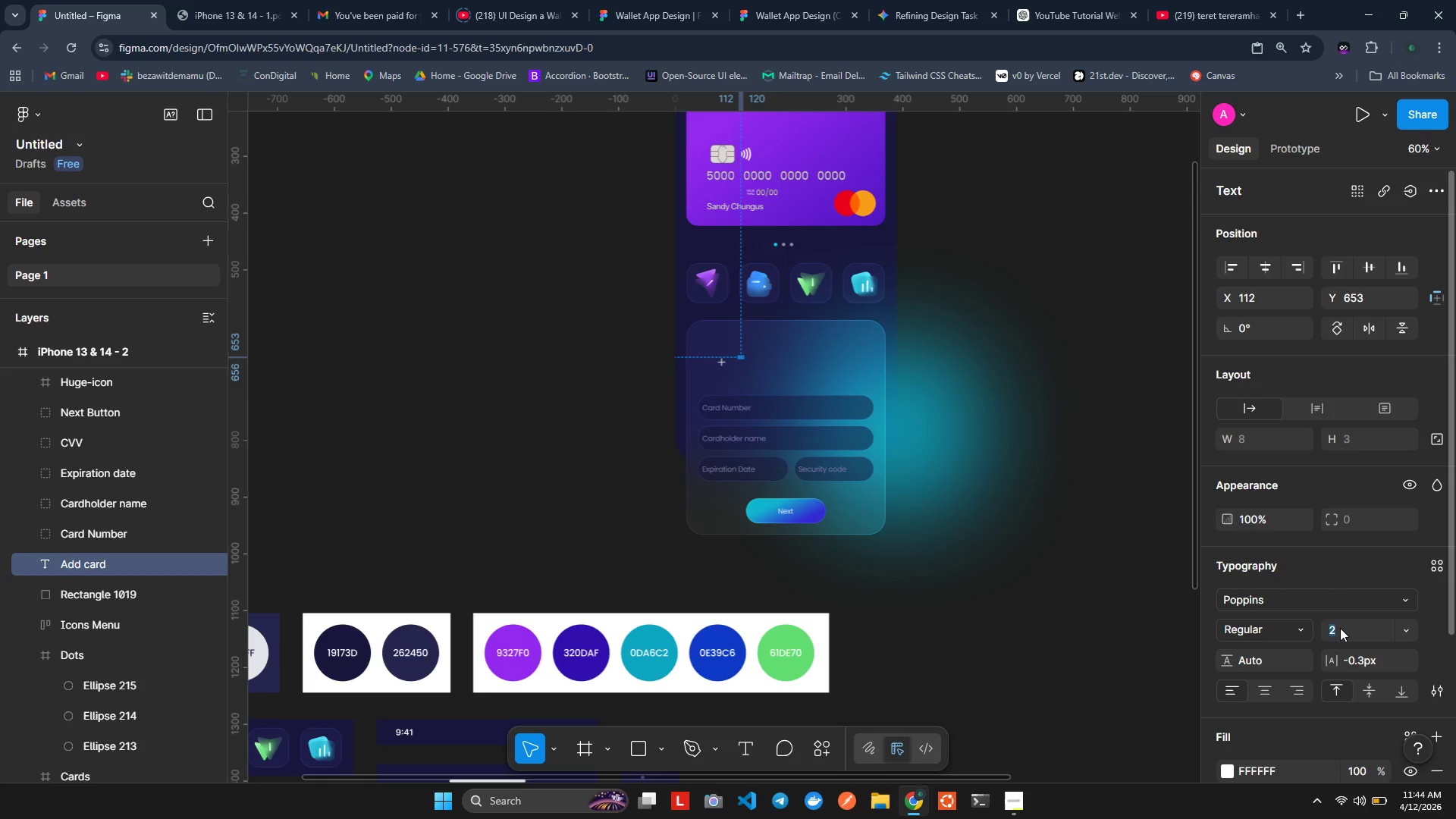 
type(20)
 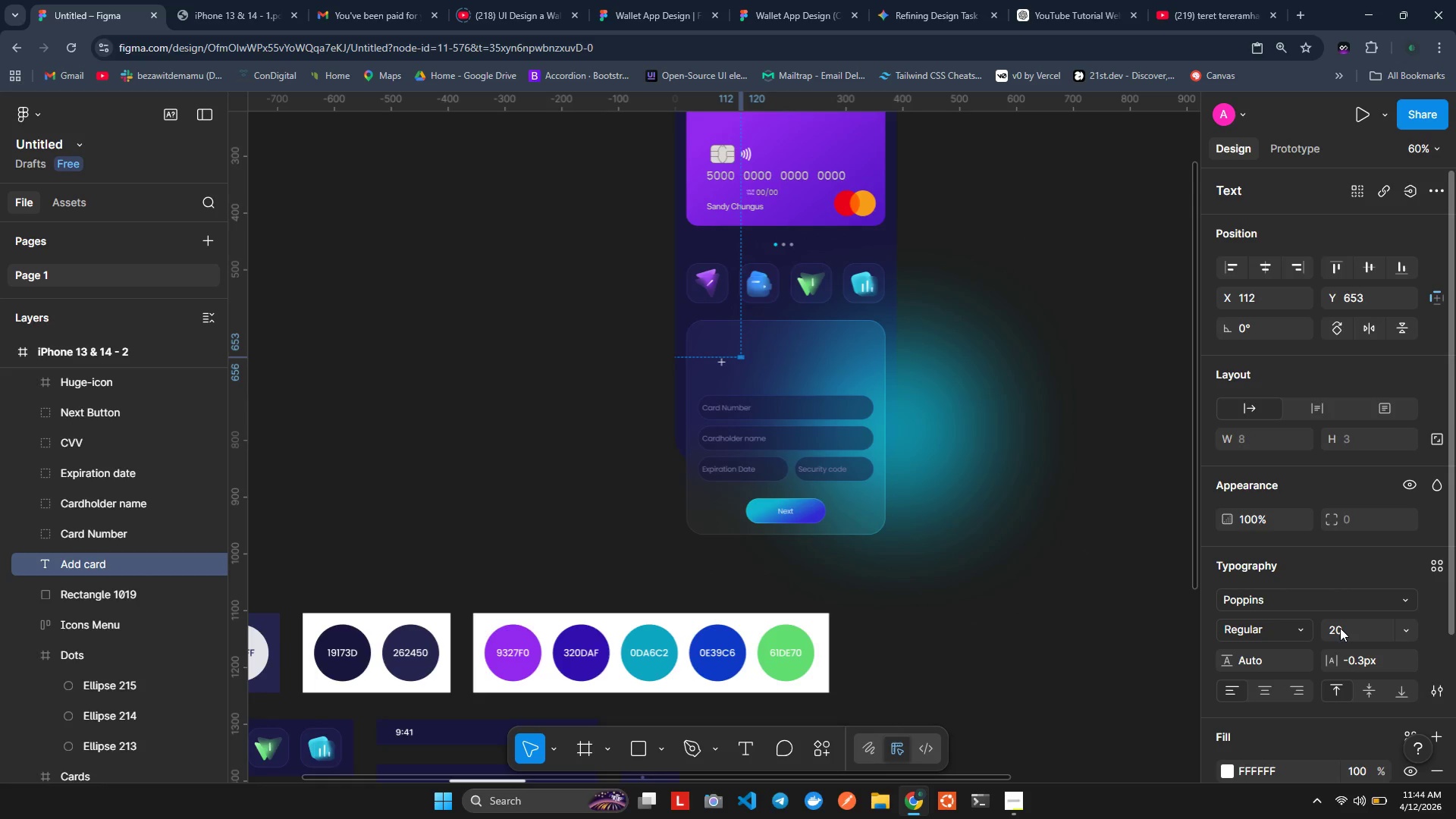 
key(Enter)
 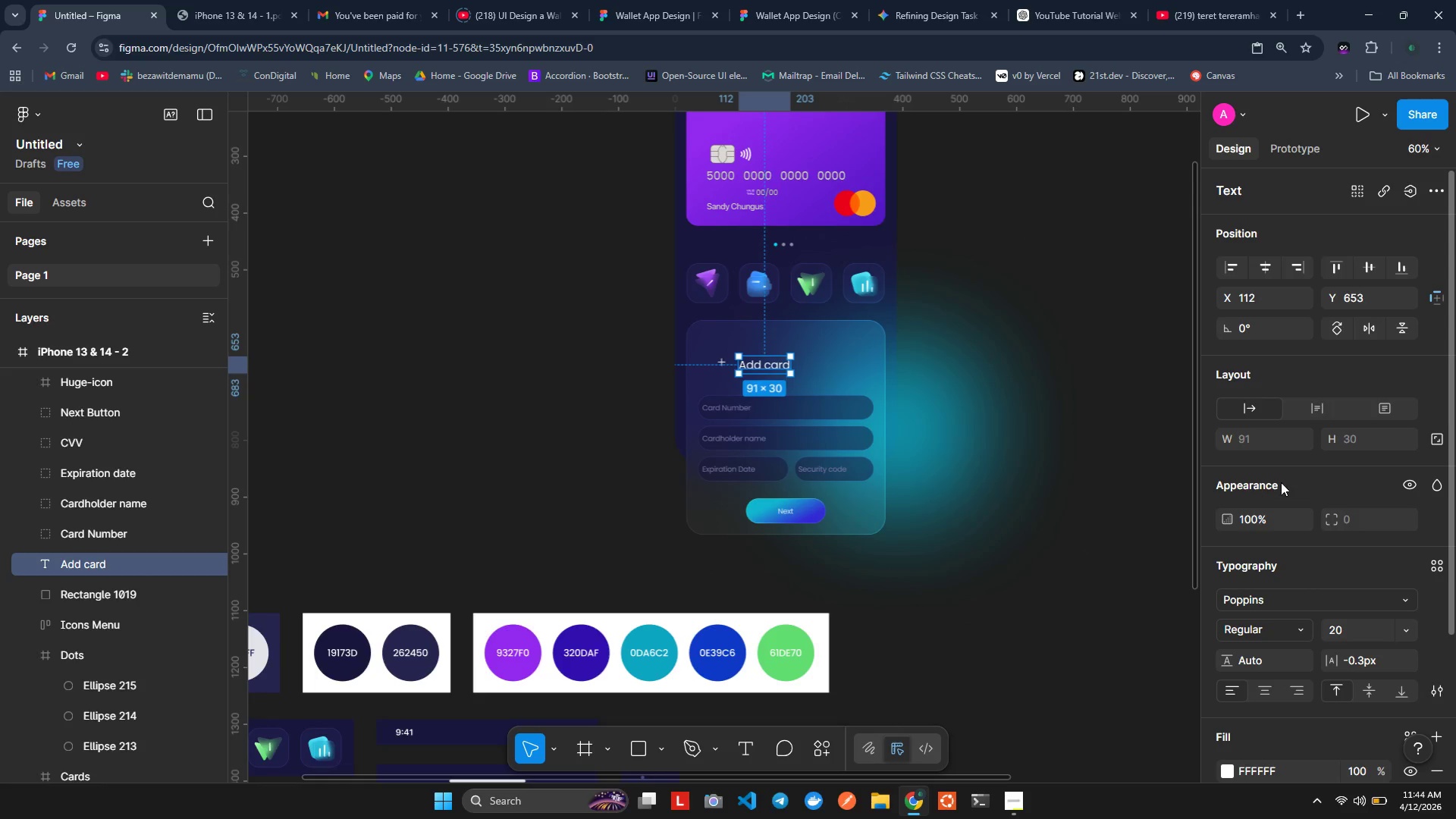 
wait(6.22)
 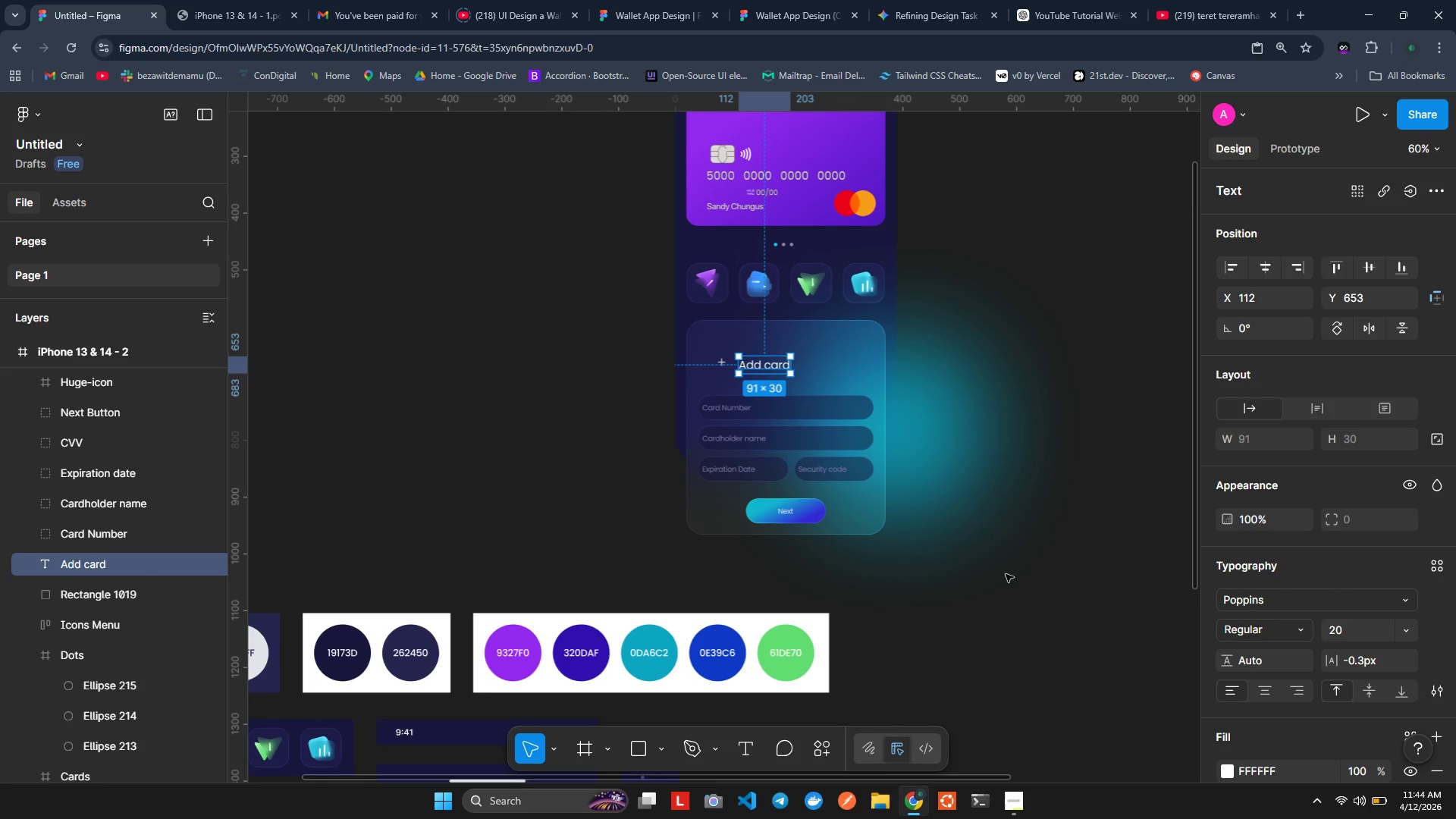 
left_click([1254, 629])
 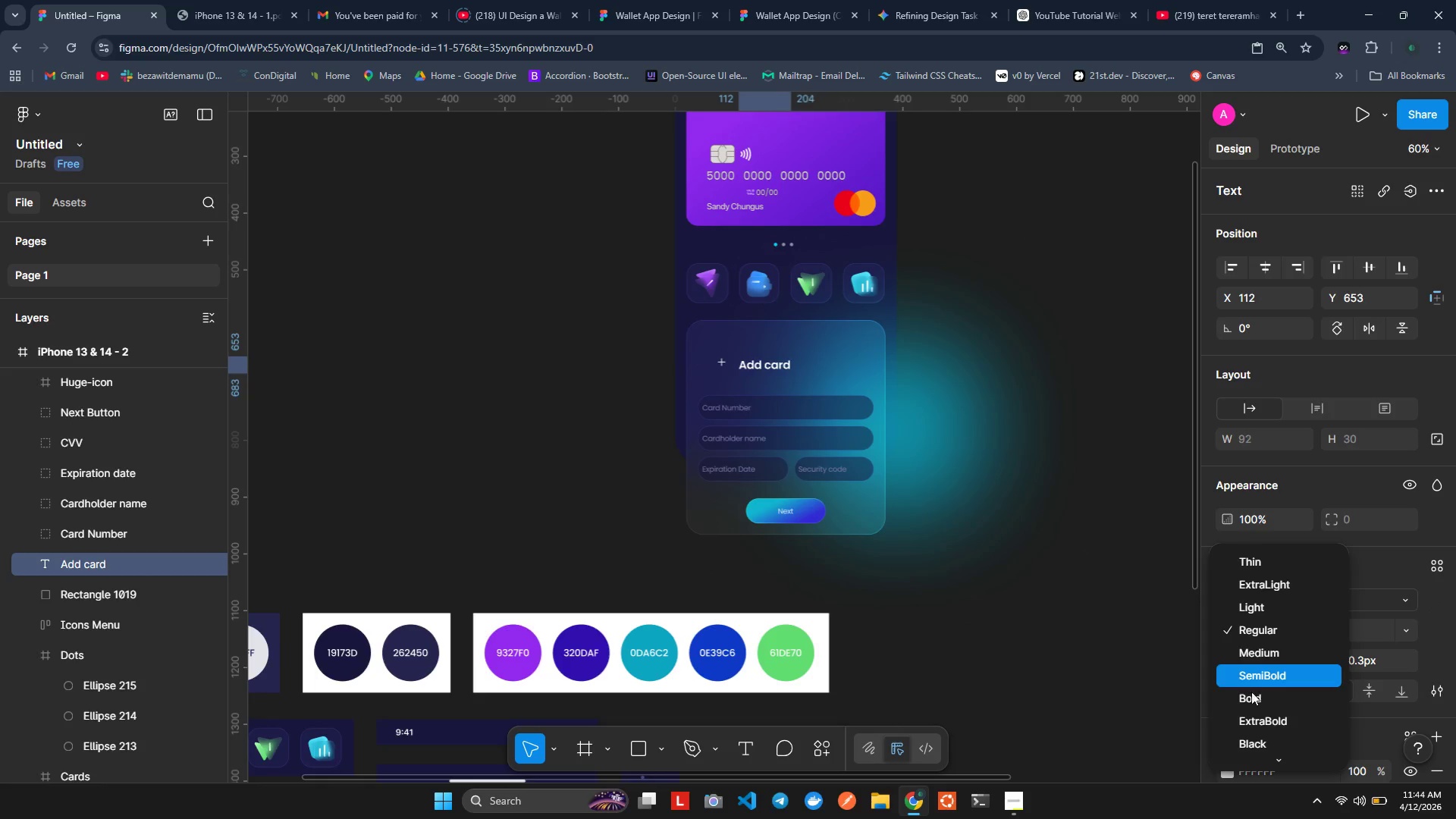 
left_click([1250, 695])
 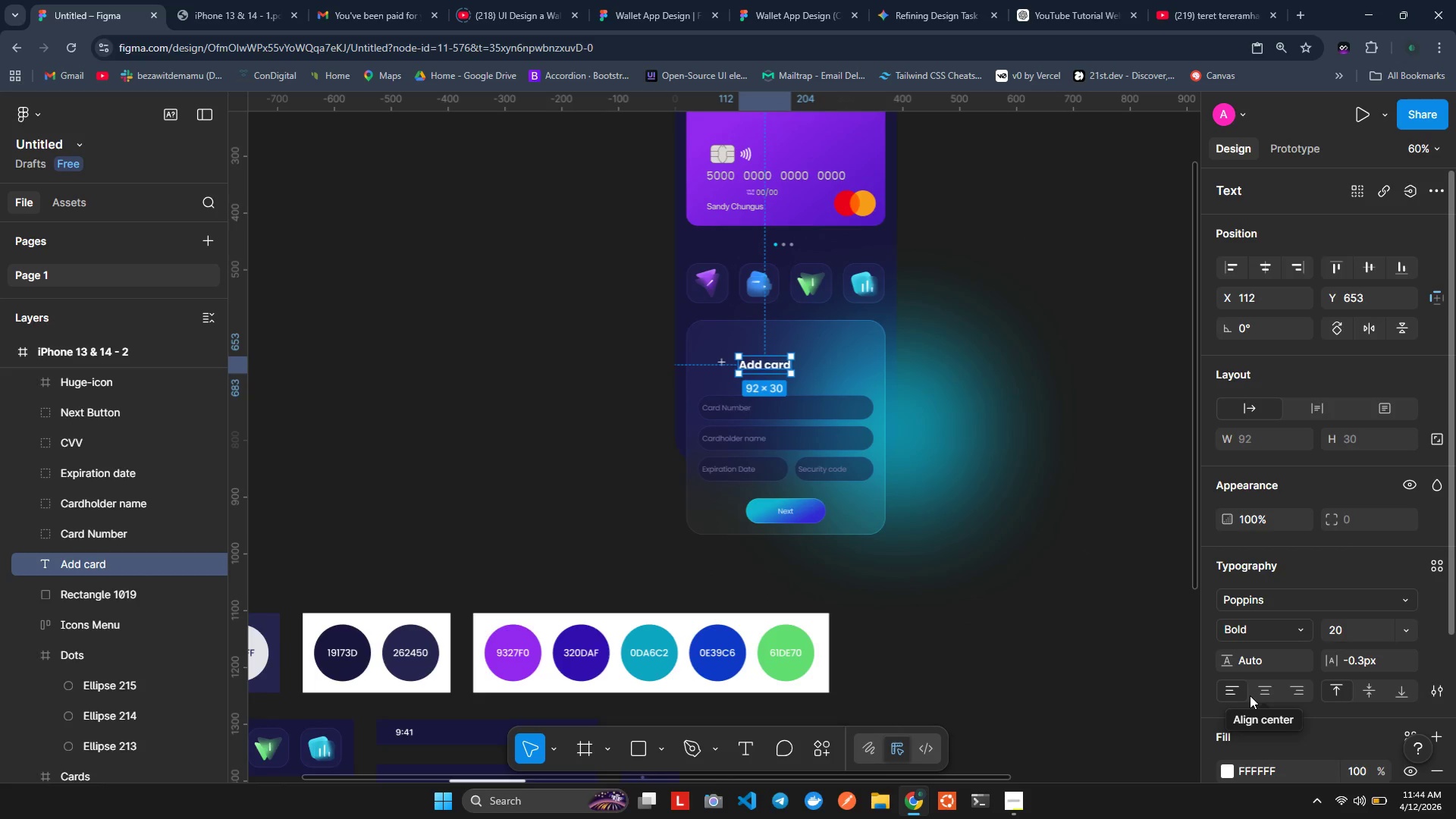 
wait(11.17)
 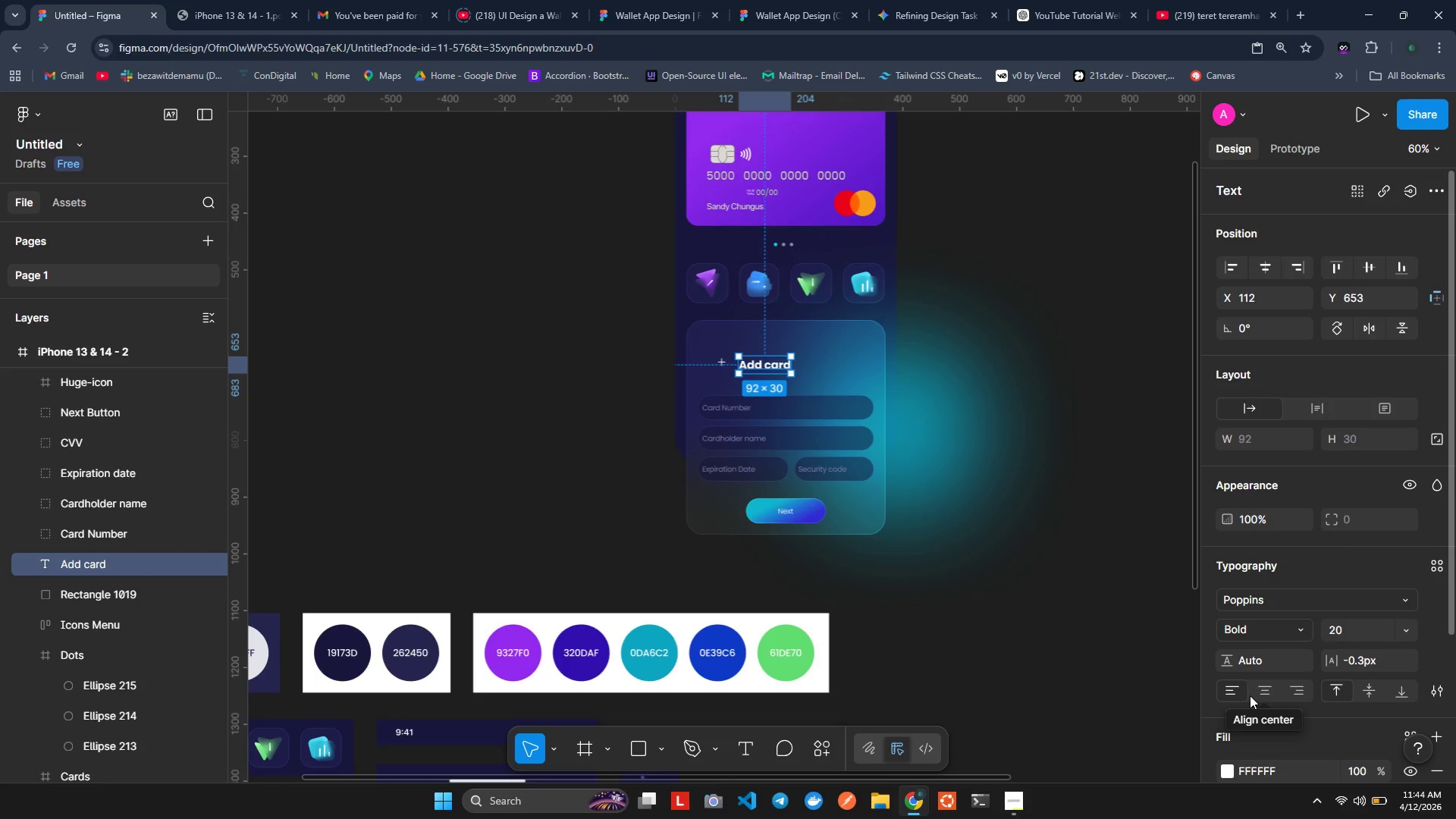 
double_click([778, 372])
 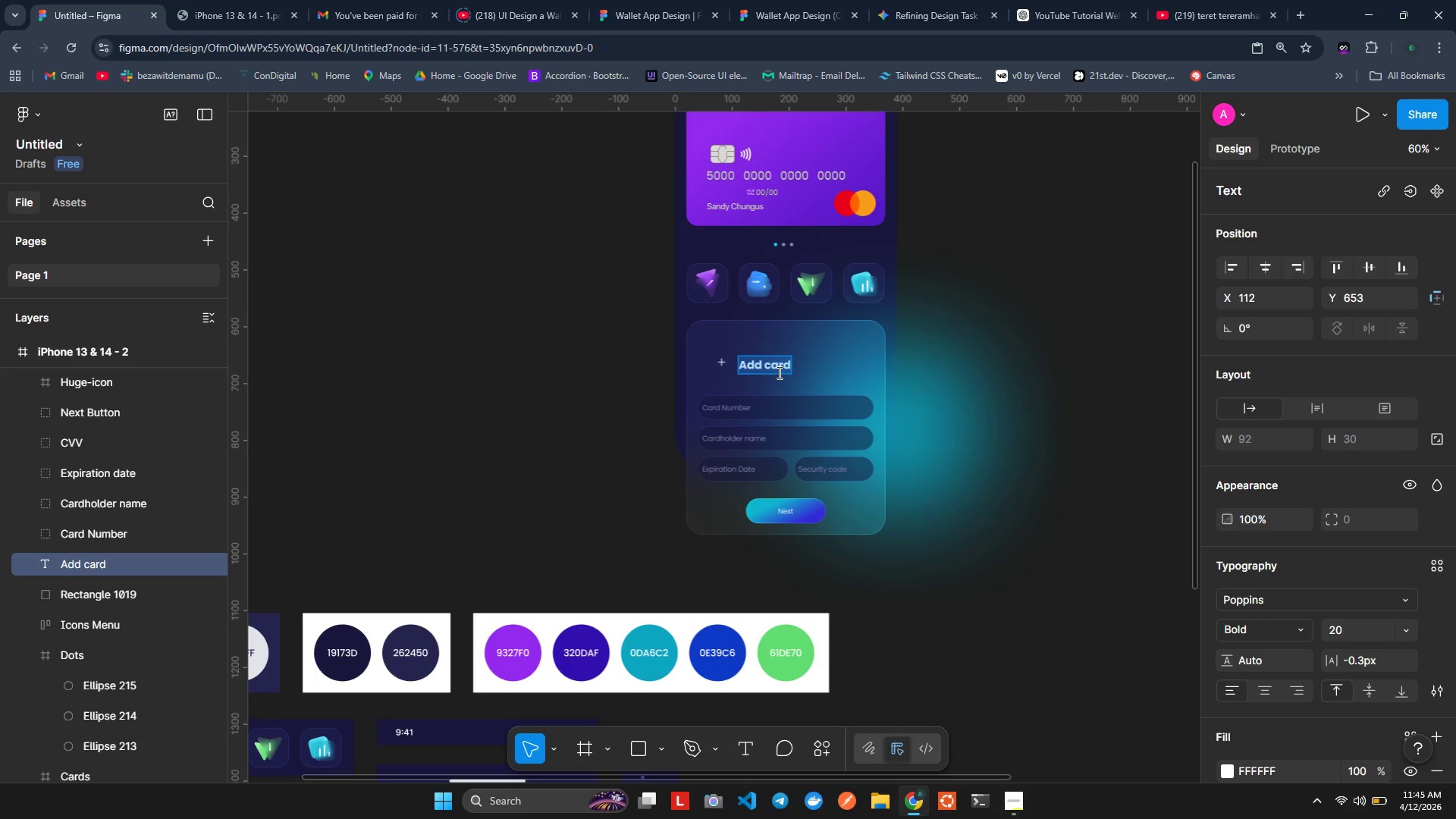 
key(ArrowRight)
 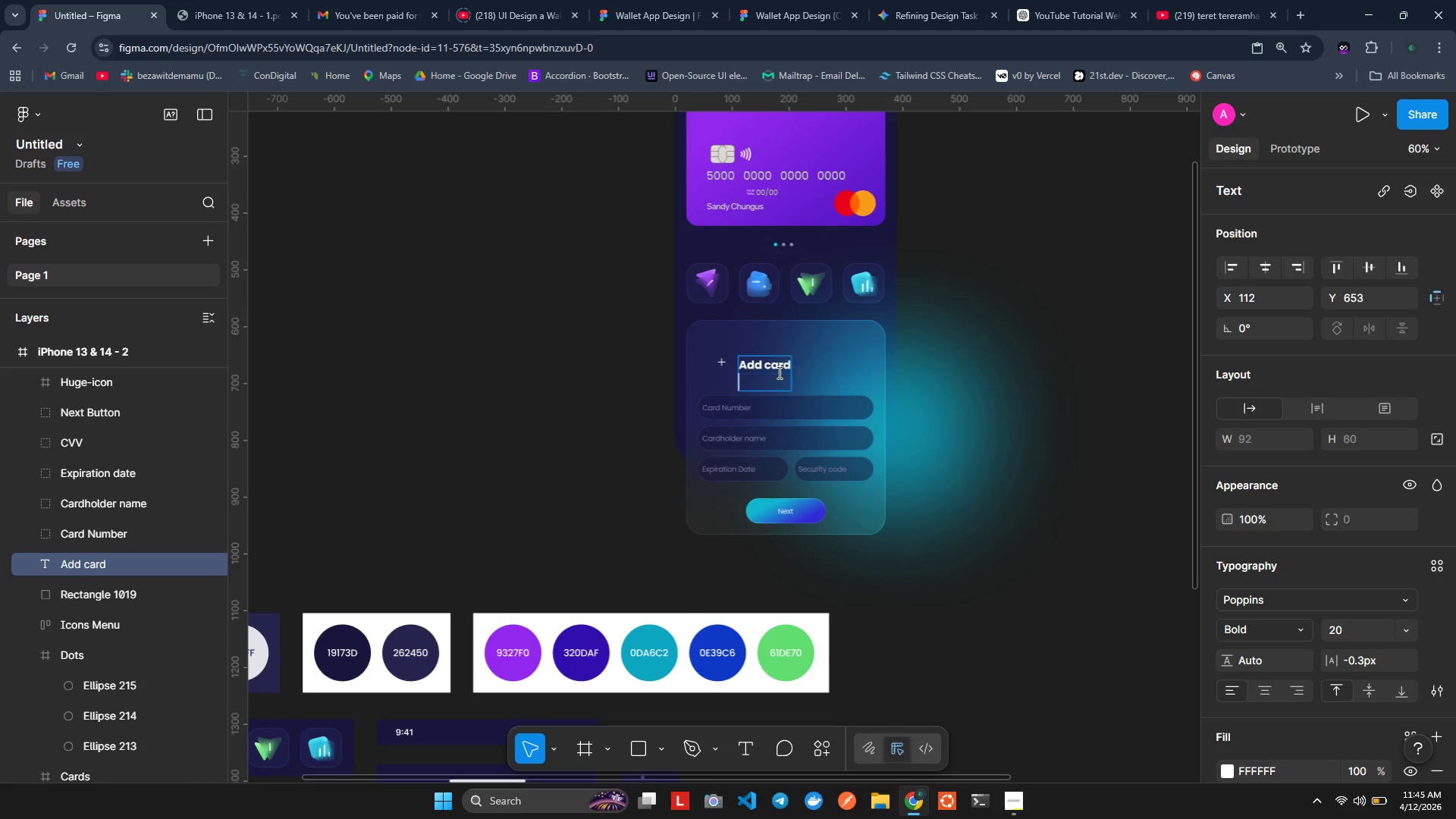 
key(Enter)
 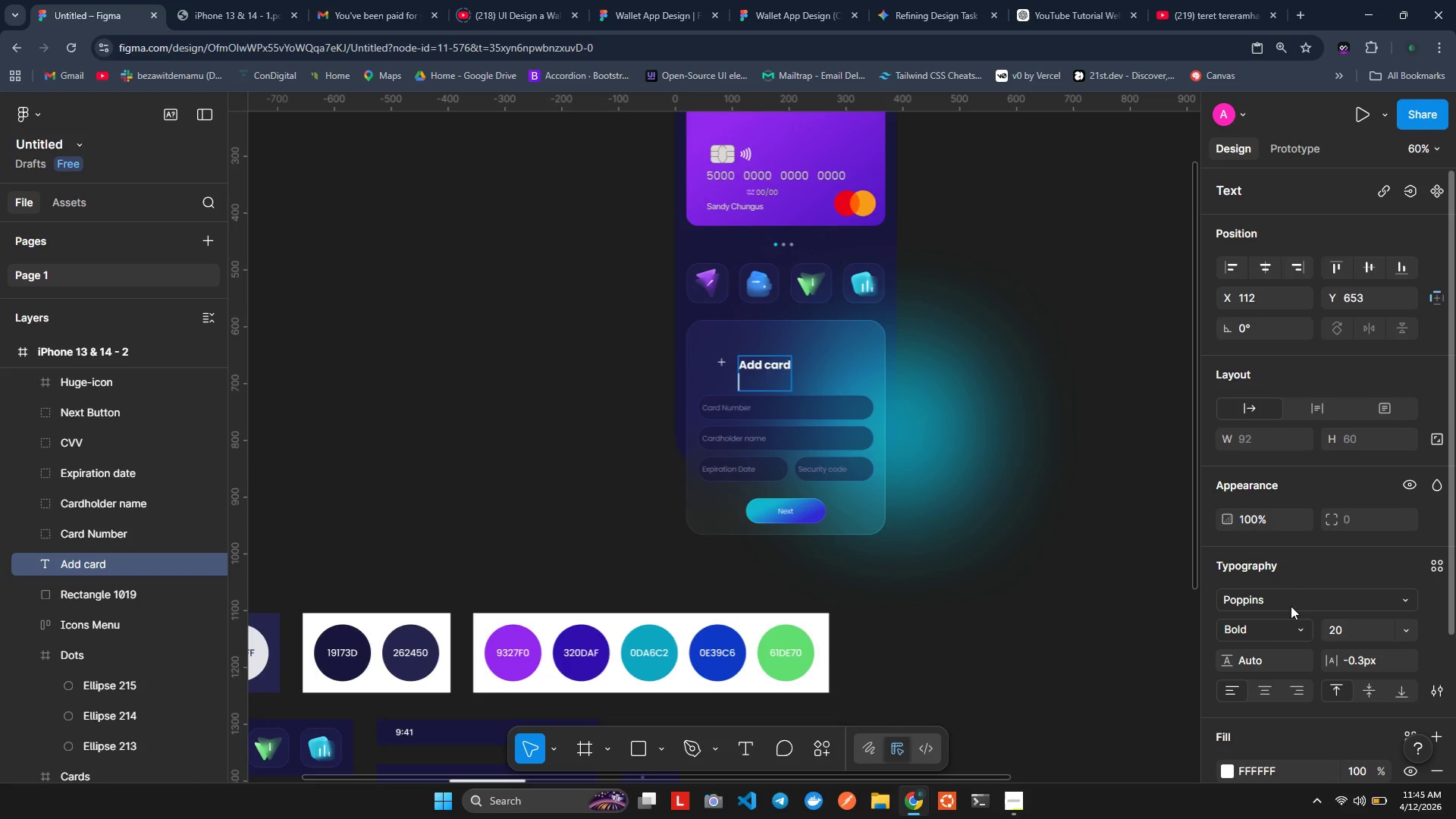 
left_click([1259, 629])
 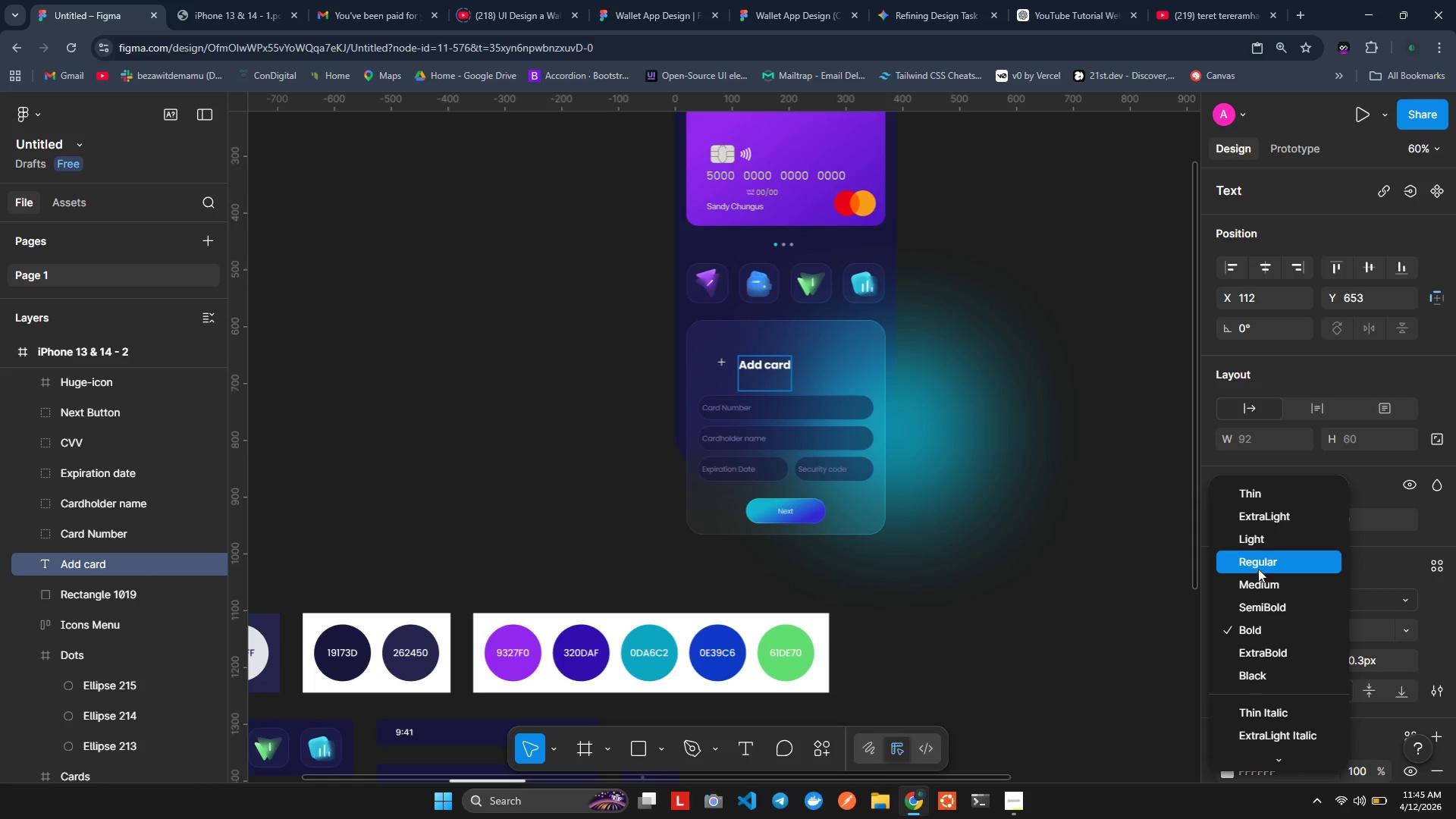 
left_click([1258, 568])
 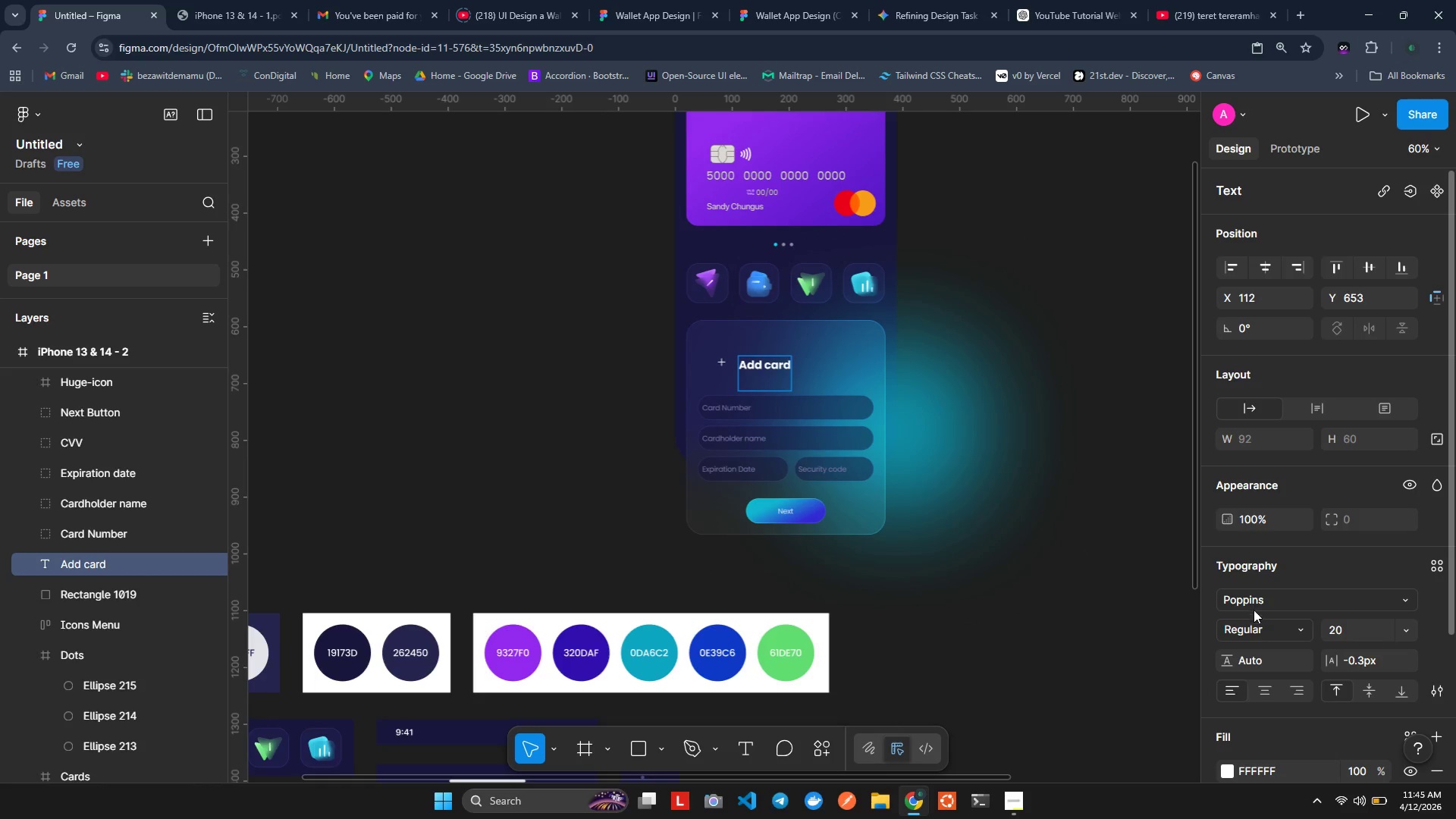 
left_click([1344, 630])
 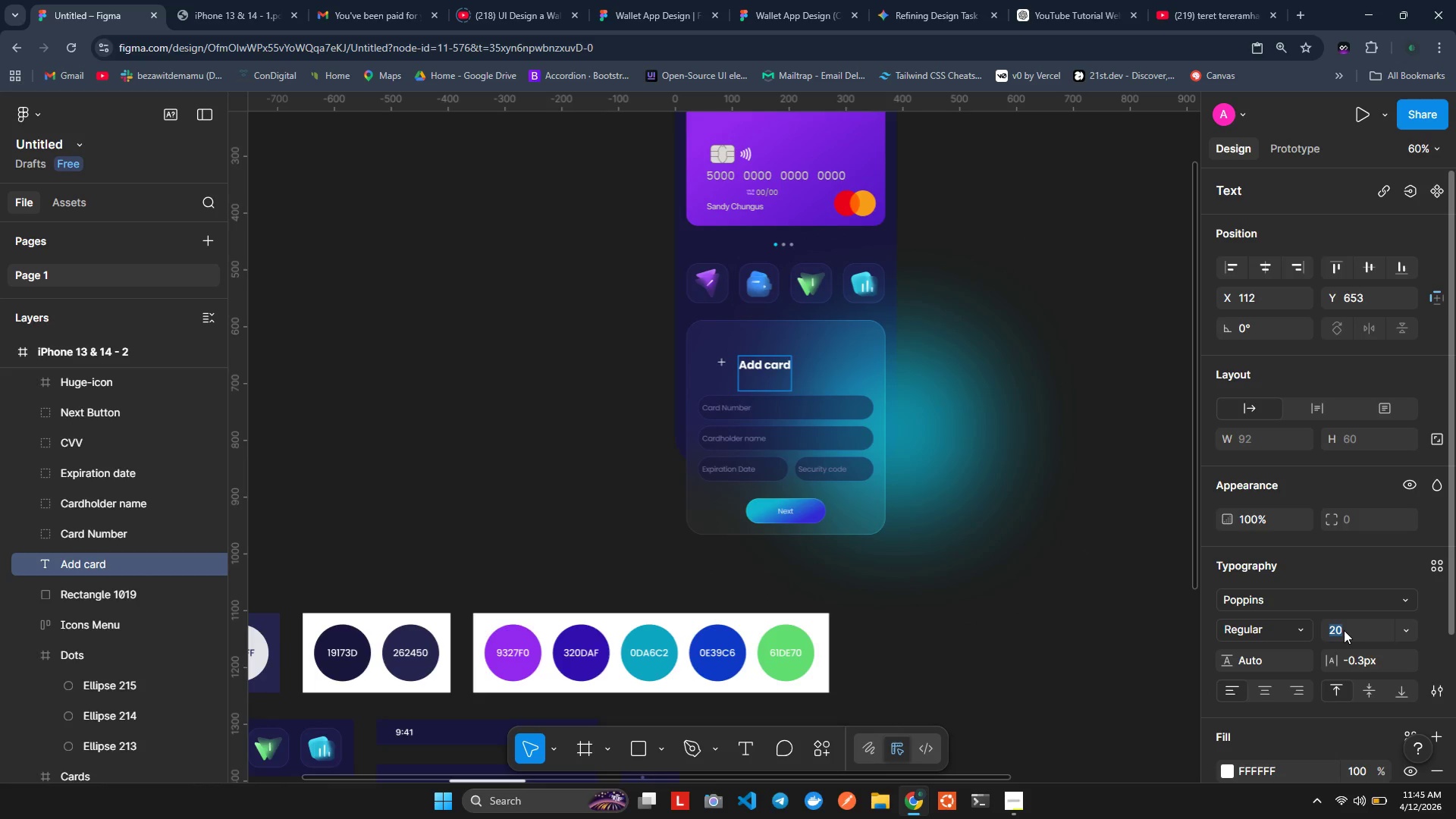 
type(15)
 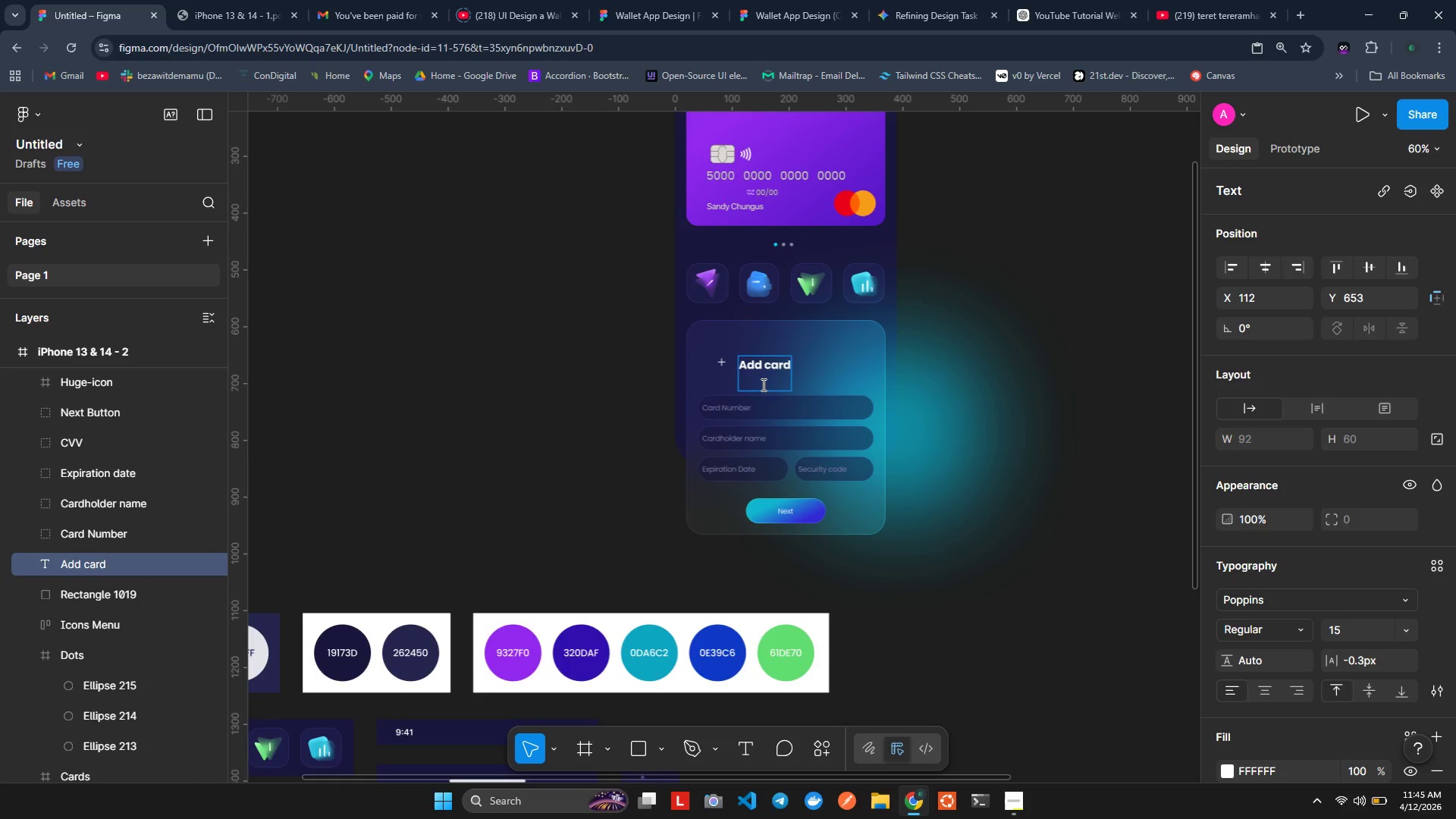 
left_click([762, 384])
 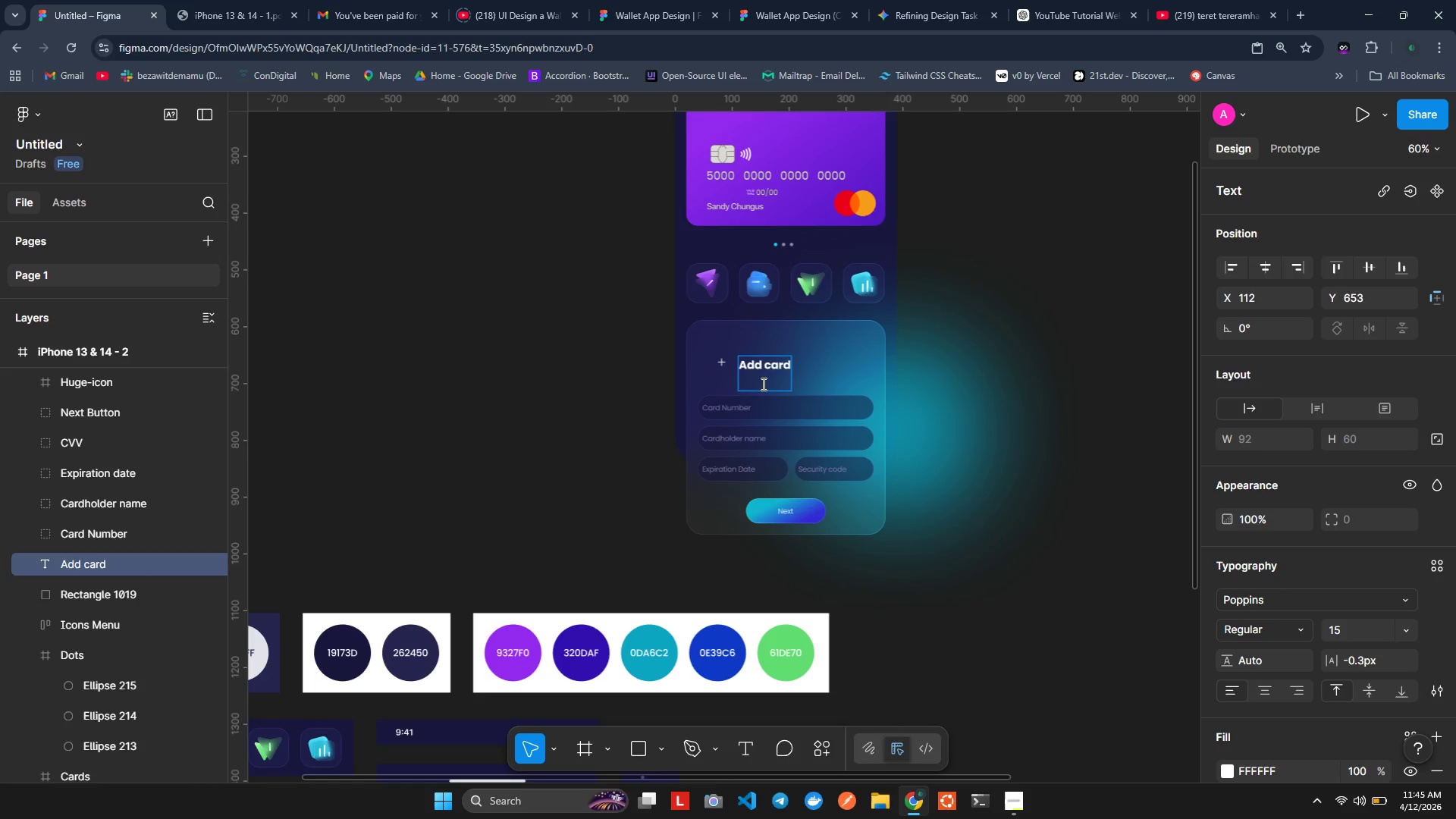 
wait(8.36)
 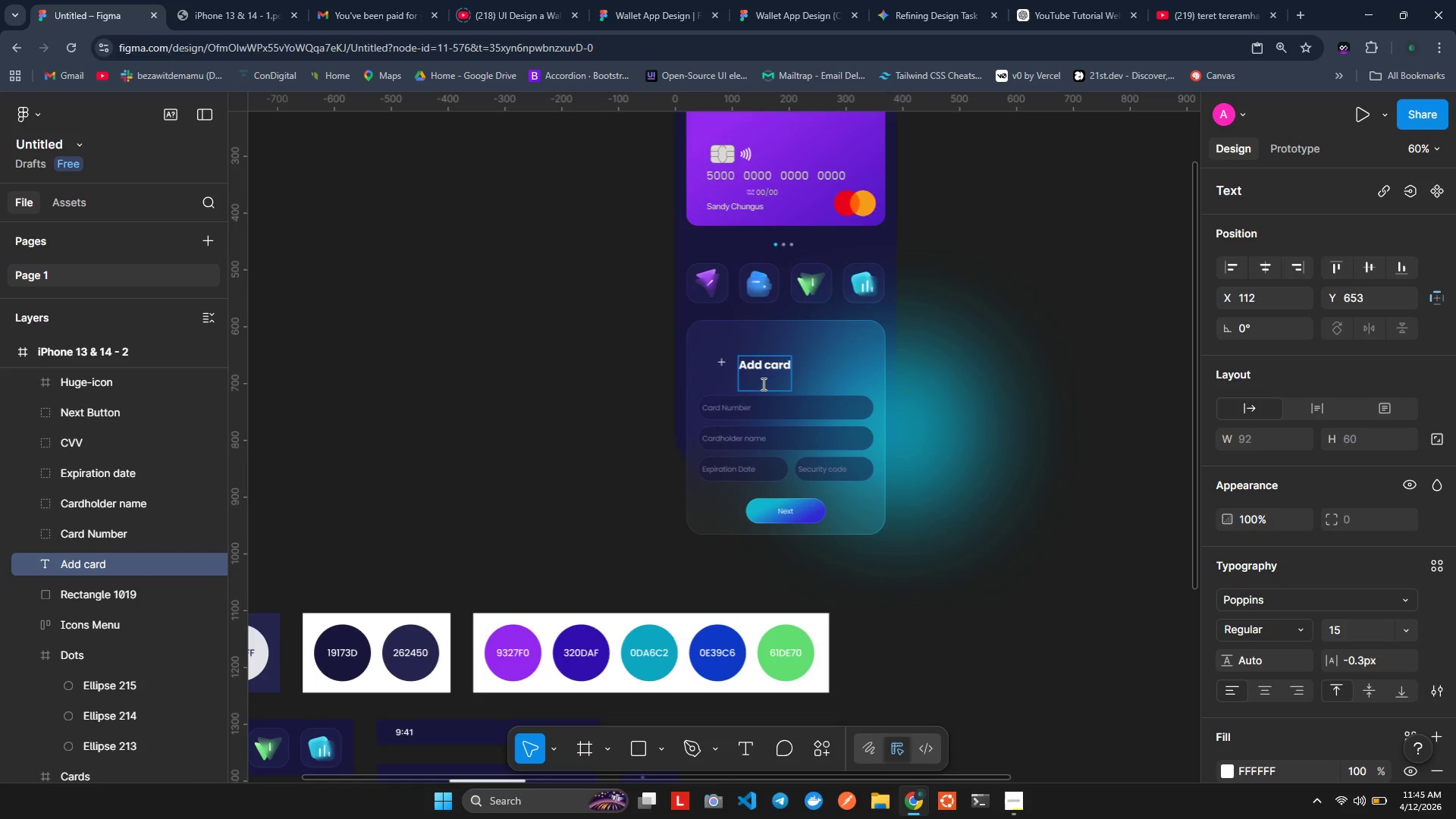 
type(add )
key(Backspace)
key(Backspace)
key(Backspace)
key(Backspace)
type(Add )
 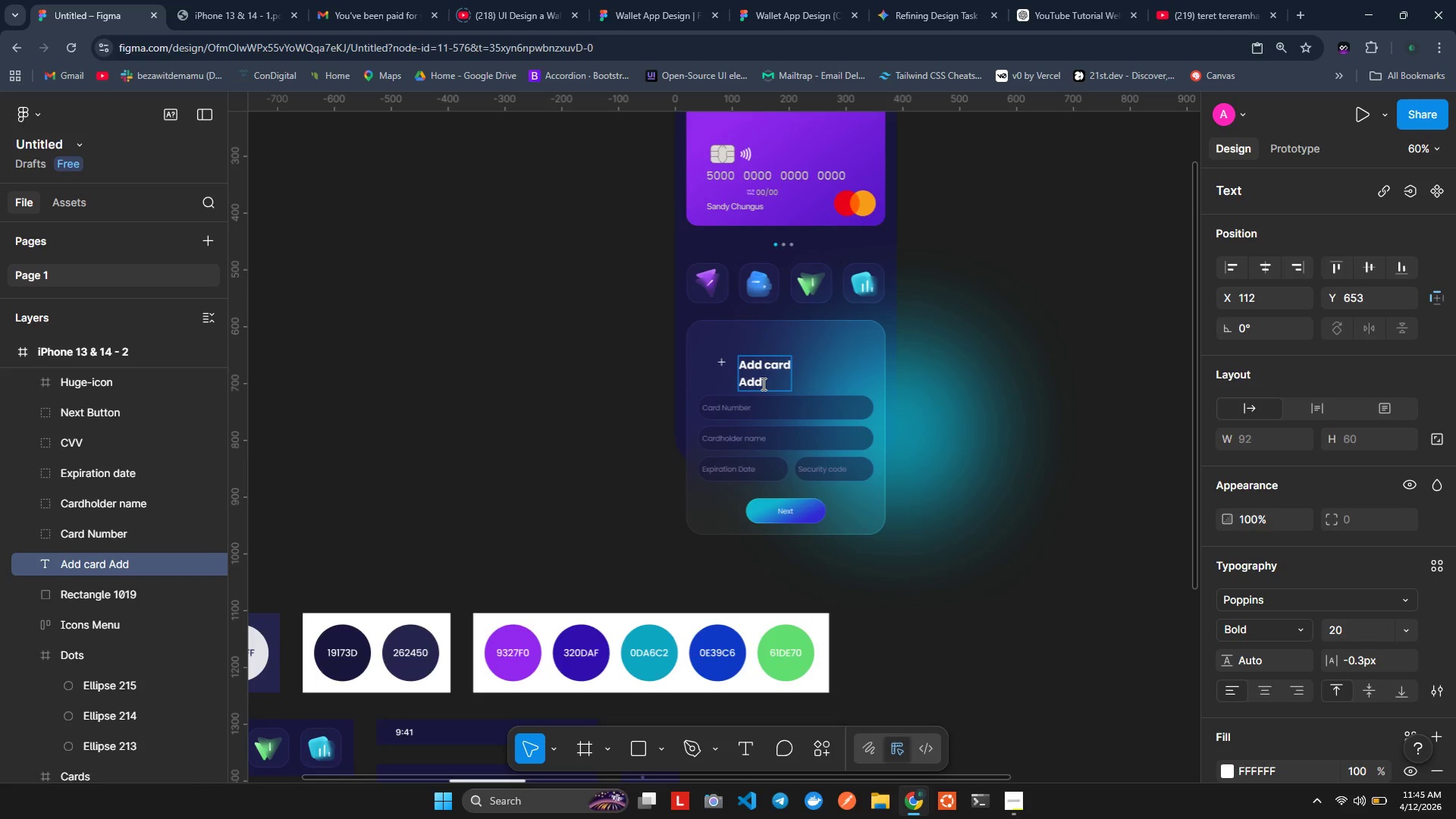 
key(Backspace)
 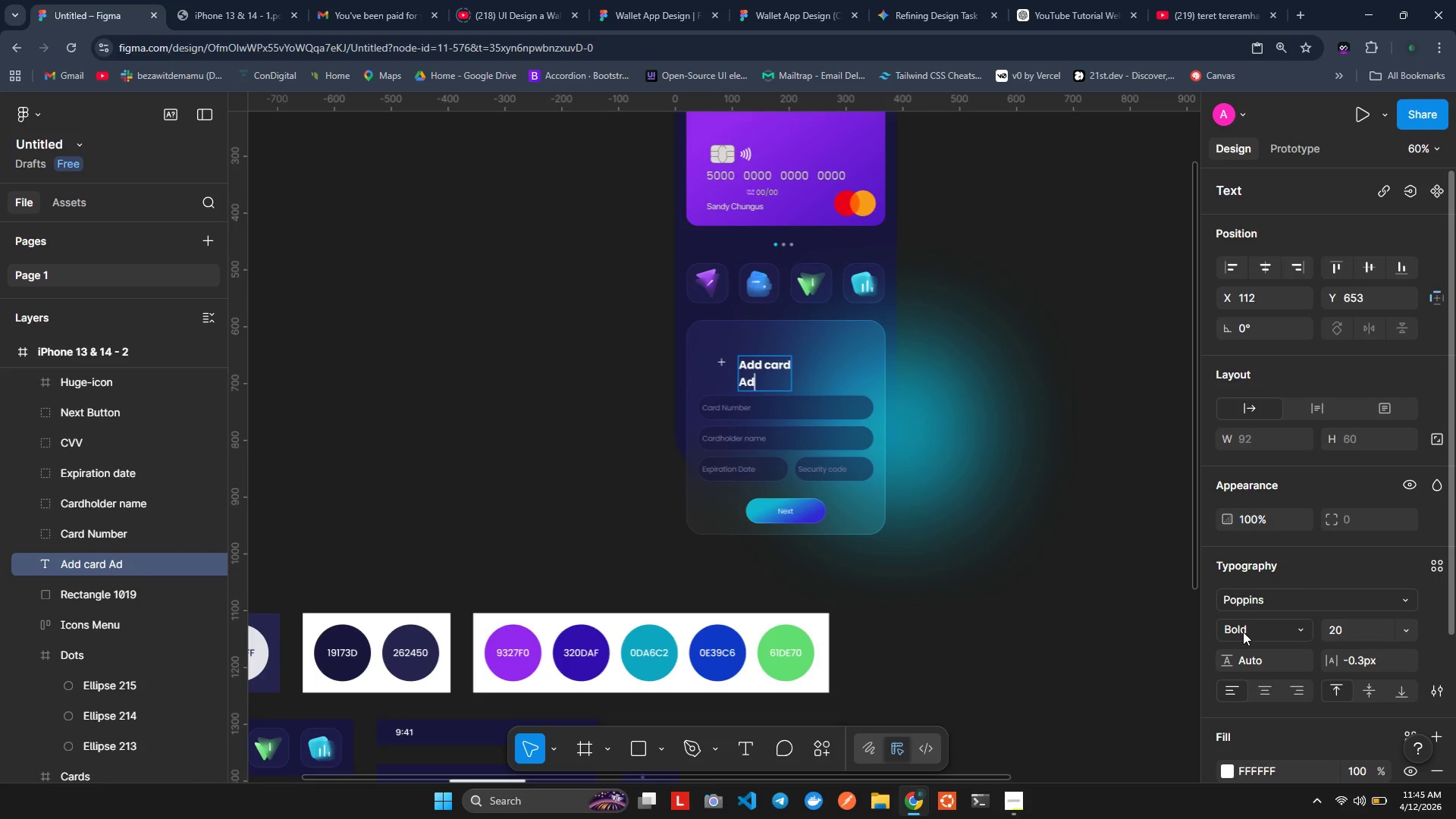 
key(Backspace)
 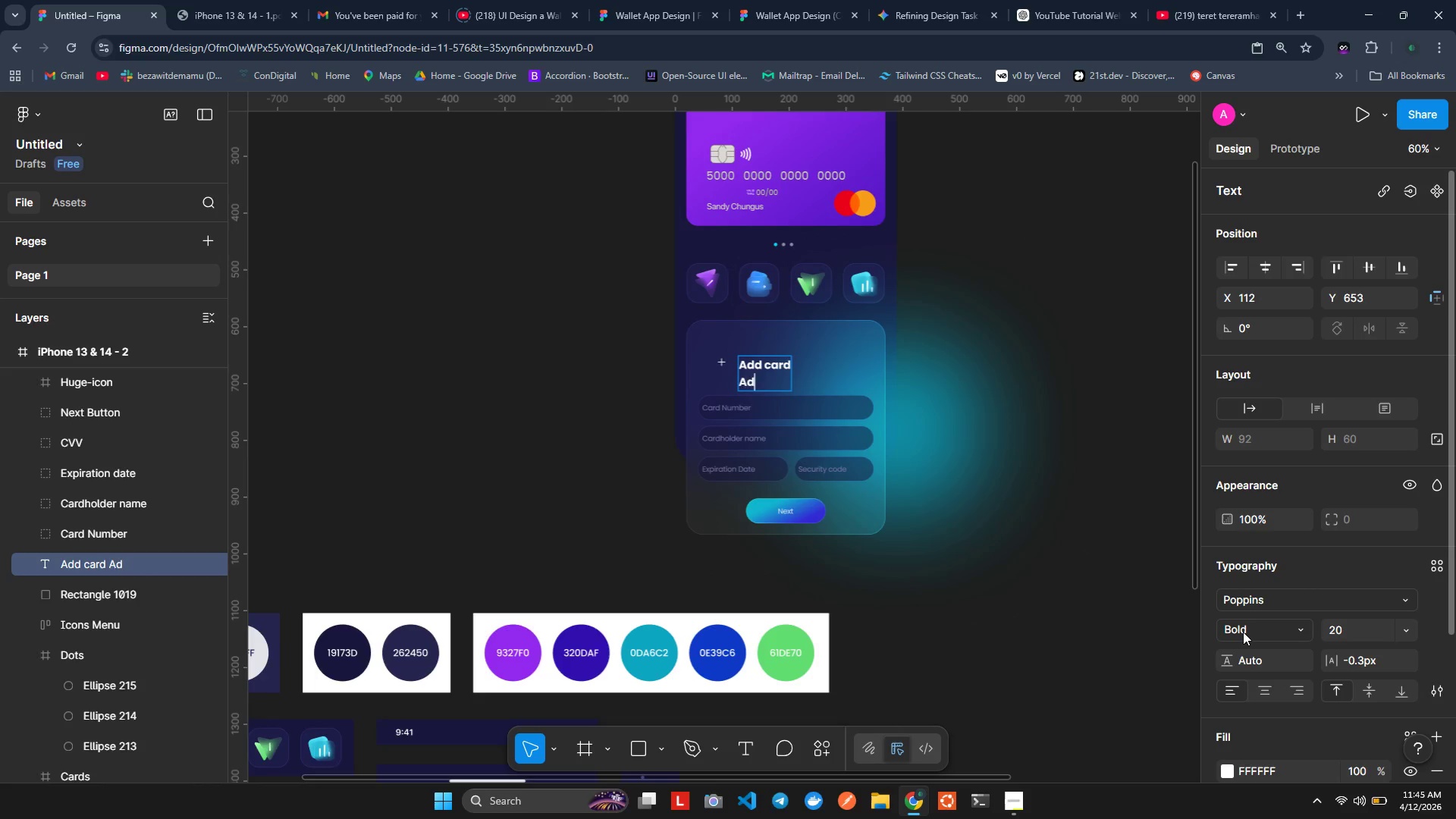 
key(Backspace)
 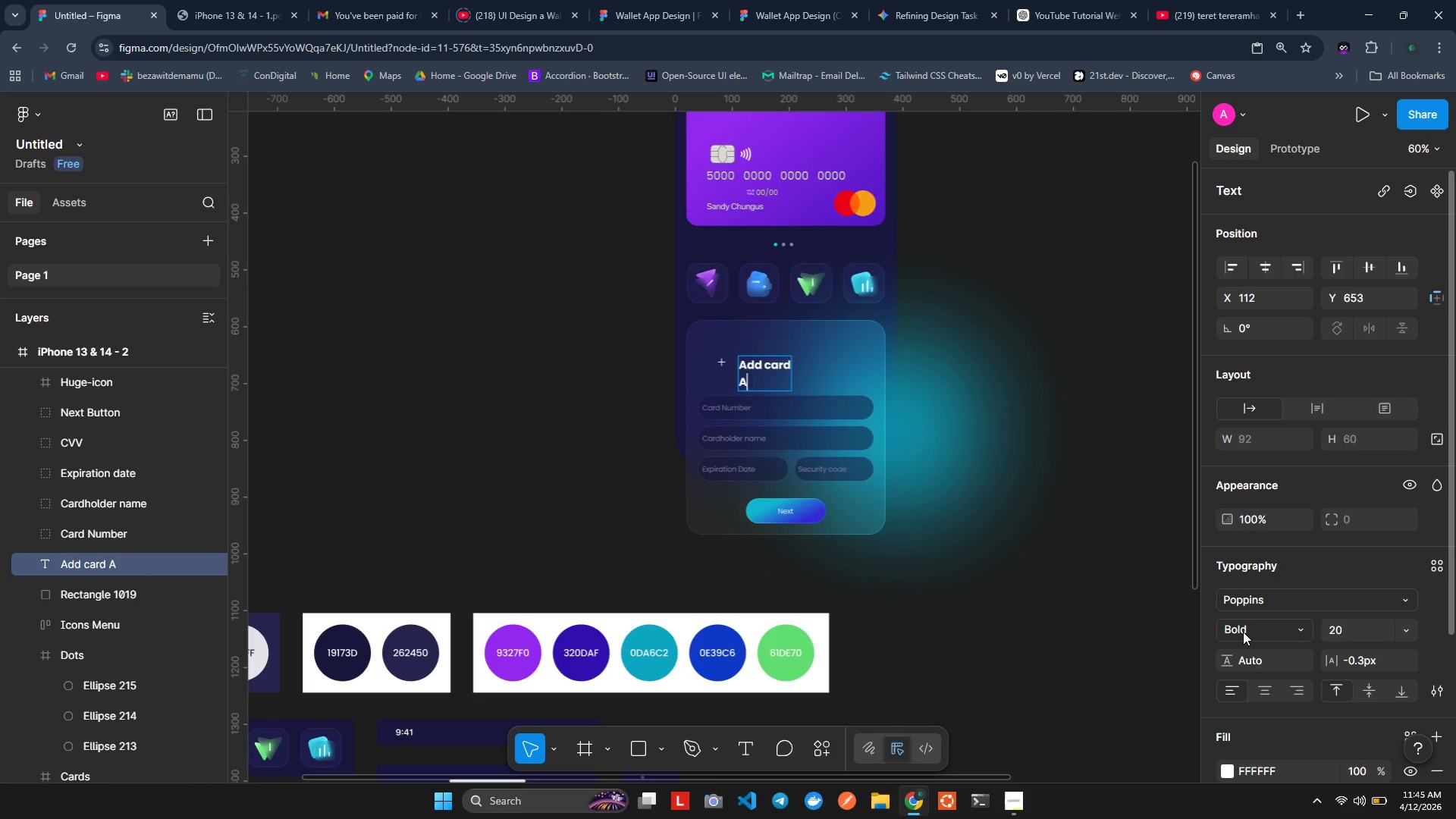 
key(Backspace)
 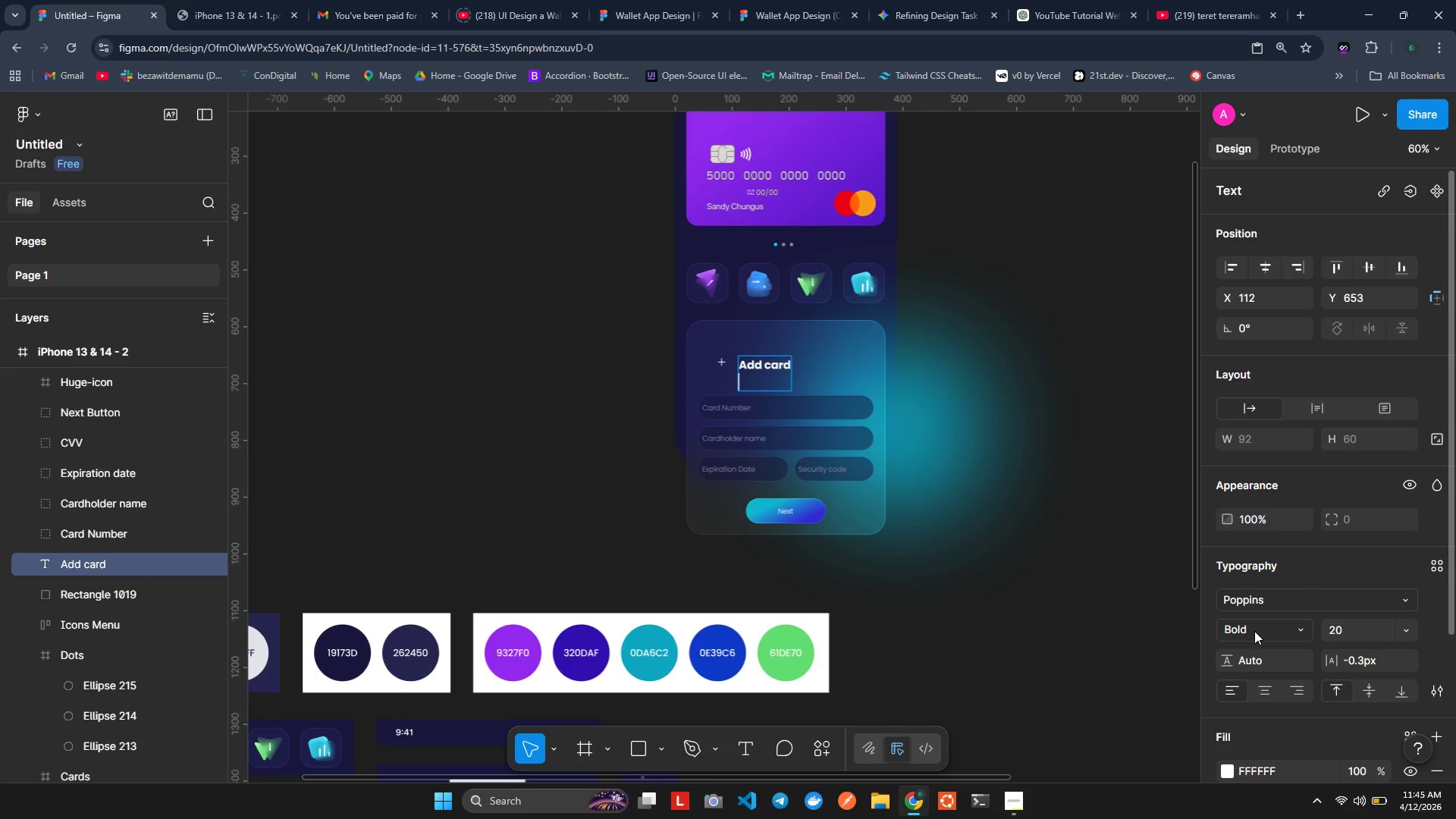 
left_click([1255, 629])
 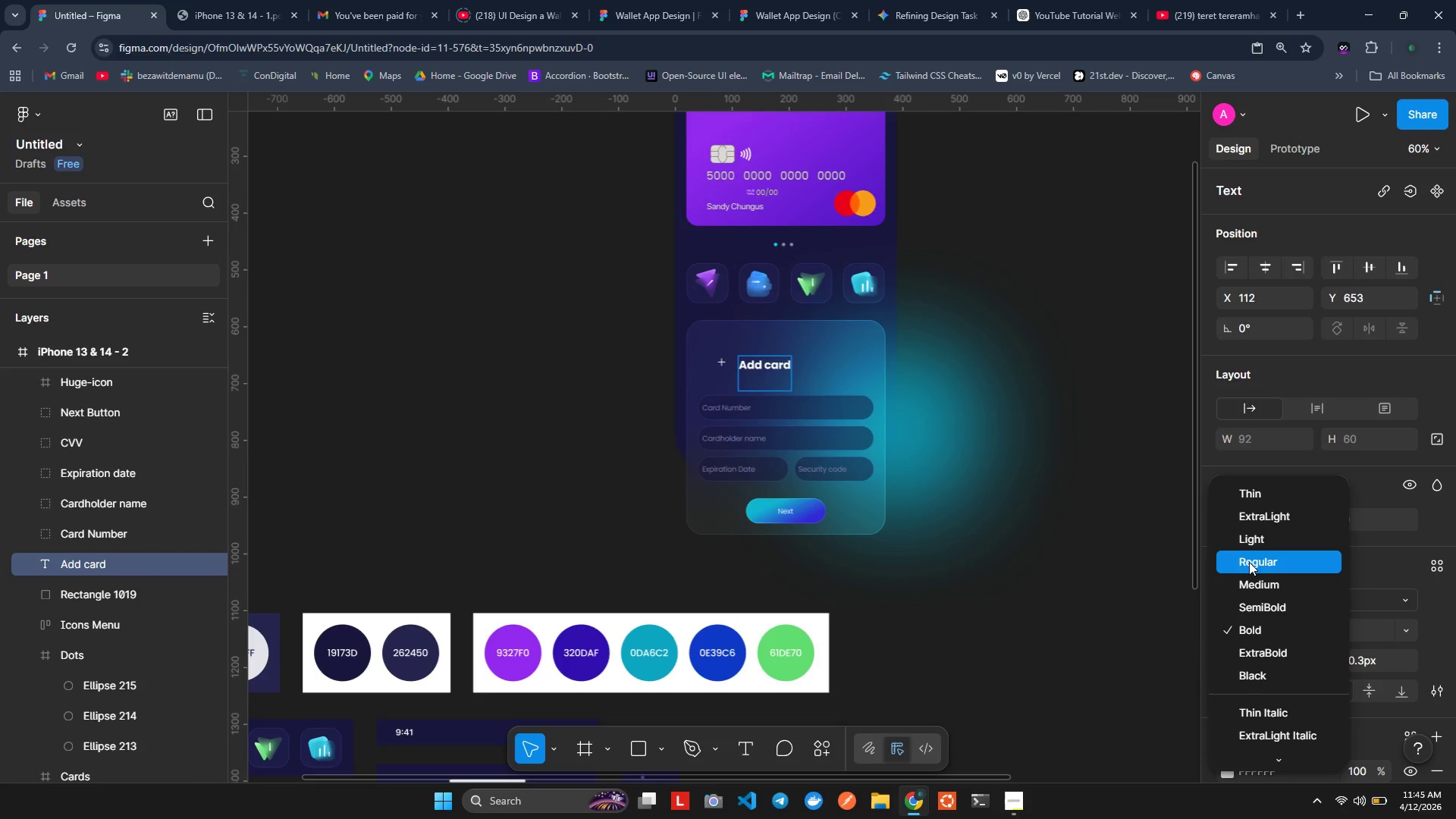 
left_click([1246, 567])
 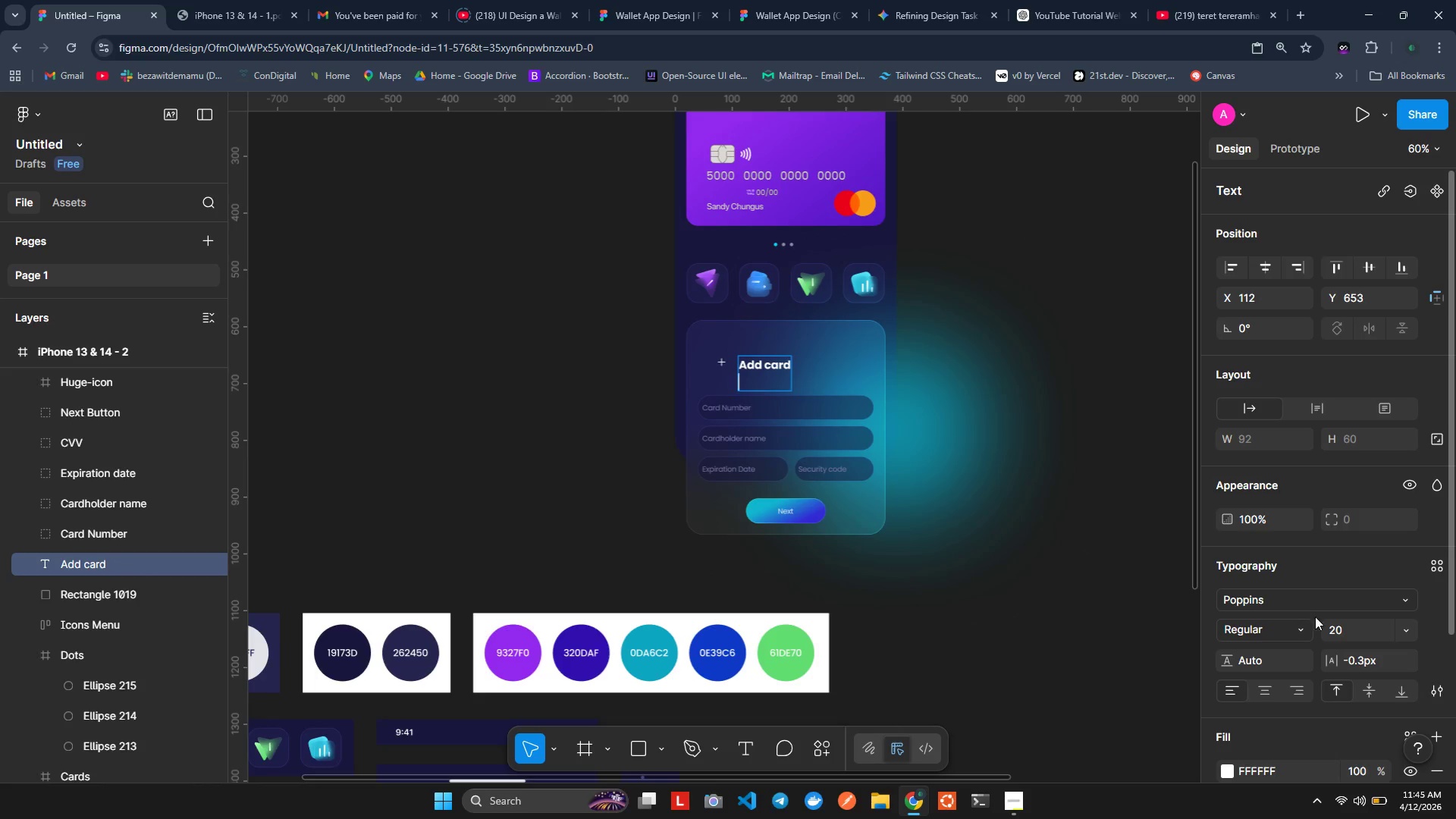 
left_click([1335, 623])
 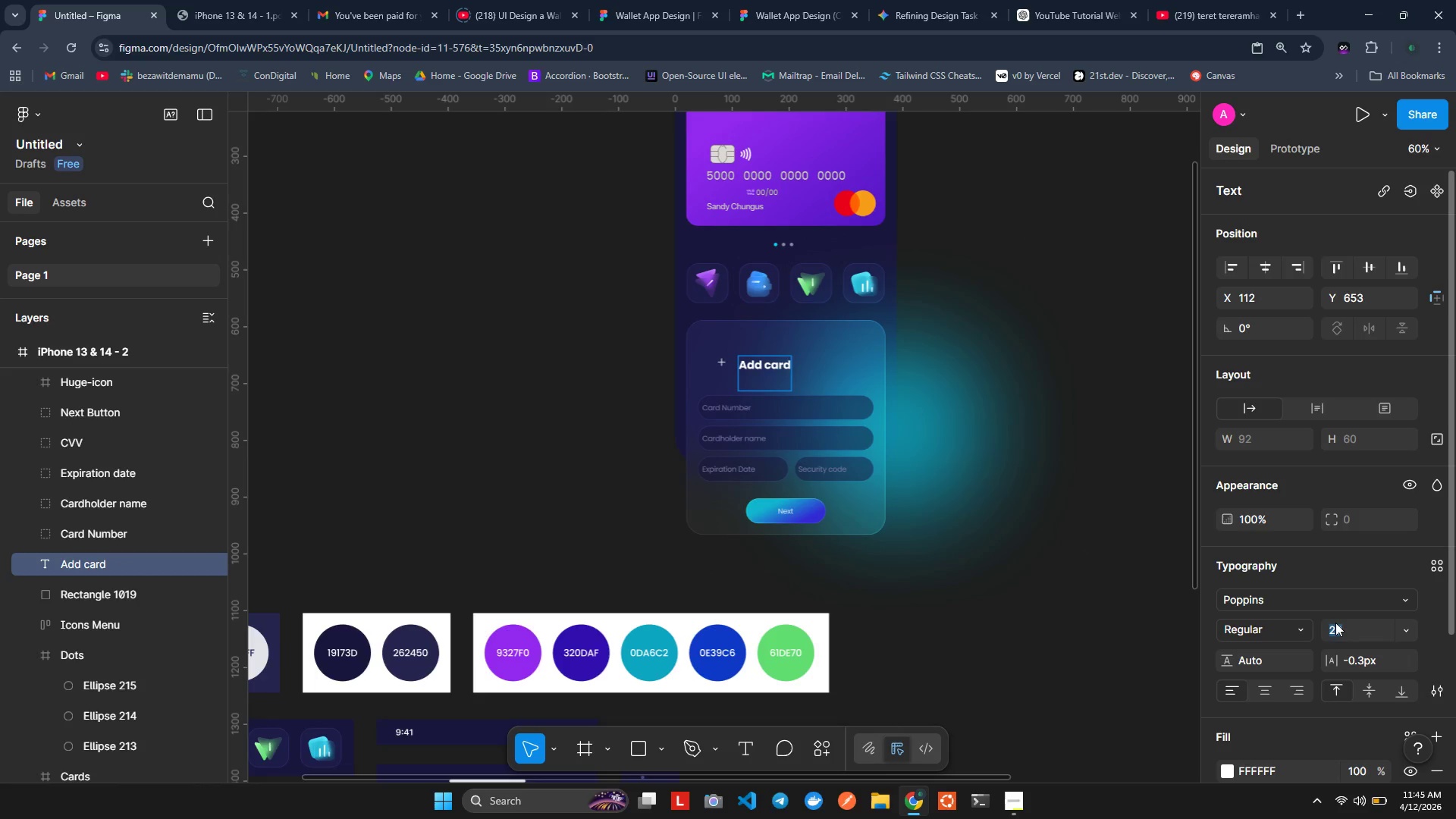 
type(15)
 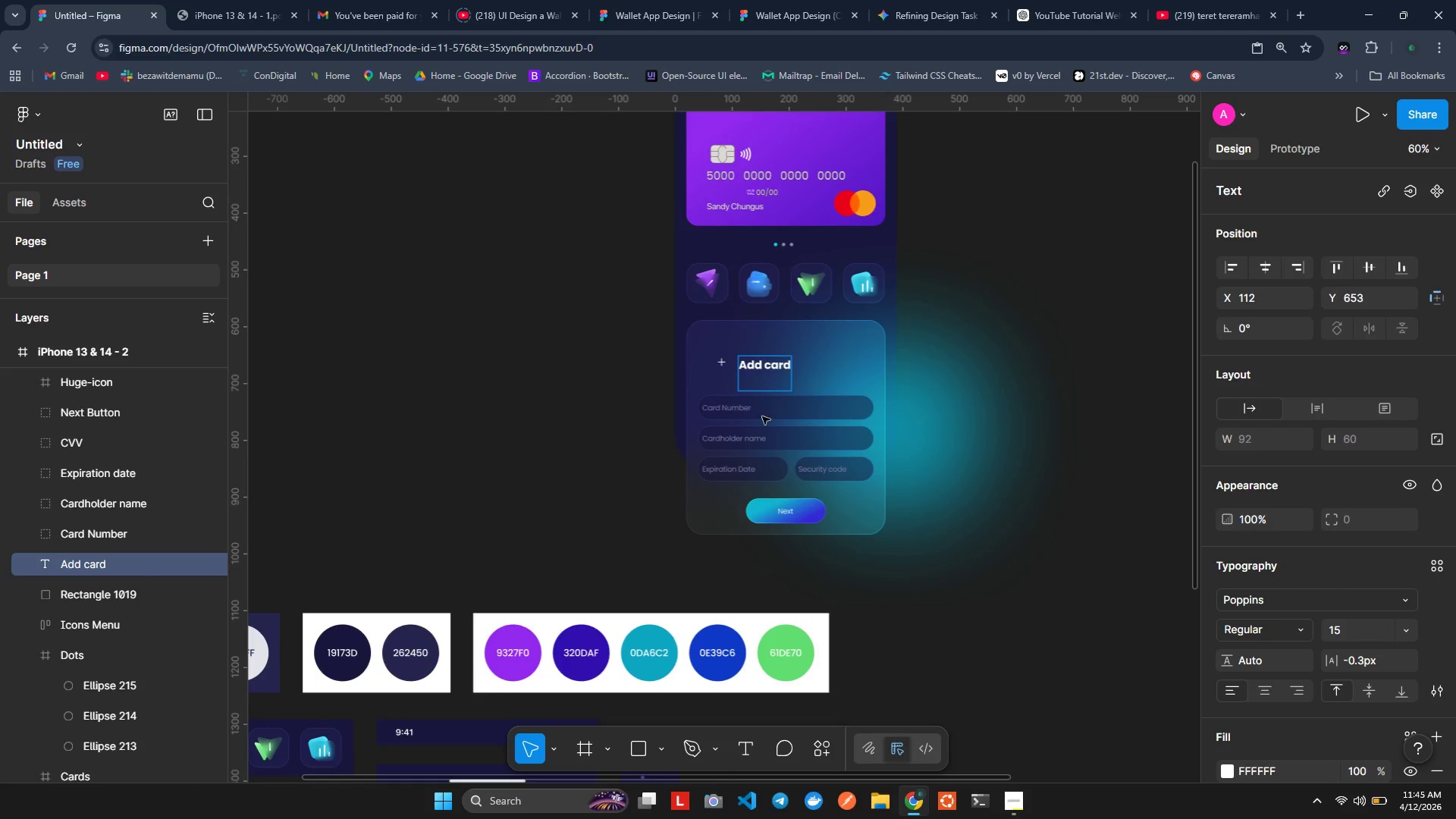 
left_click([752, 388])
 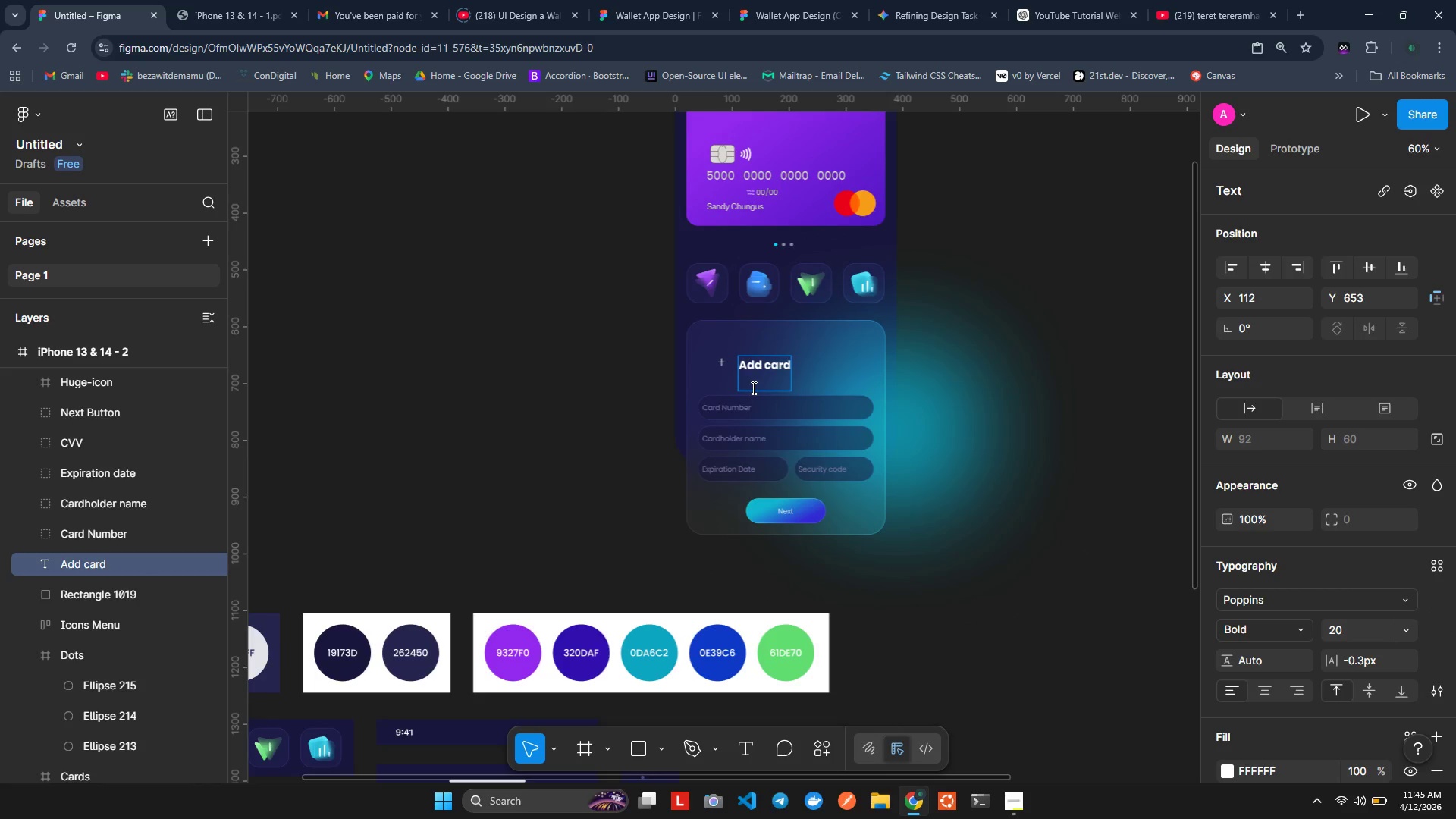 
type(Add yourn)
key(Backspace)
type( credit/)
 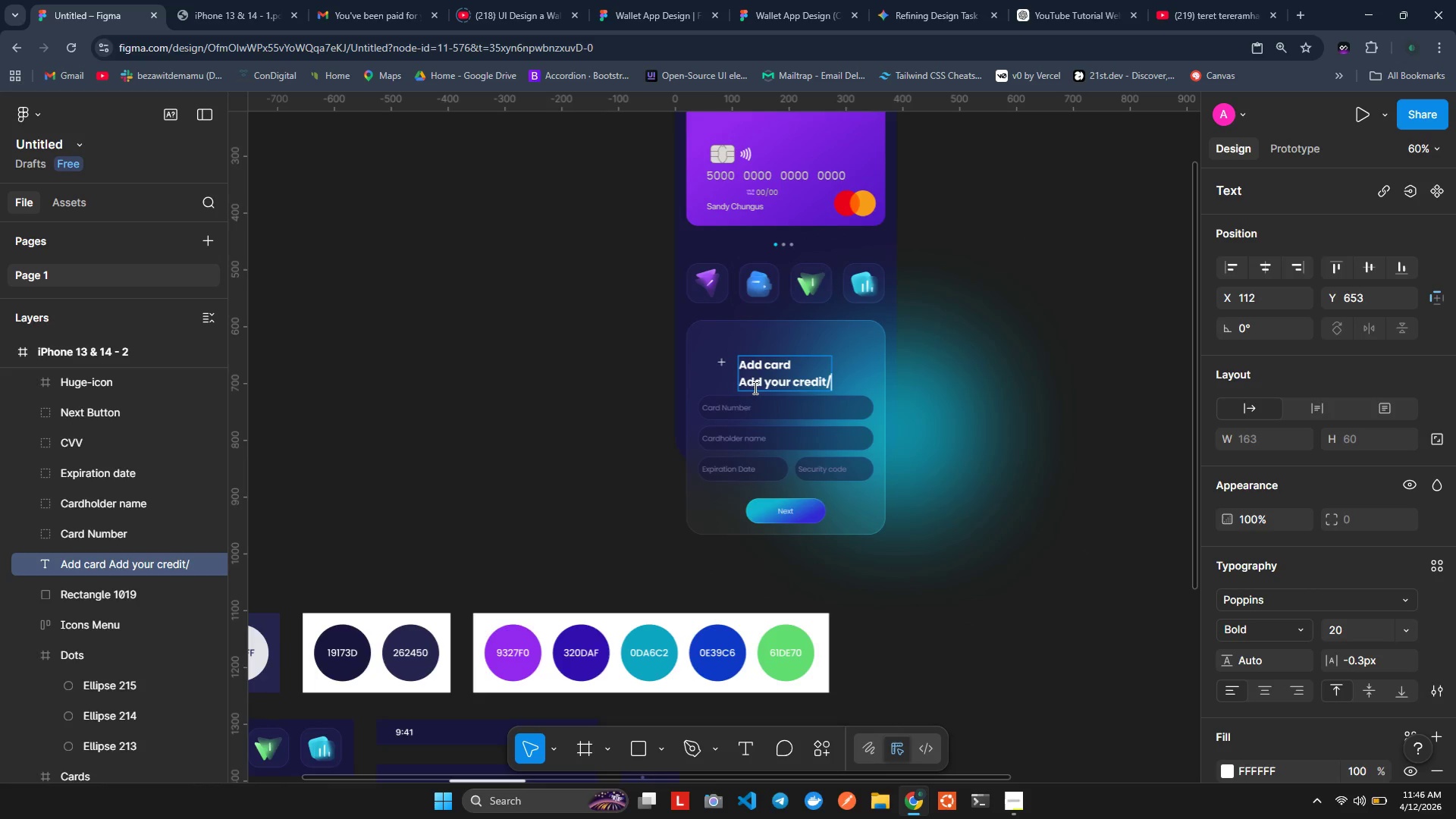 
wait(14.28)
 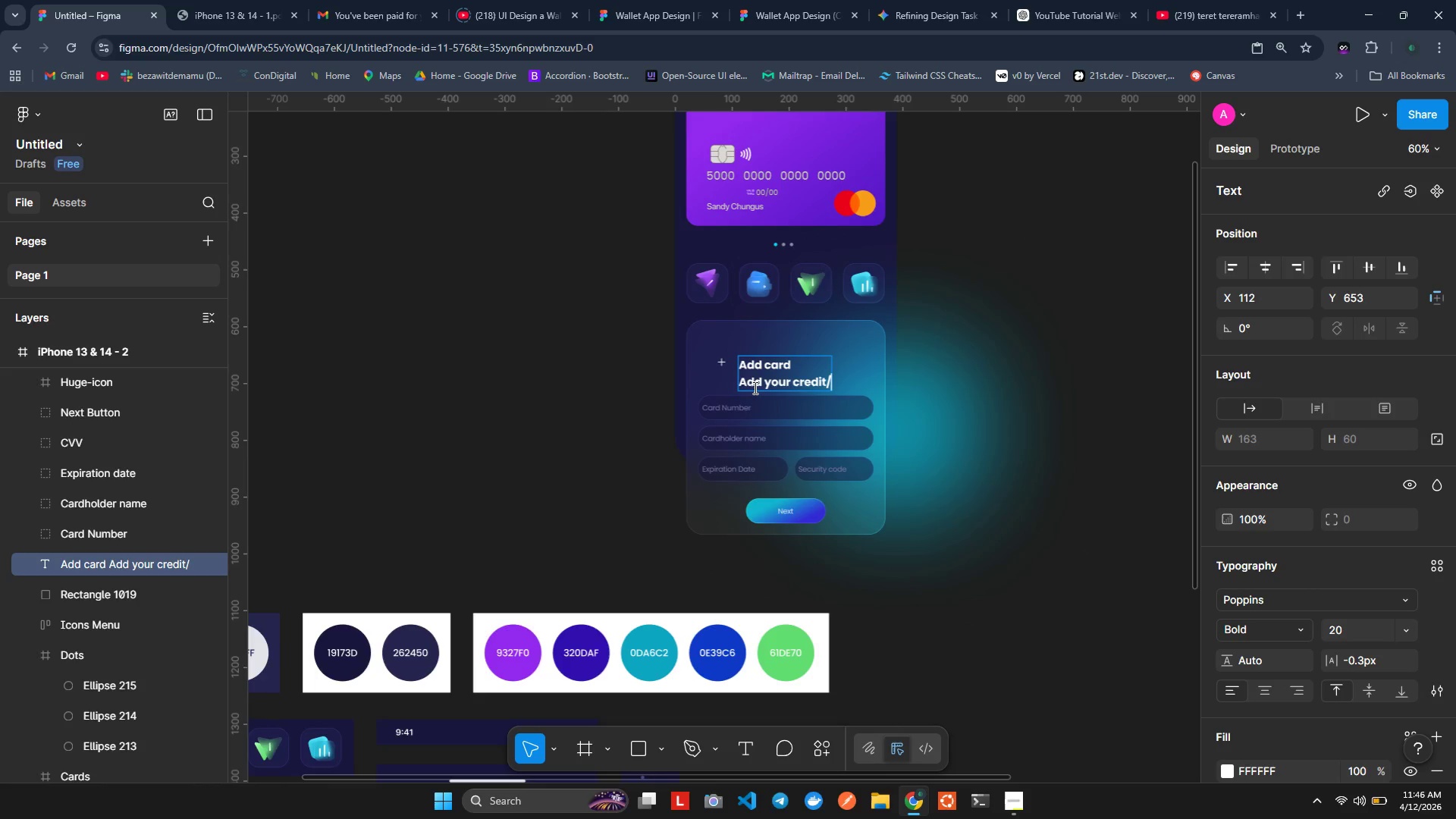 
type( deit card)
 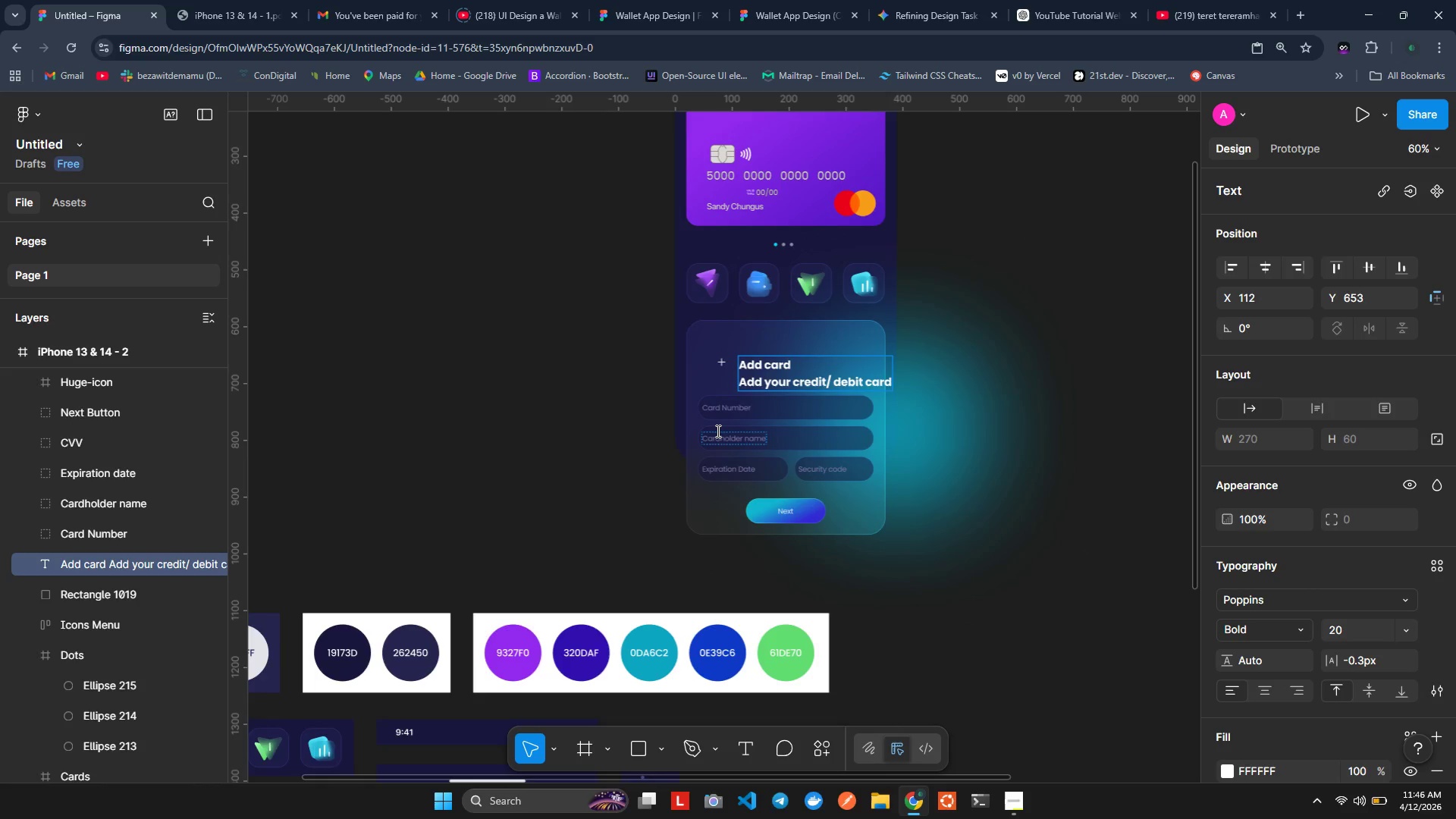 
hold_key(key=B, duration=0.34)
 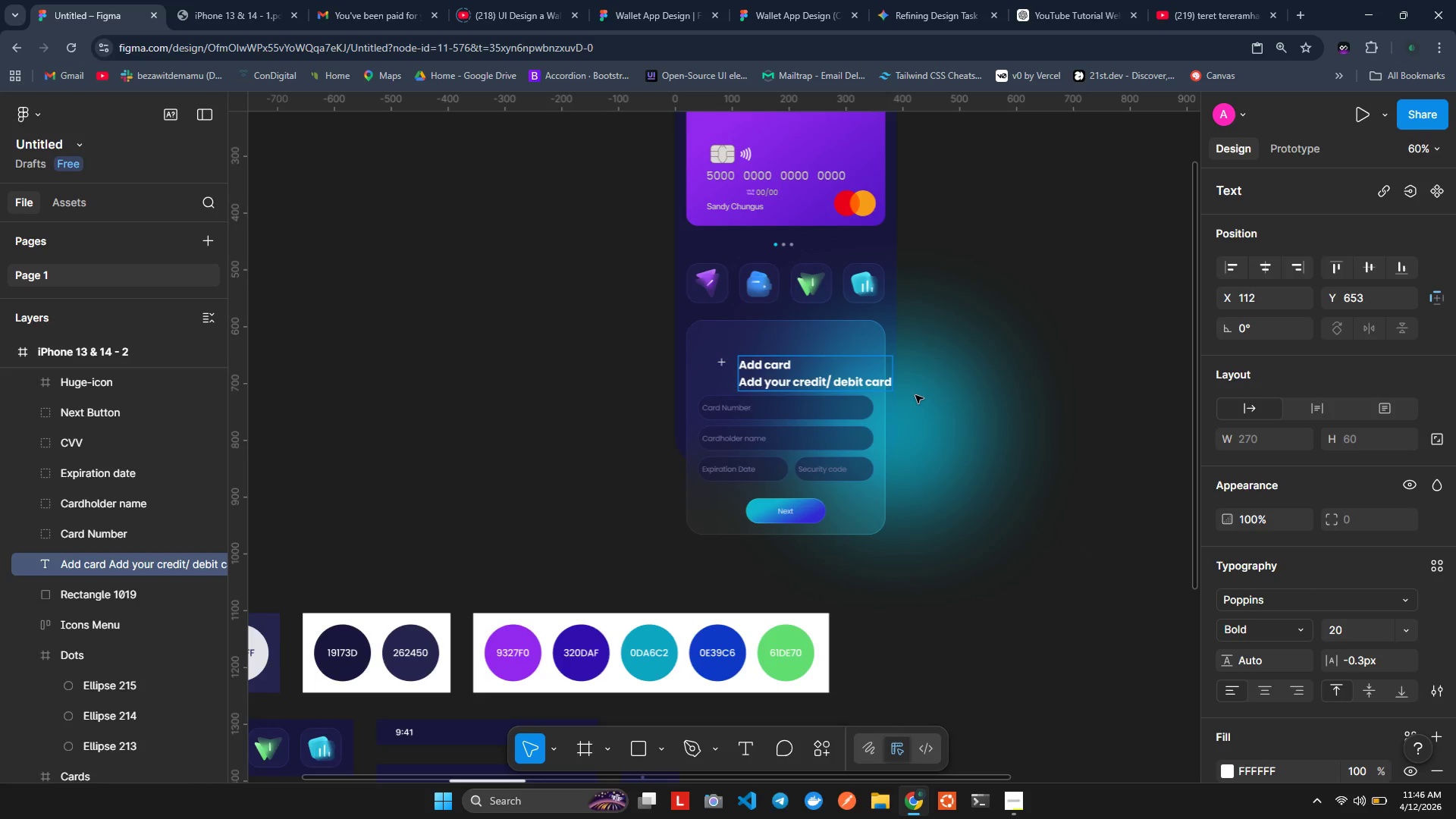 
double_click([830, 381])
 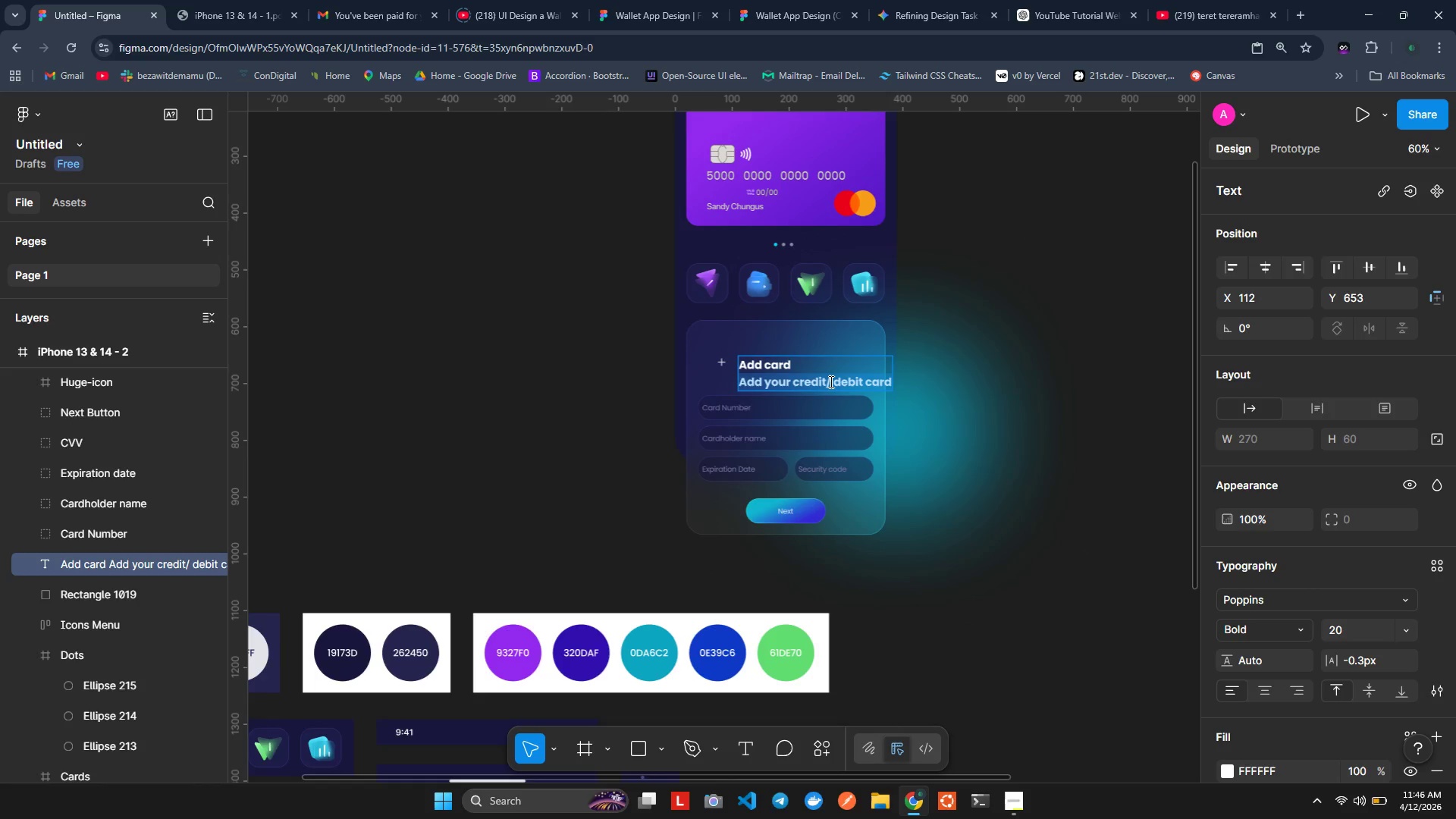 
triple_click([830, 381])
 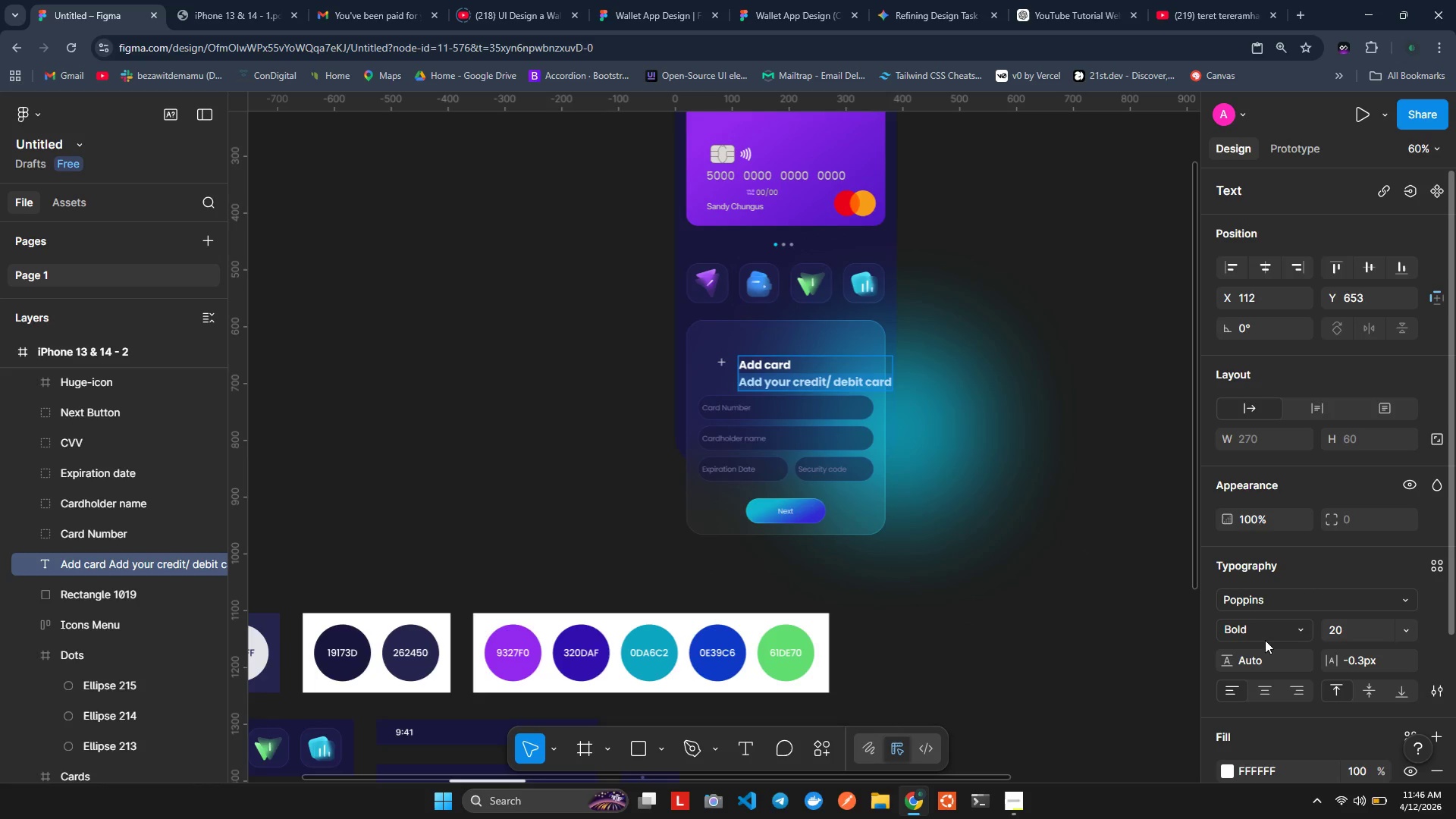 
left_click([1265, 636])
 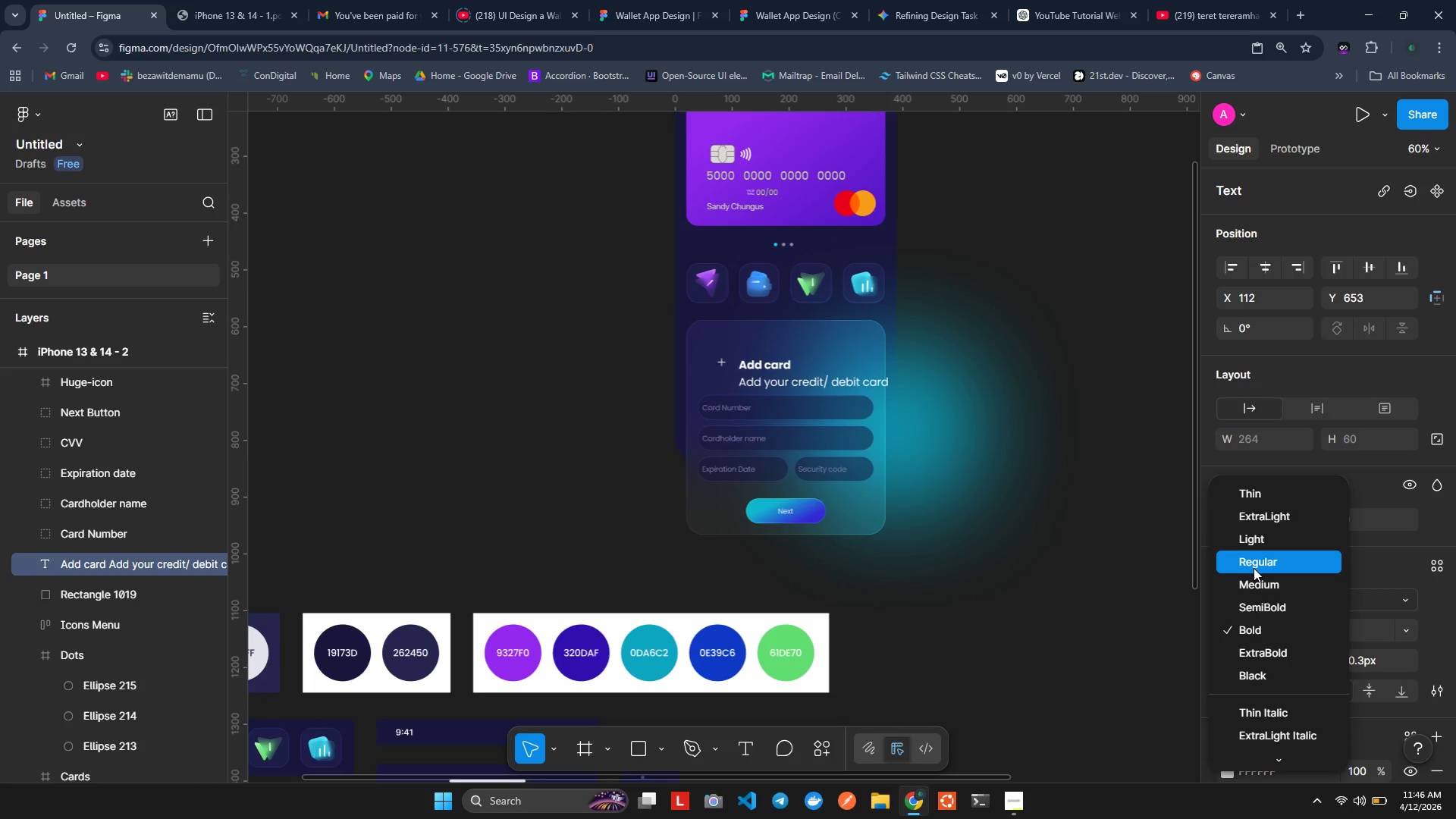 
left_click([1254, 569])
 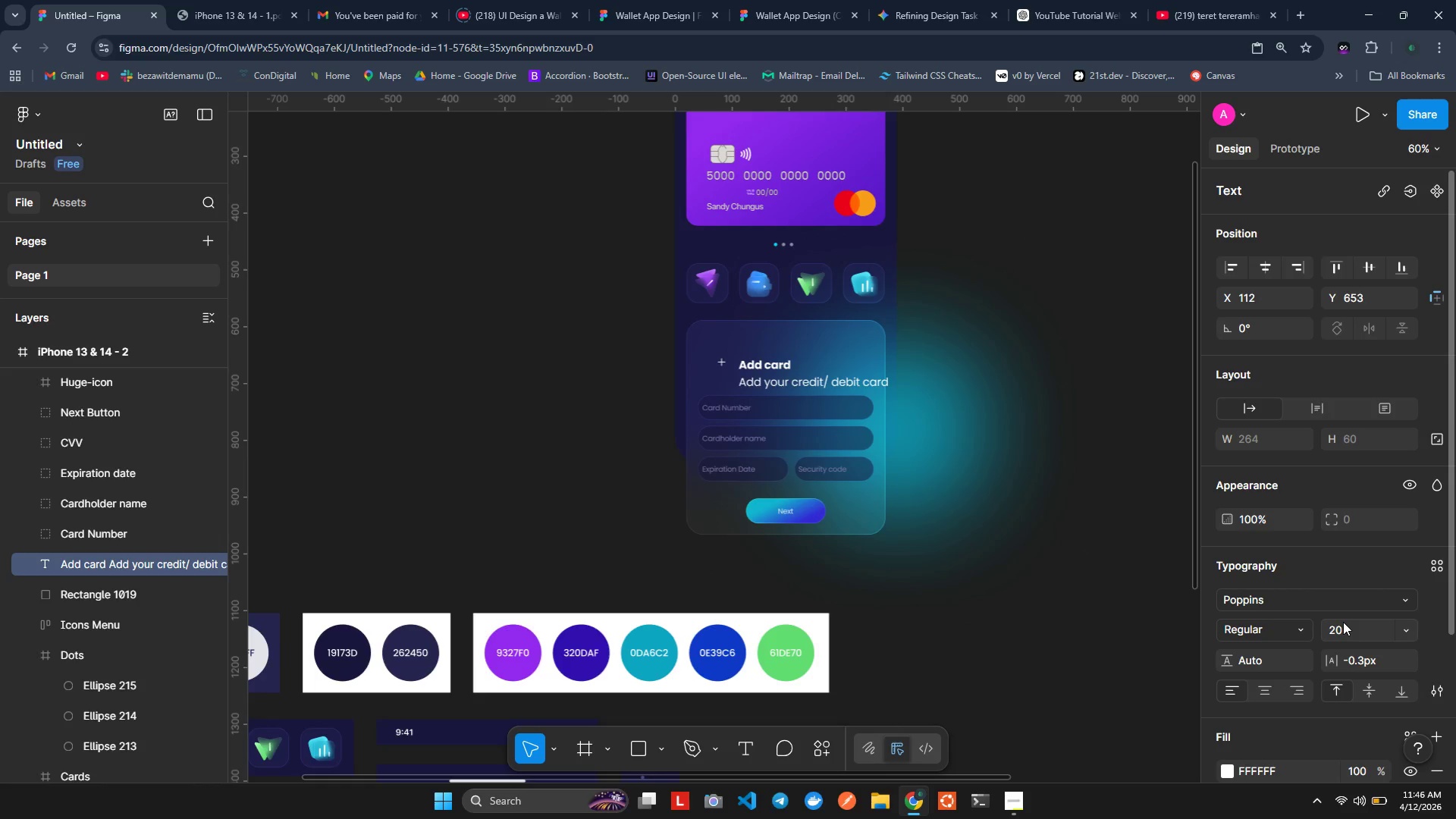 
left_click([1343, 622])
 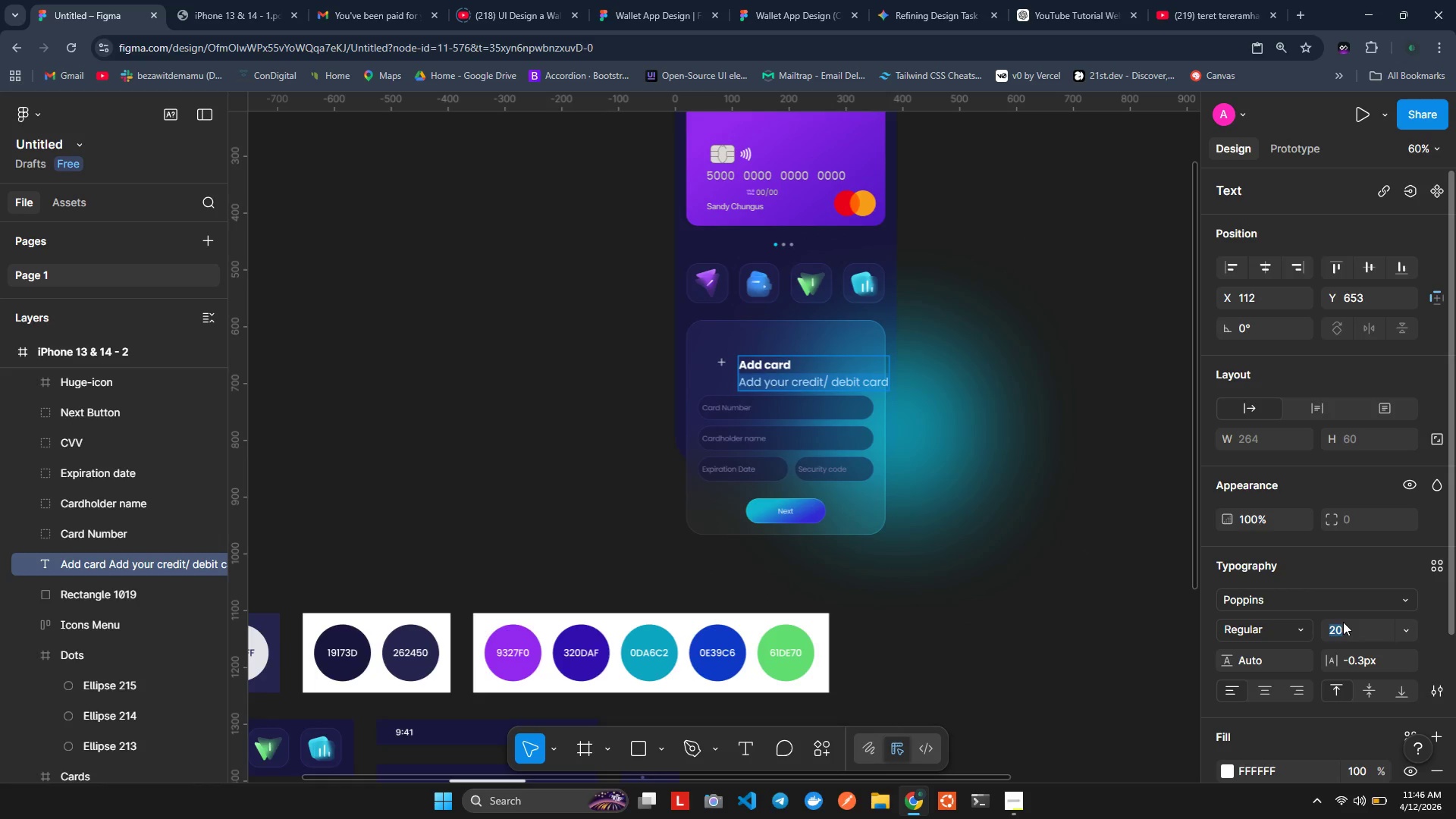 
type(15)
 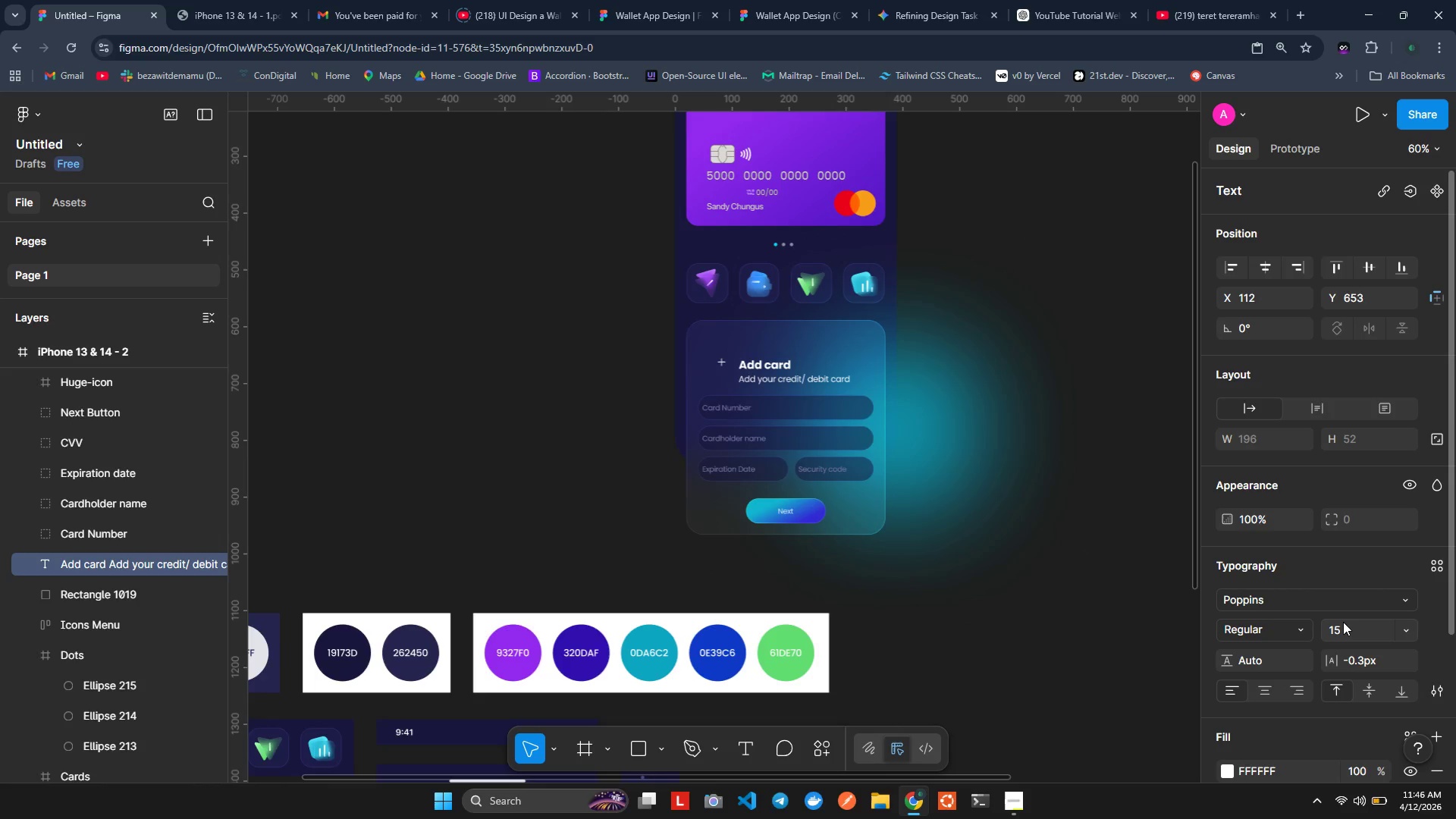 
key(Enter)
 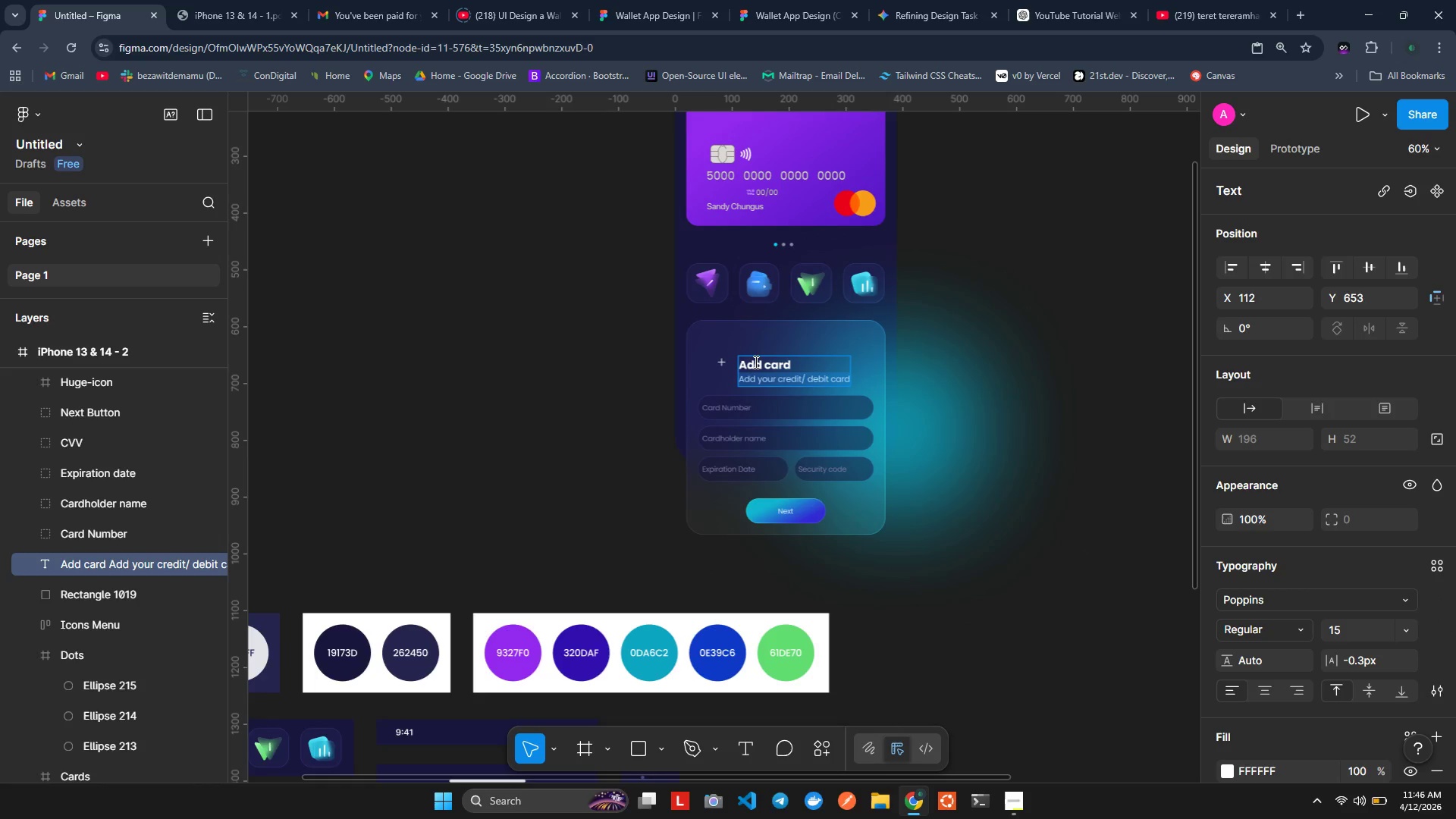 
left_click([755, 364])
 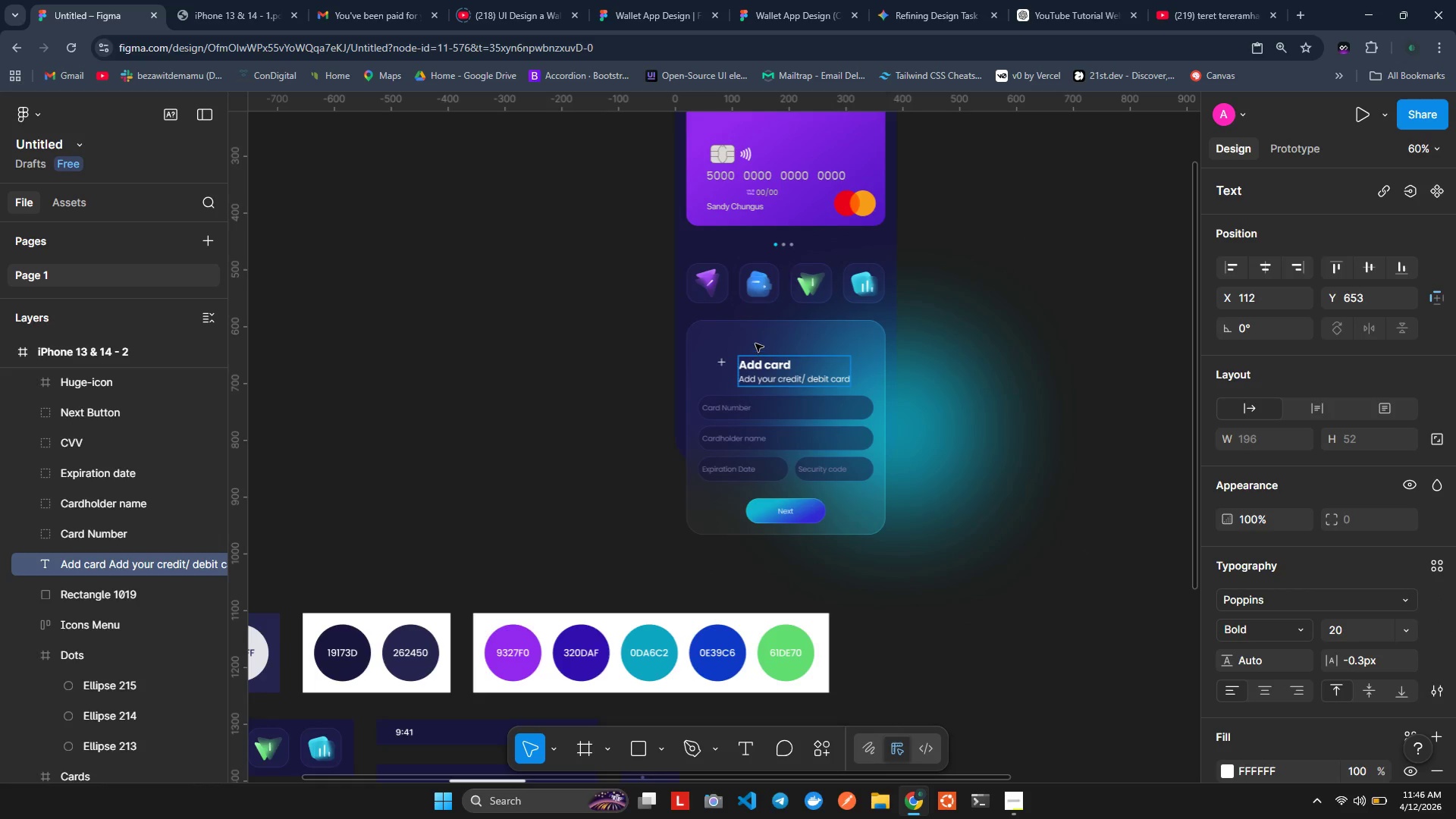 
left_click([755, 340])
 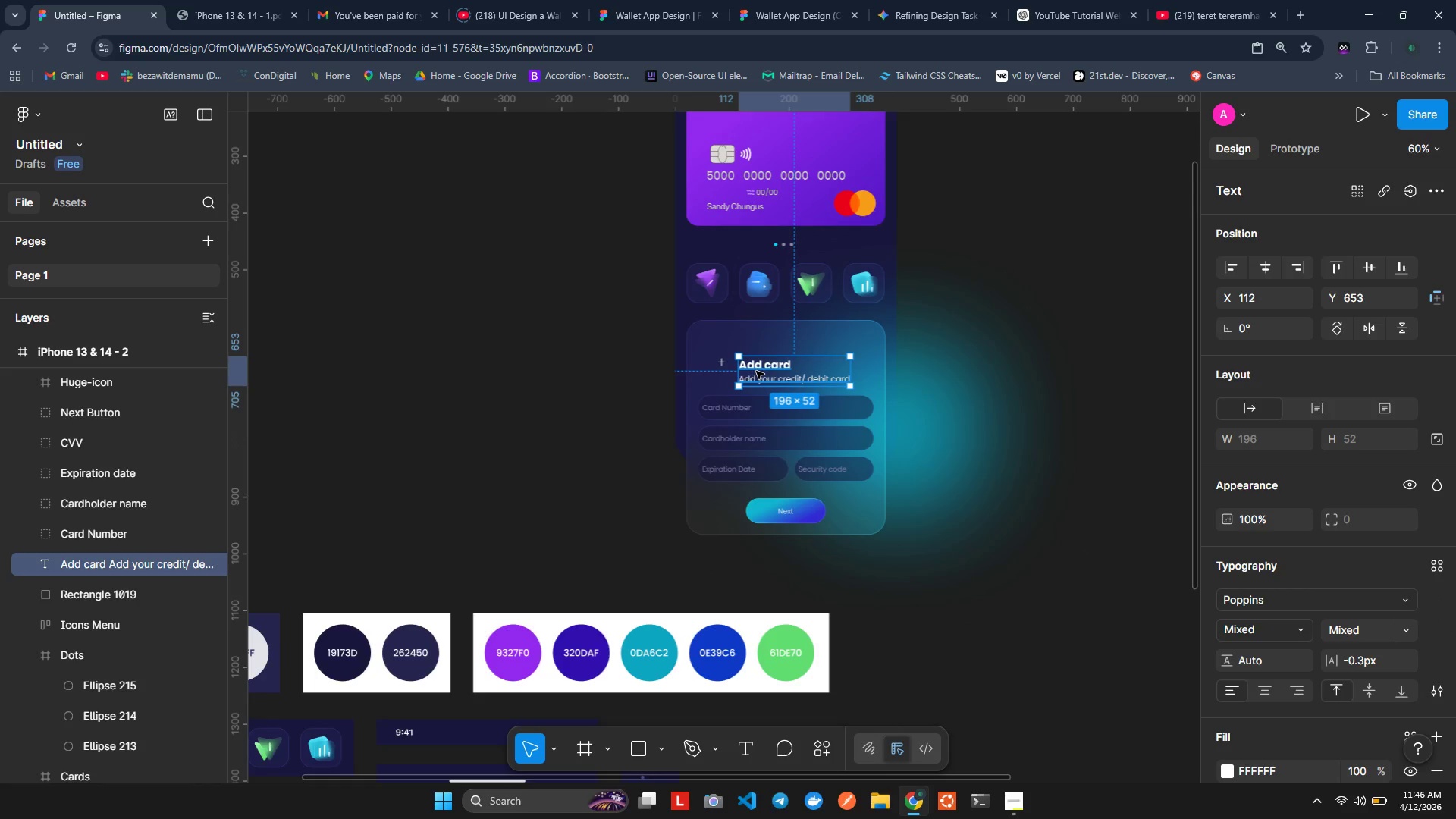 
left_click_drag(start_coordinate=[756, 371], to_coordinate=[752, 367])
 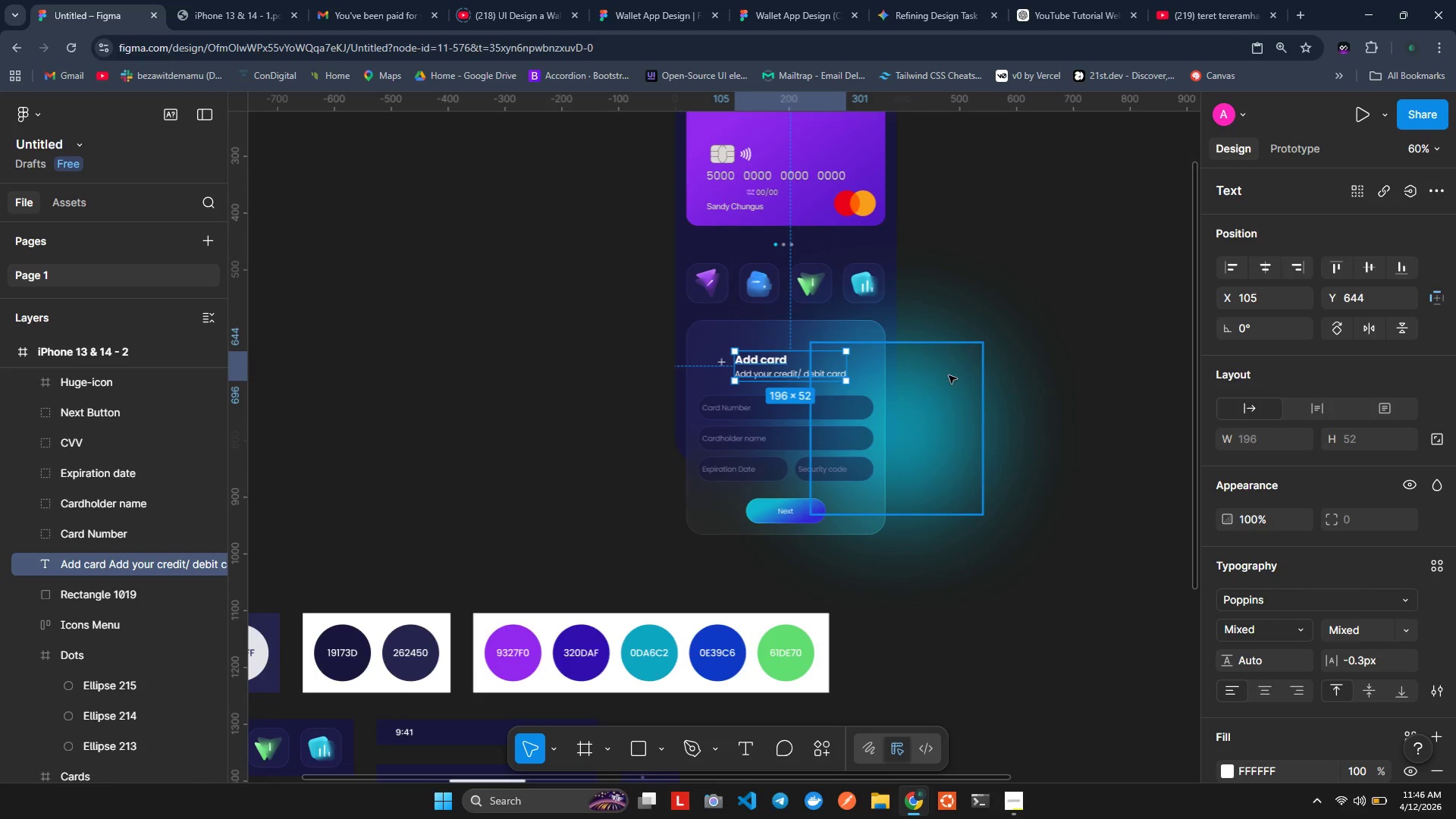 
left_click([949, 375])
 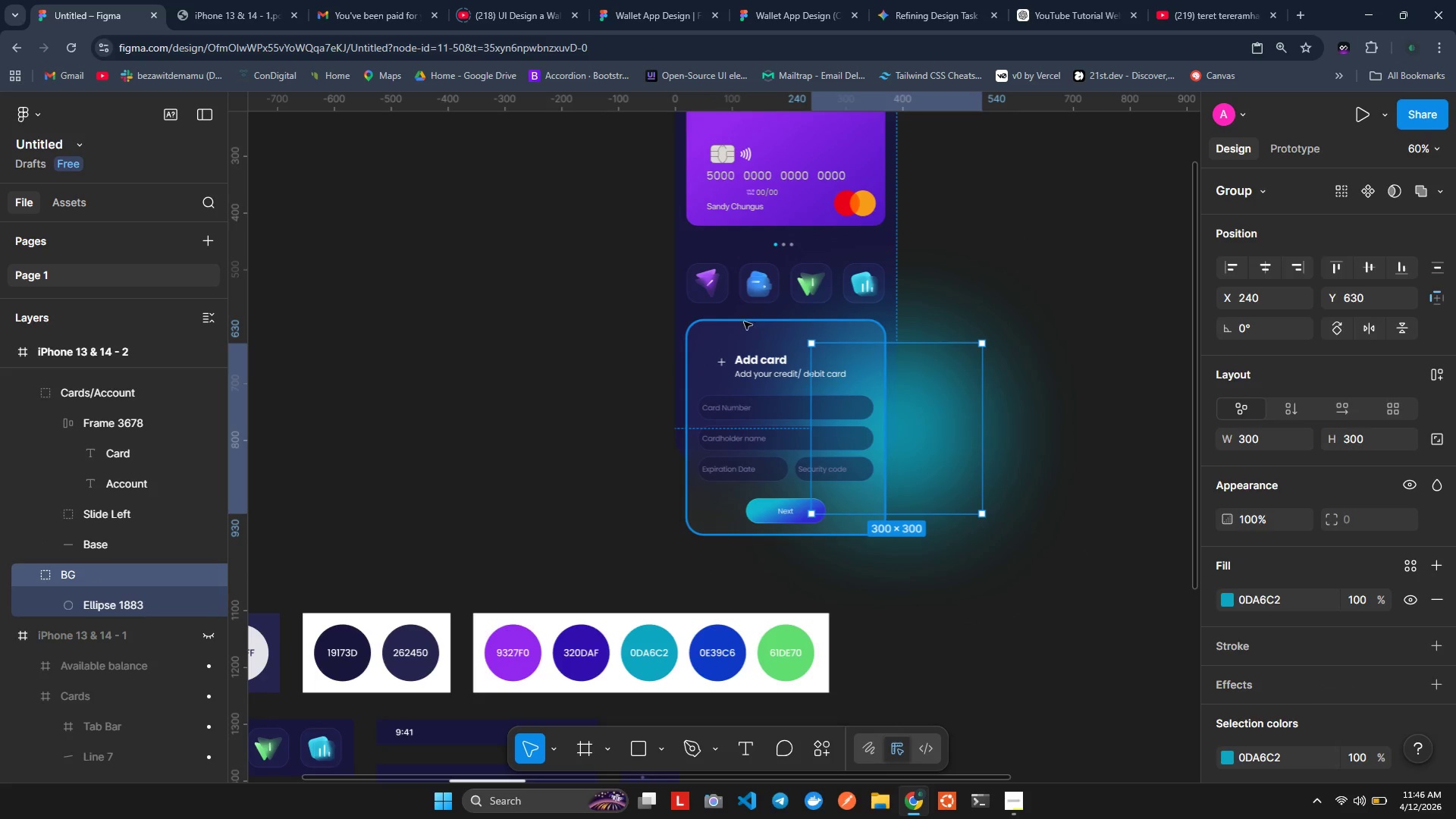 
left_click([488, 391])
 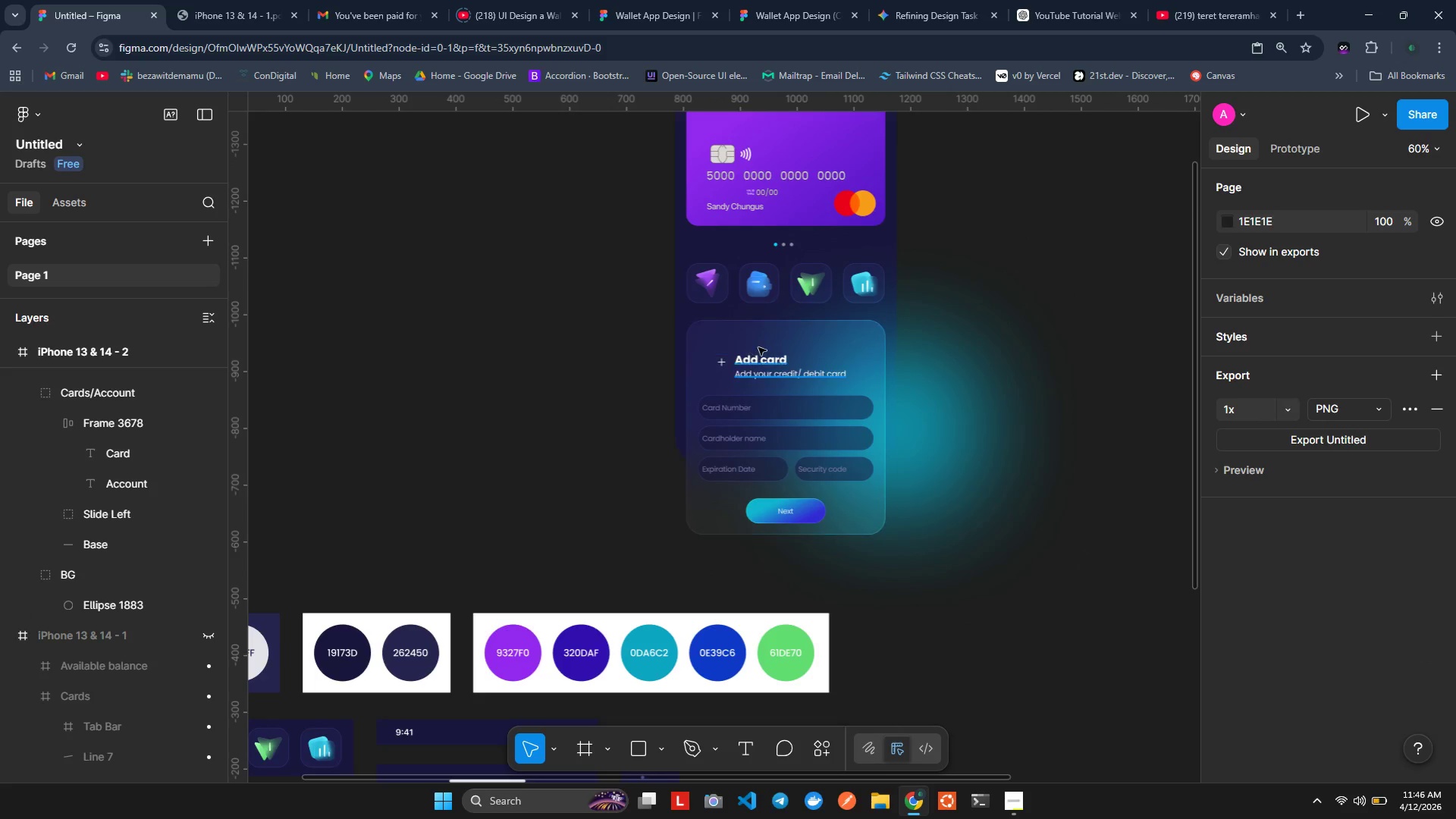 
left_click([758, 347])
 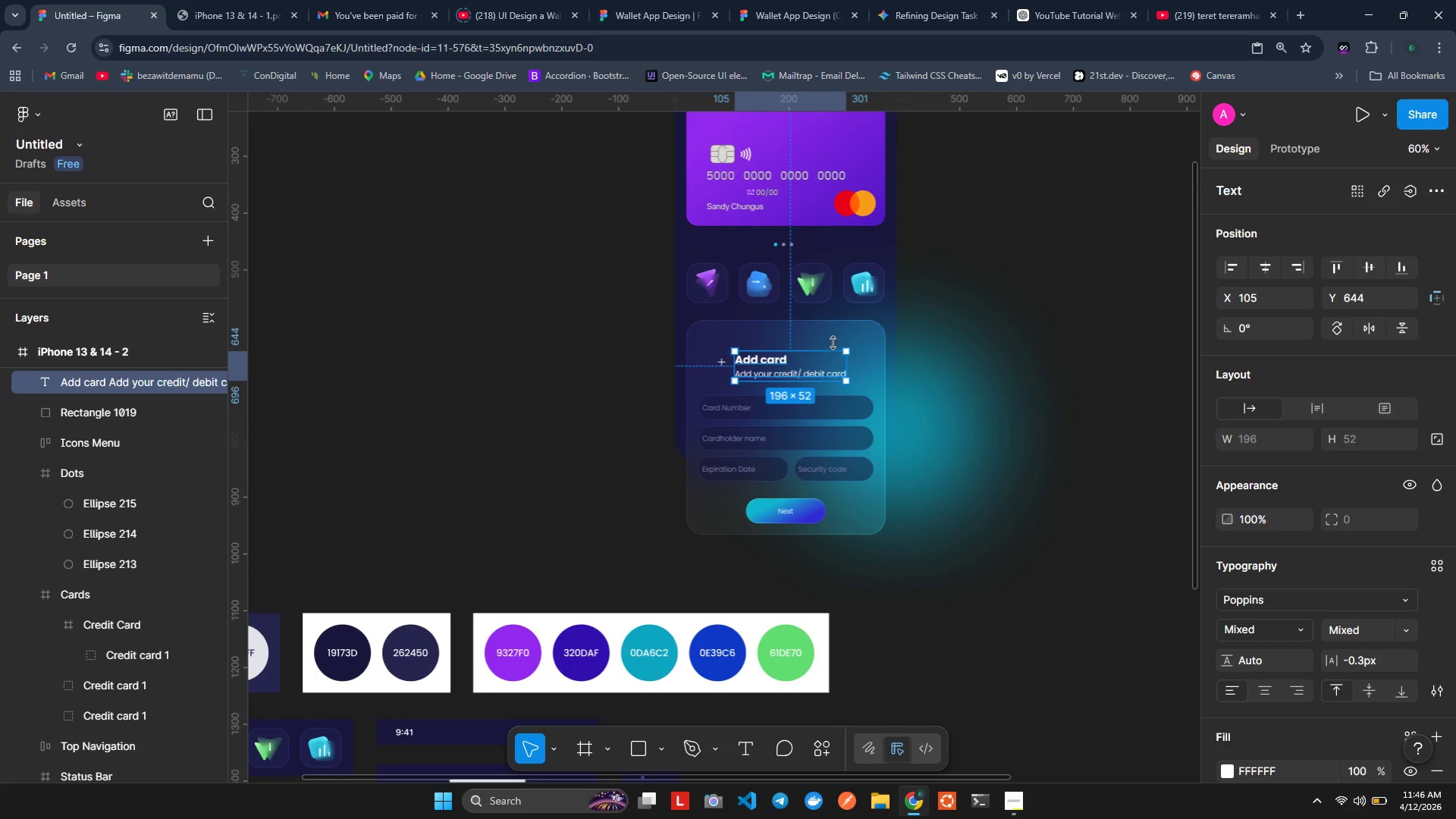 
left_click([833, 342])
 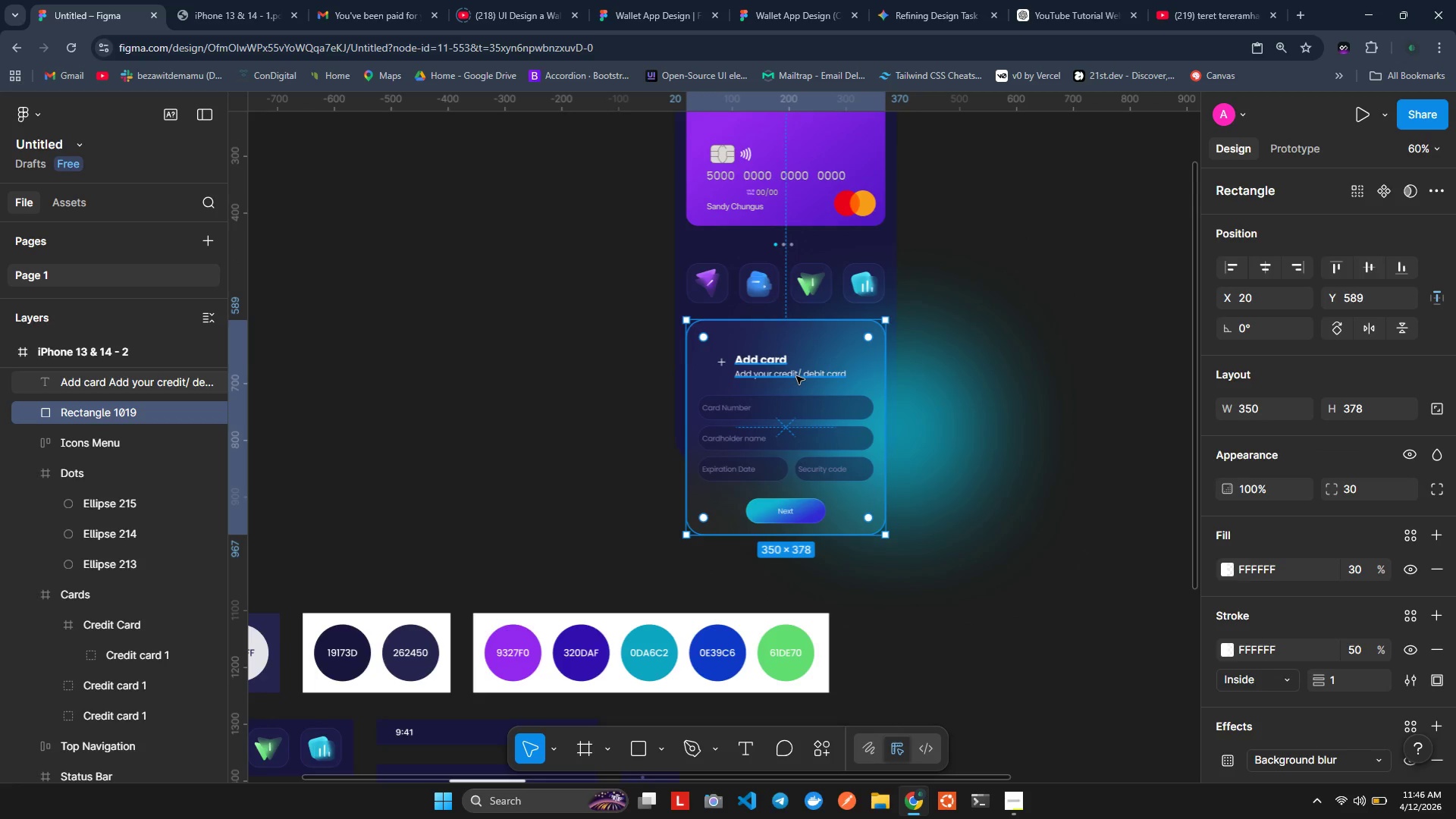 
wait(9.61)
 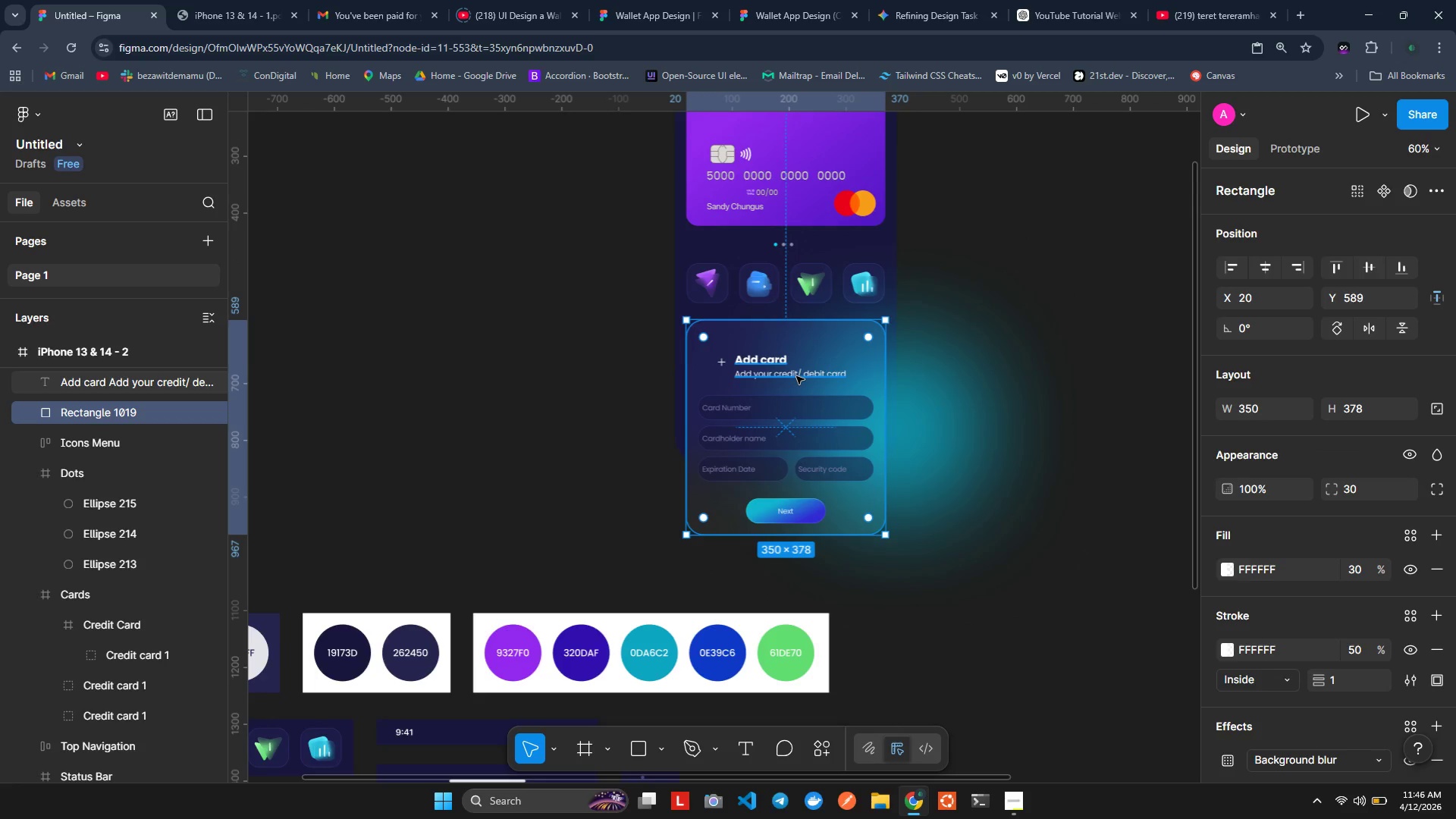 
double_click([462, 478])
 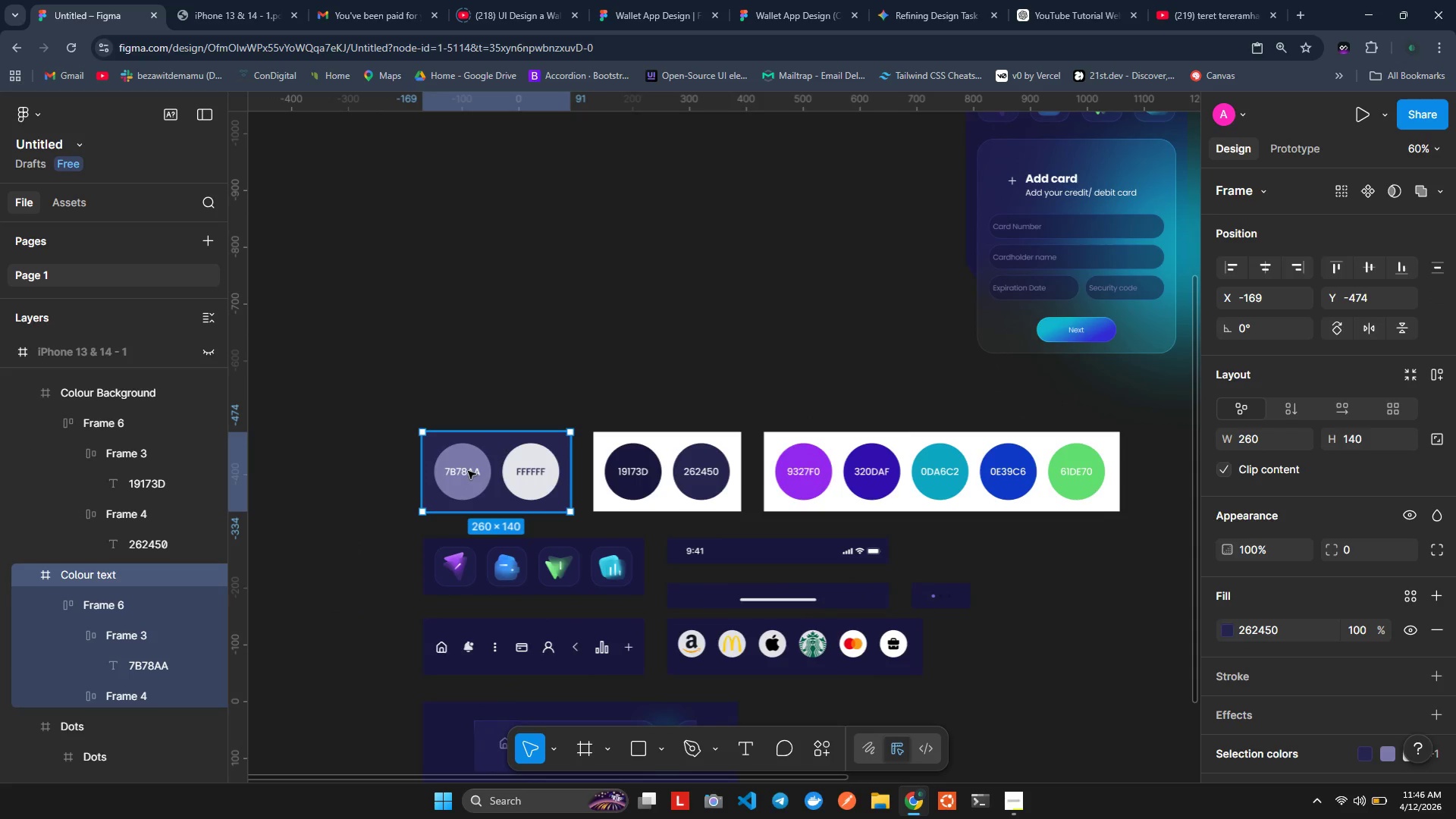 
double_click([468, 471])
 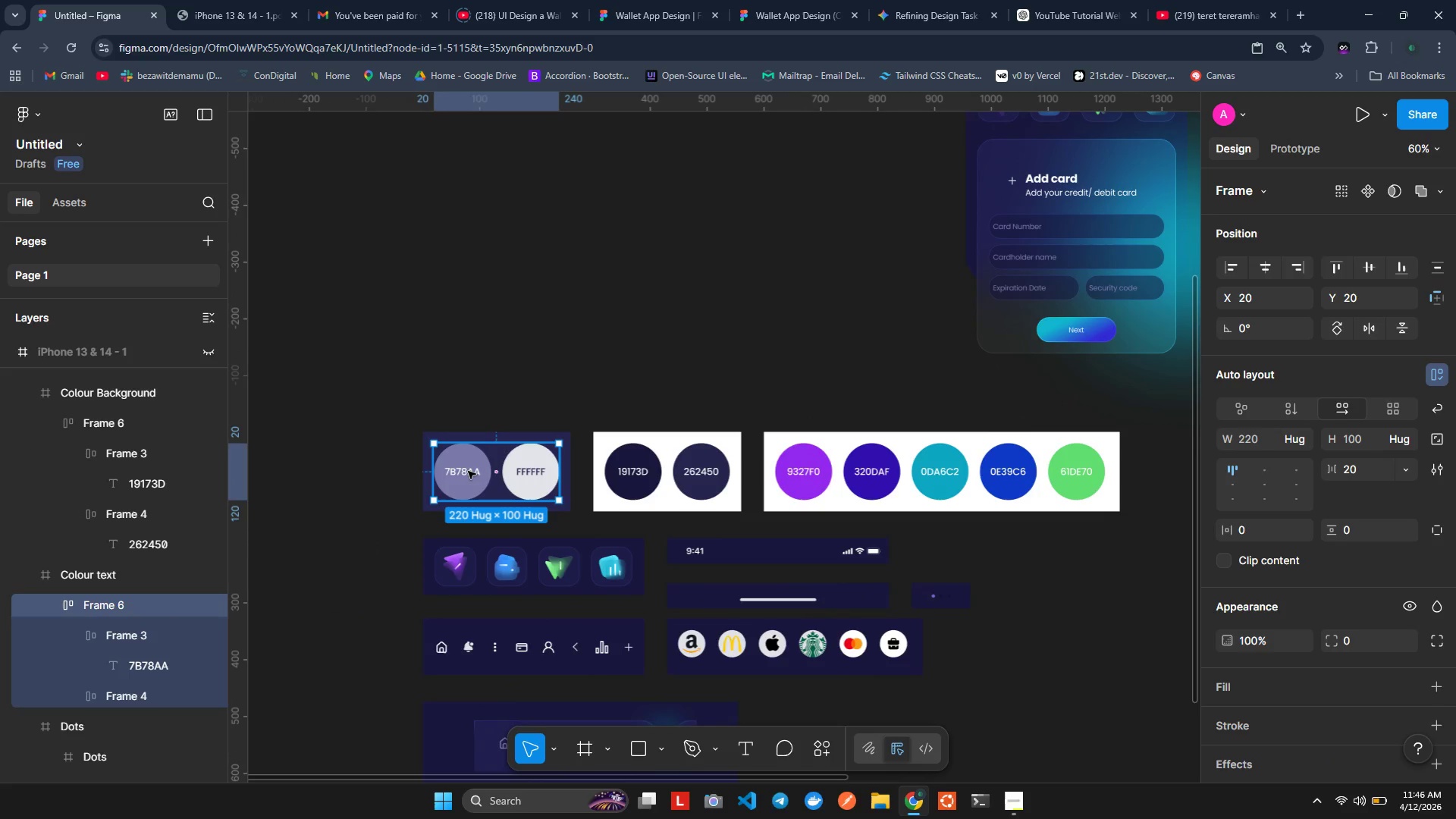 
double_click([468, 471])
 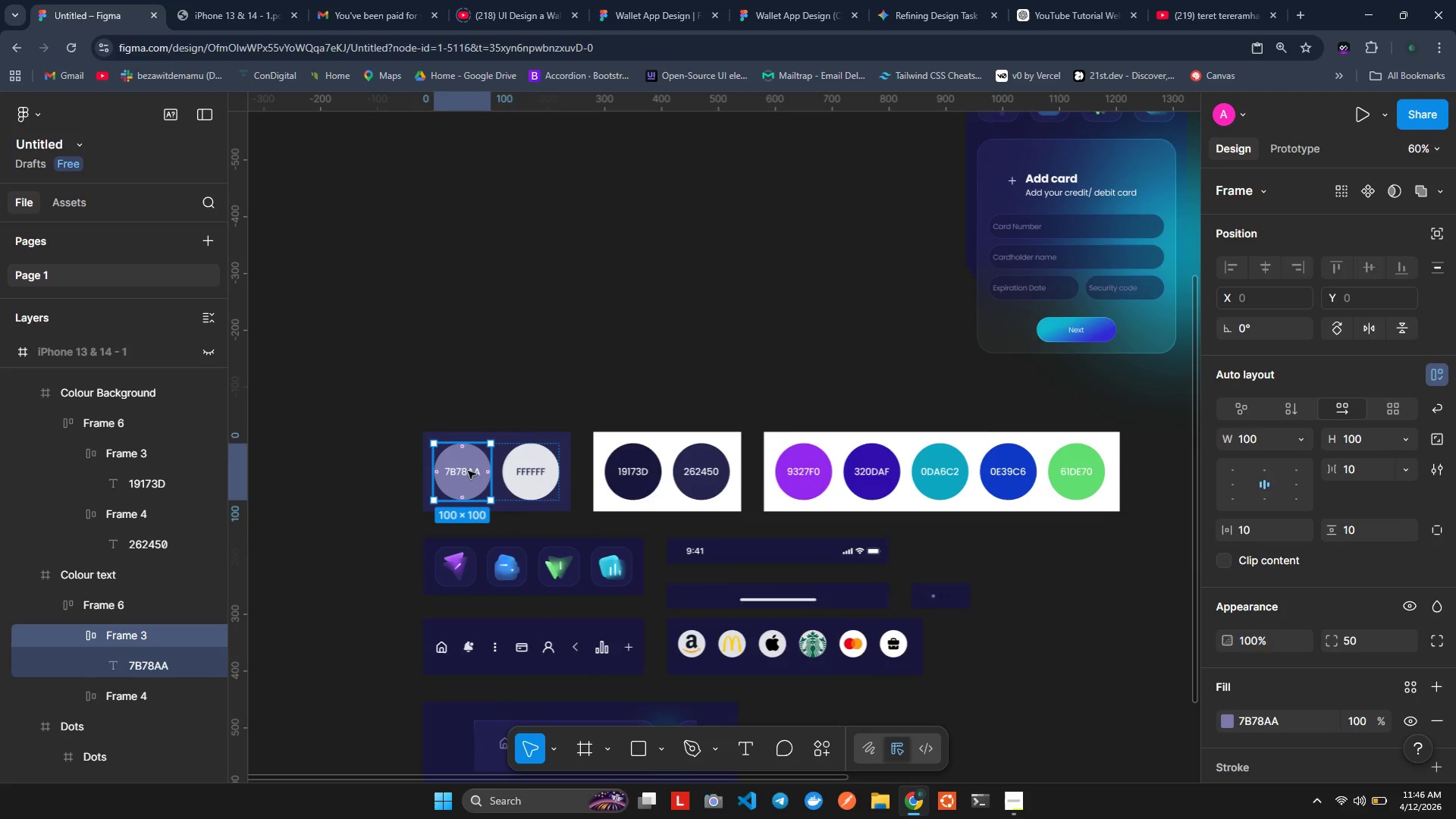 
double_click([468, 471])
 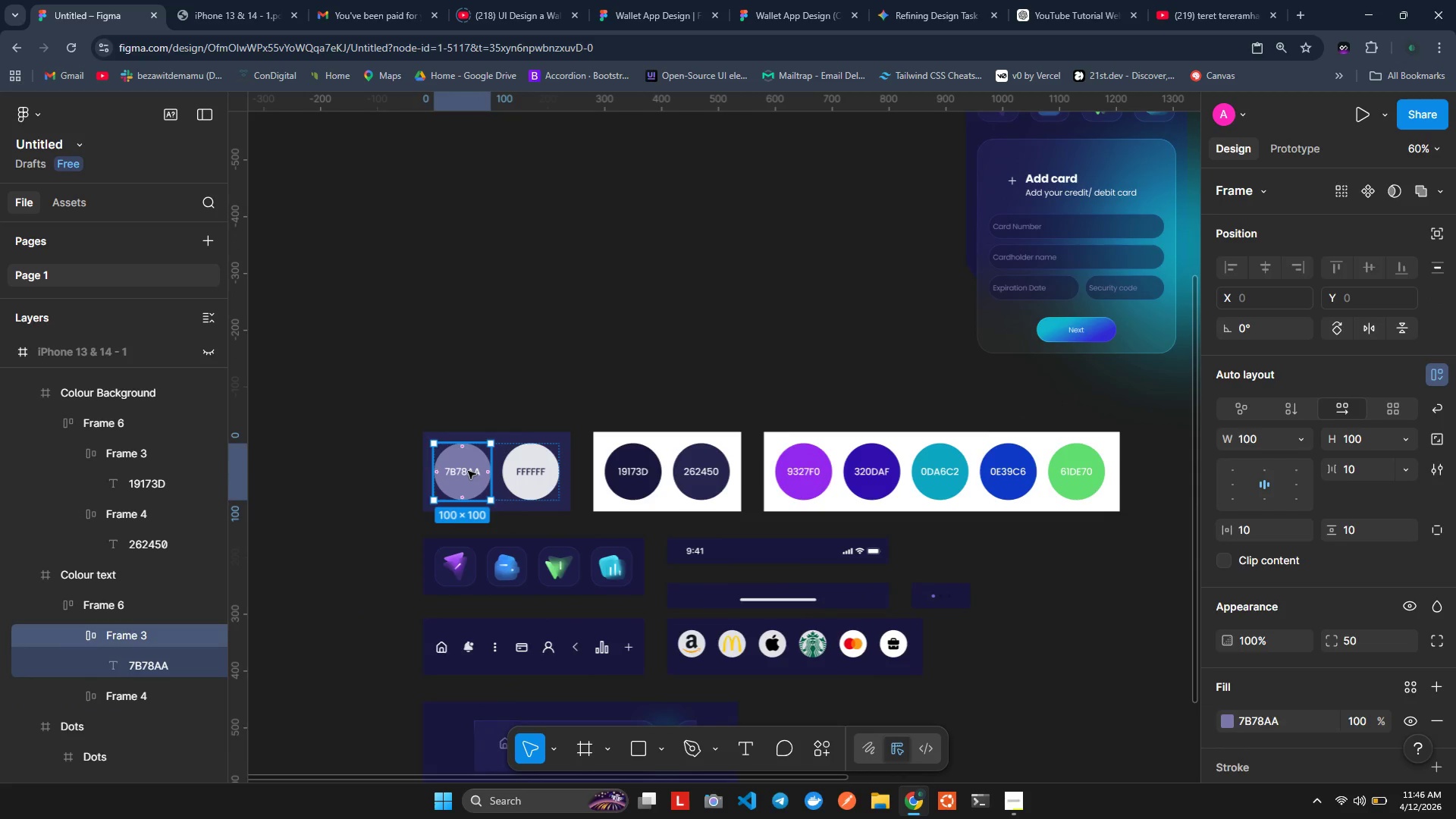 
triple_click([468, 471])
 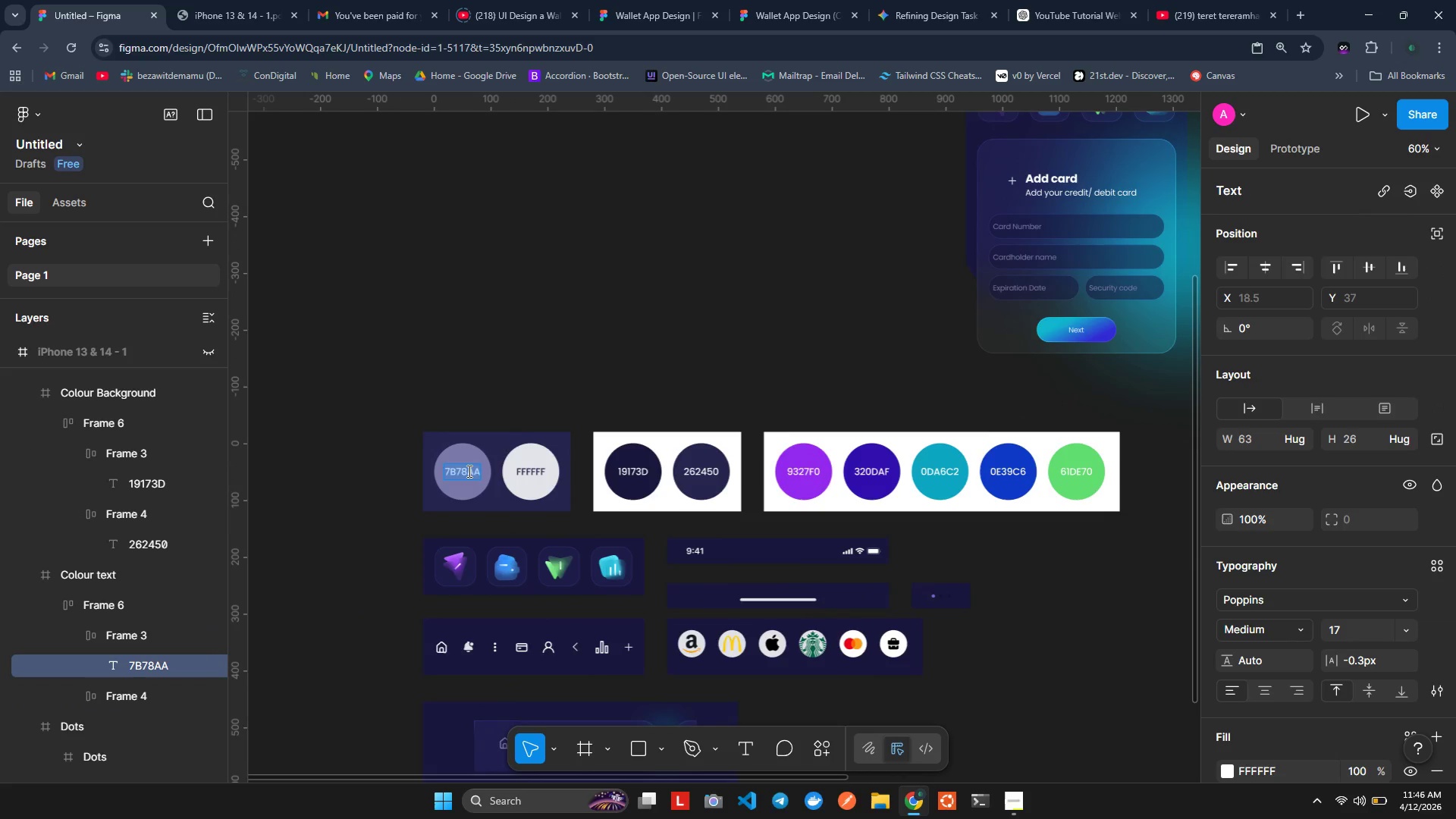 
double_click([468, 471])
 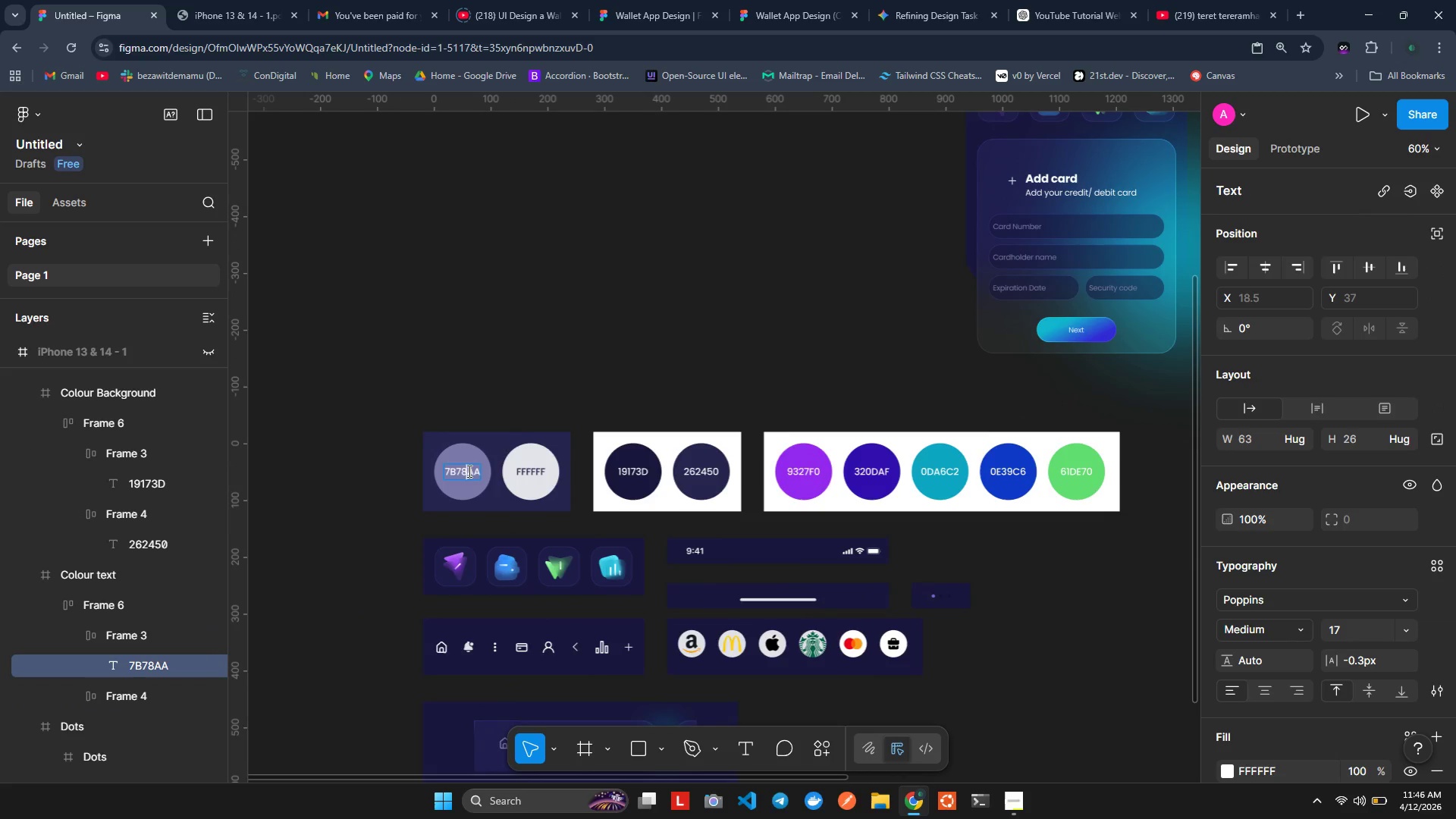 
triple_click([468, 471])
 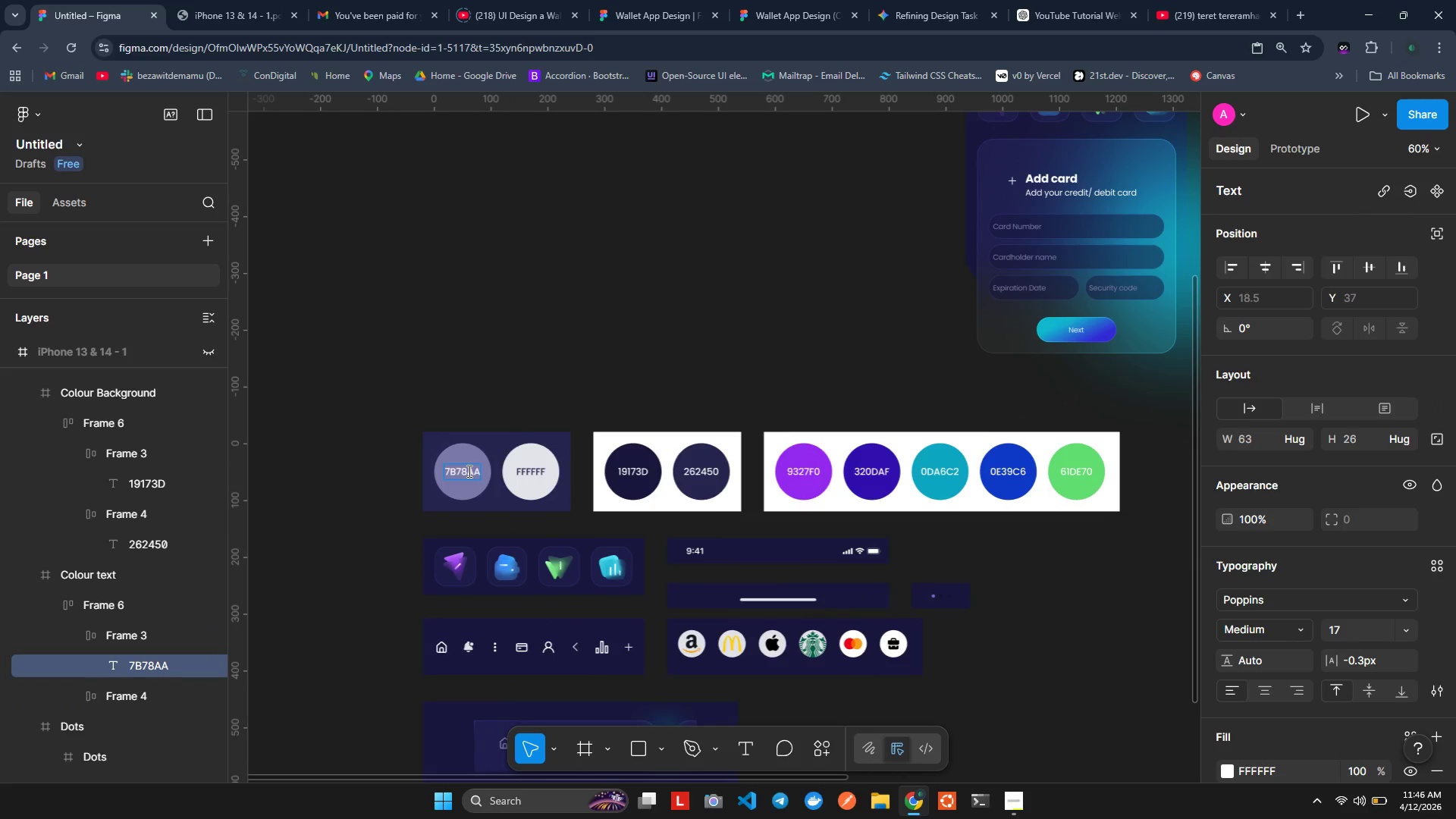 
triple_click([468, 471])
 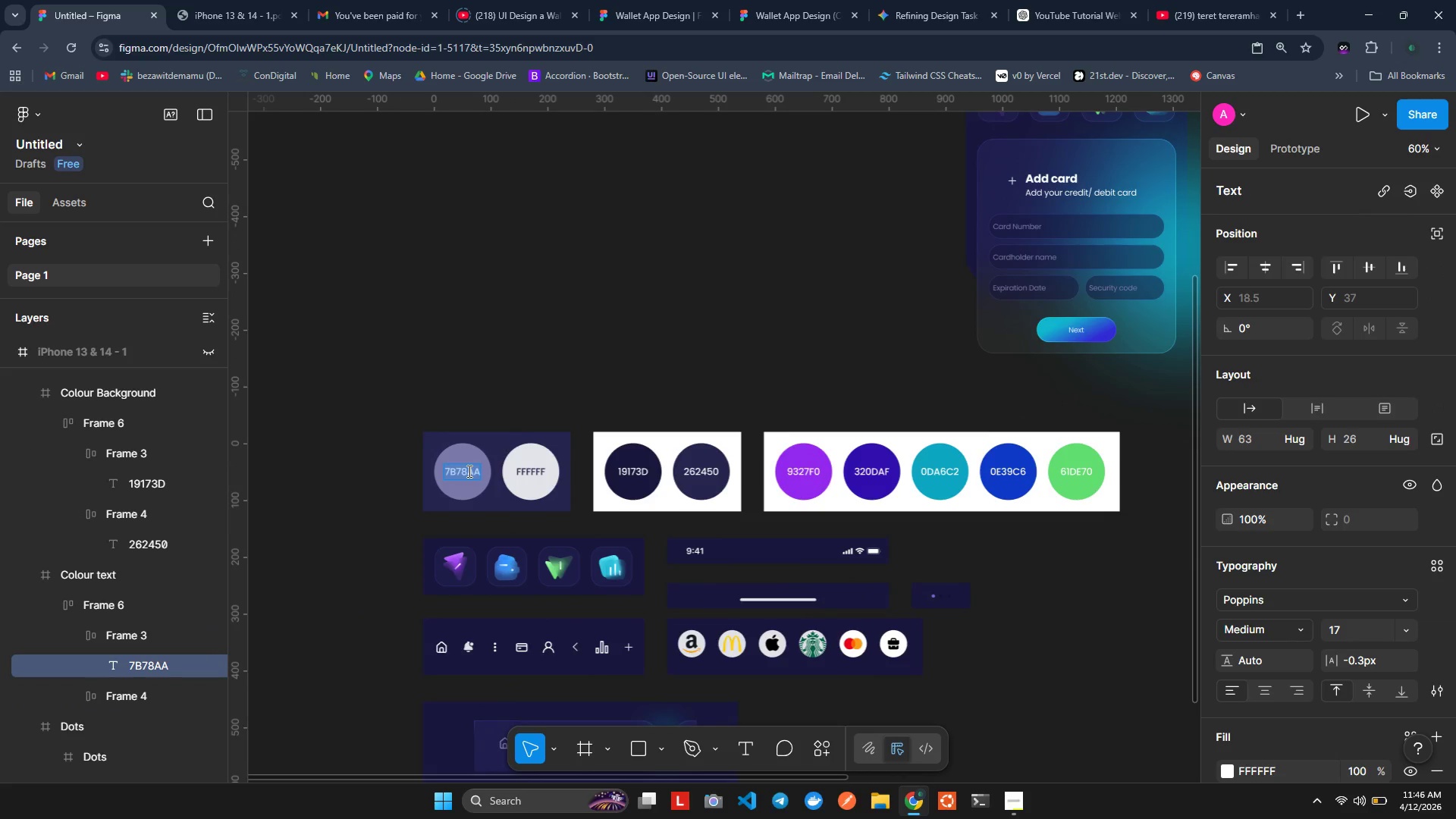 
key(Control+C)
 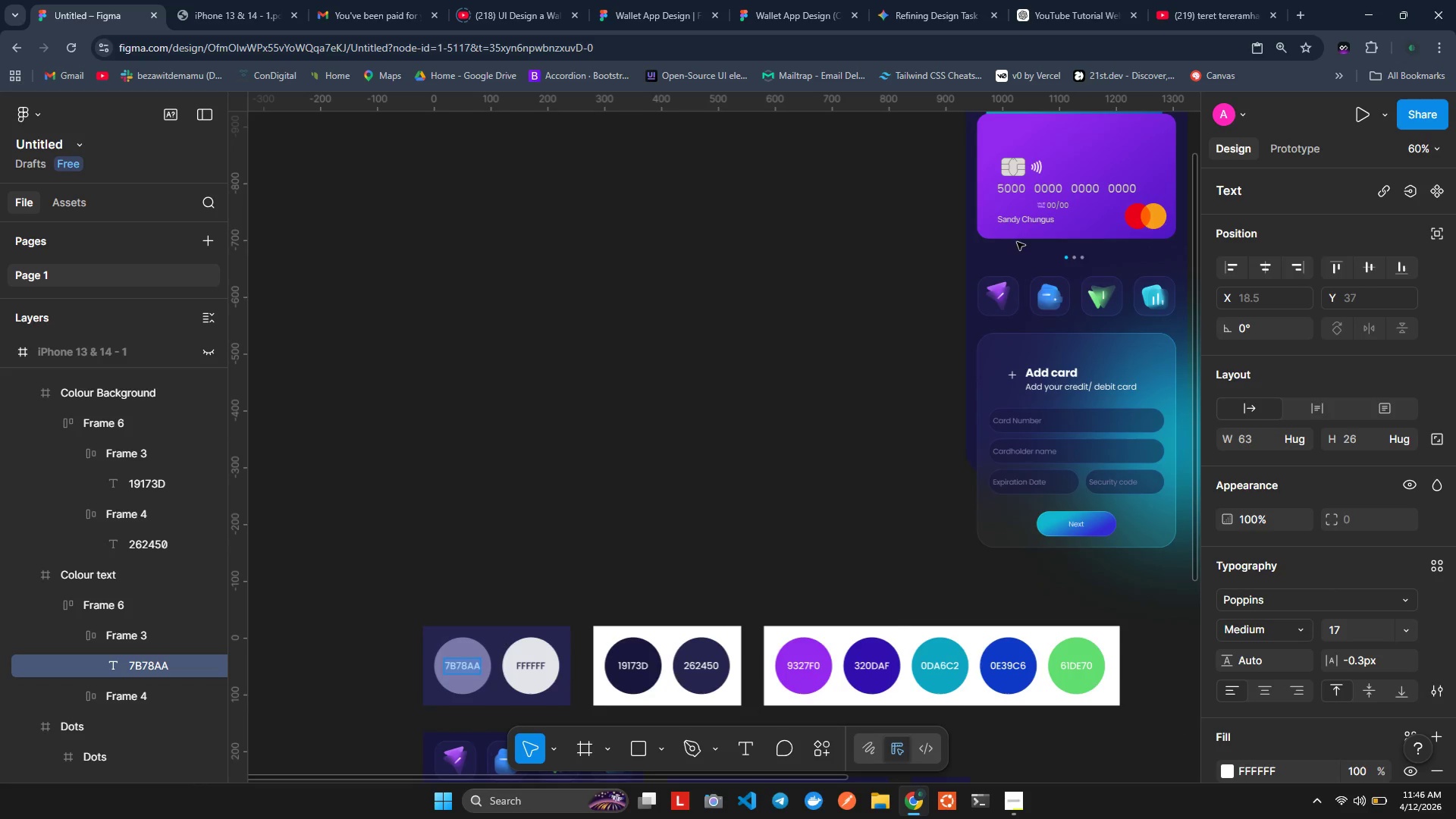 
double_click([1060, 387])
 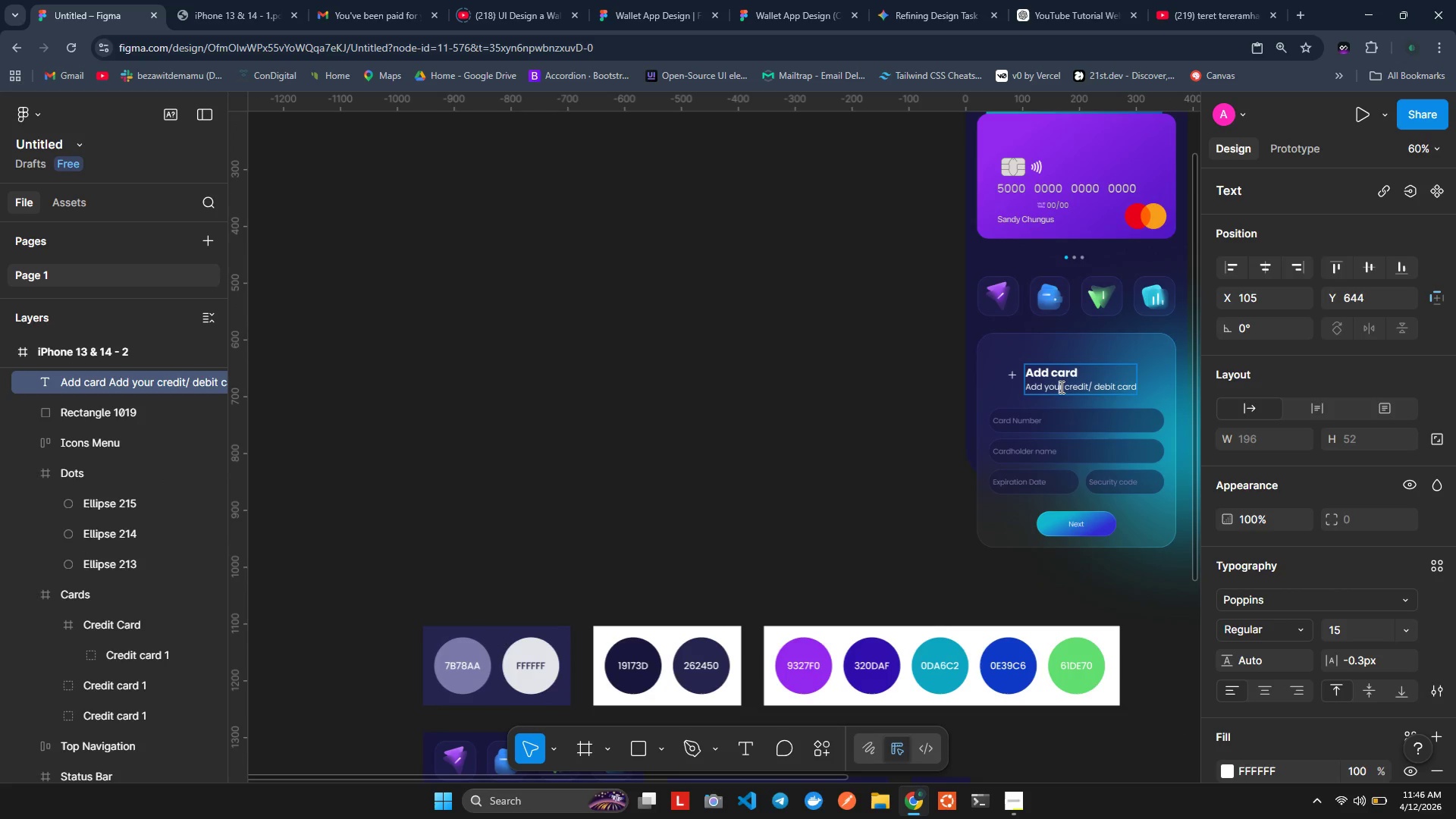 
double_click([1060, 387])
 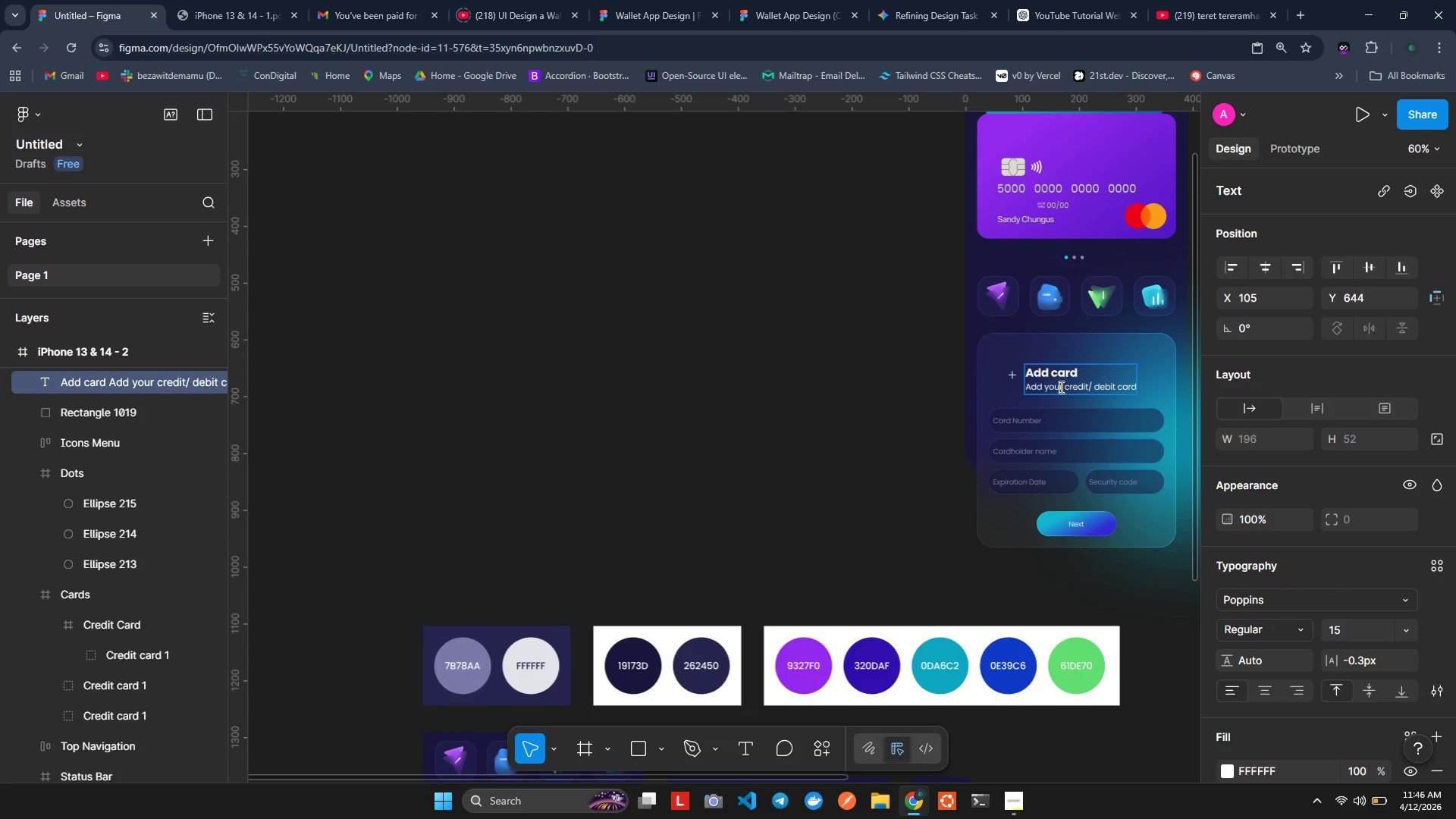 
double_click([1060, 387])
 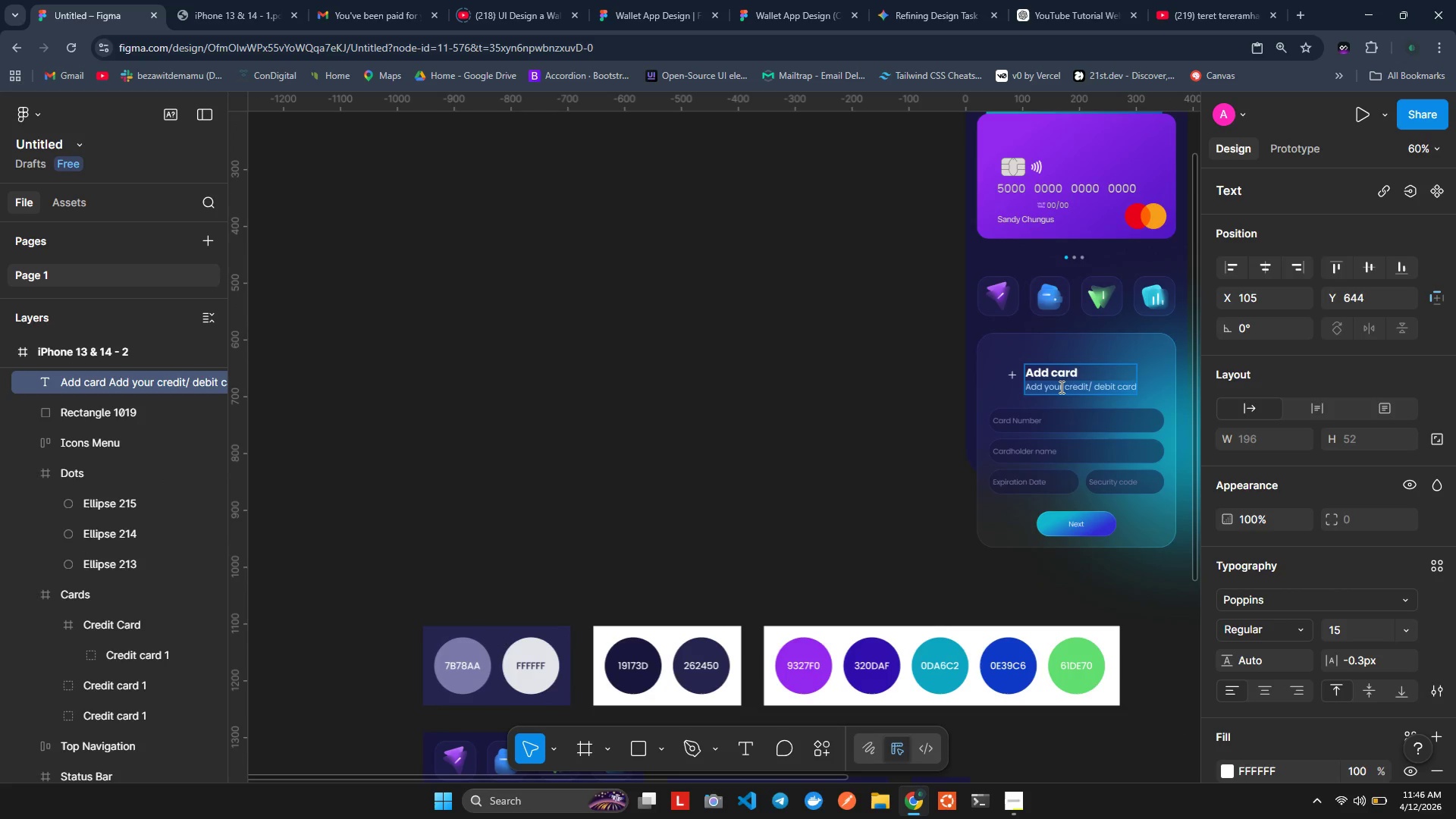 
triple_click([1060, 387])
 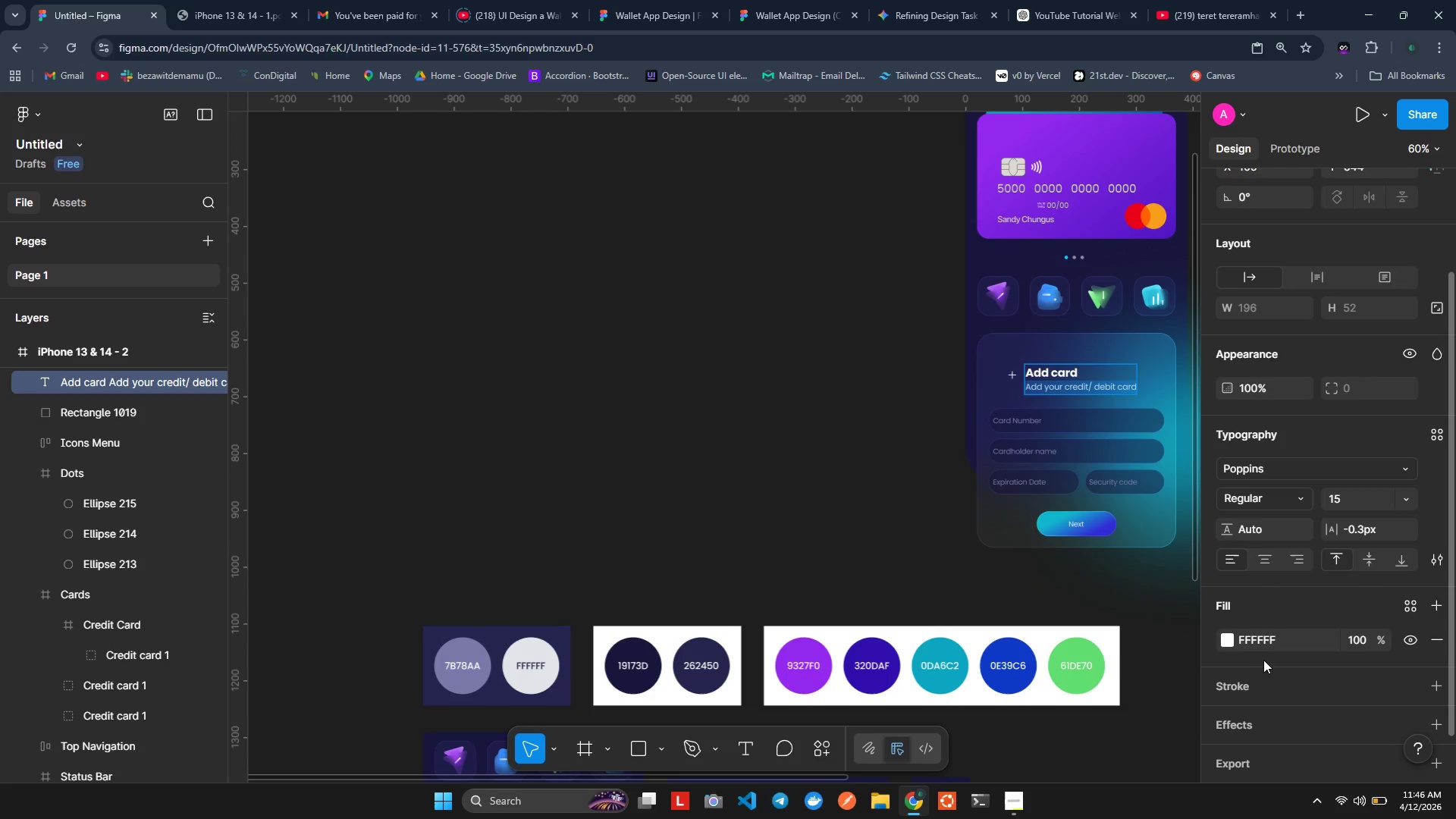 
left_click([1269, 639])
 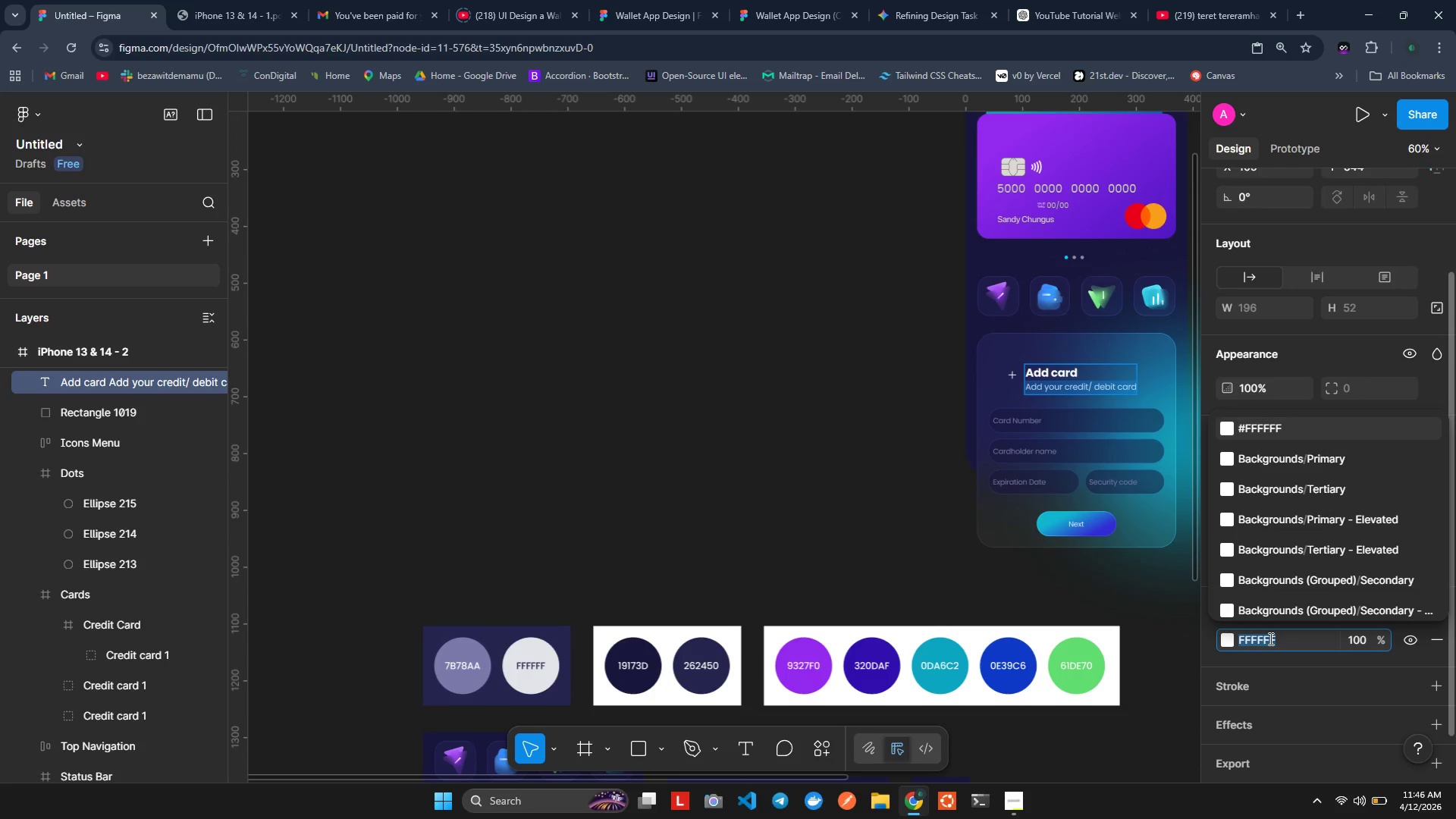 
key(Control+V)
 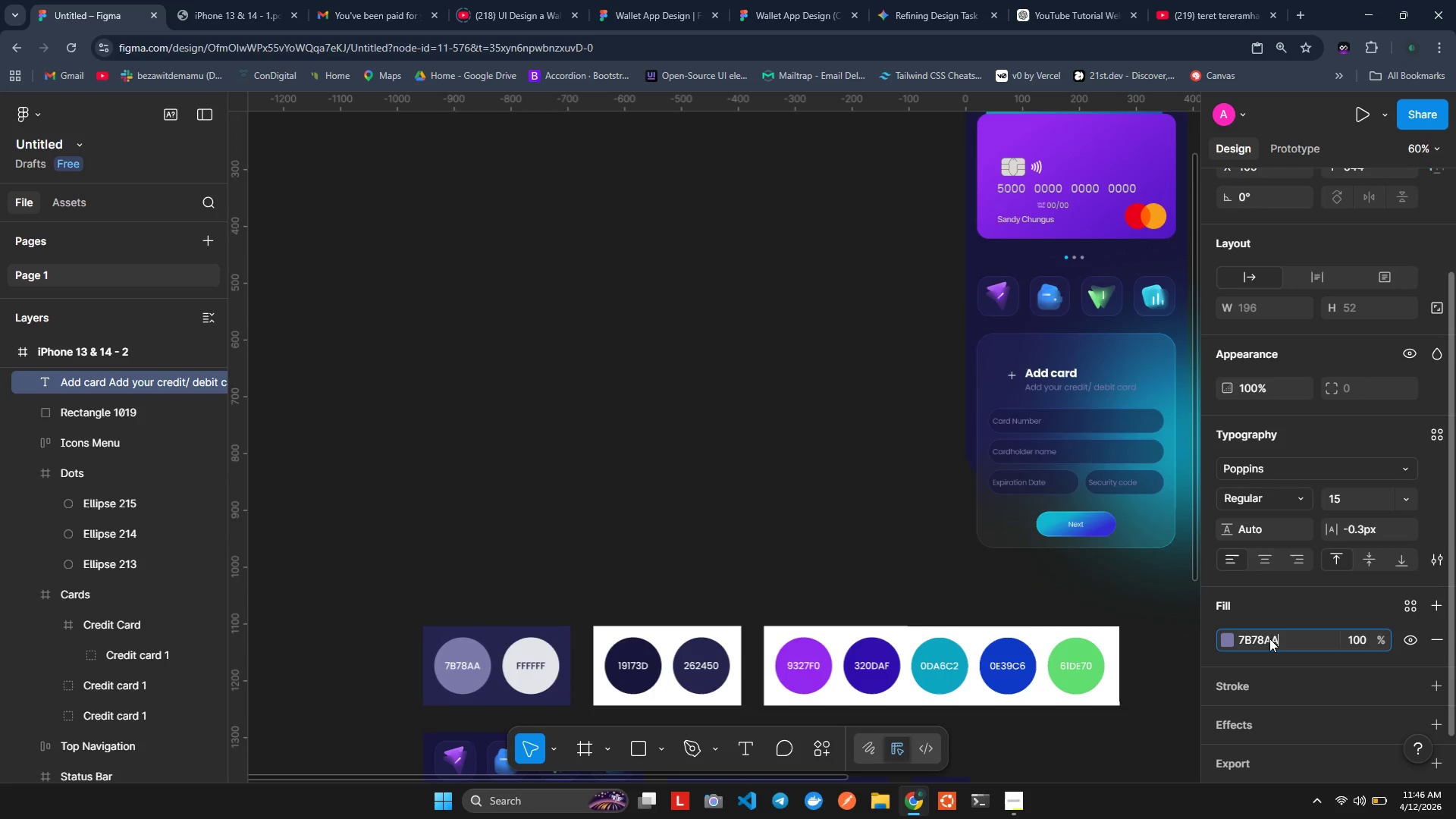 
key(Enter)
 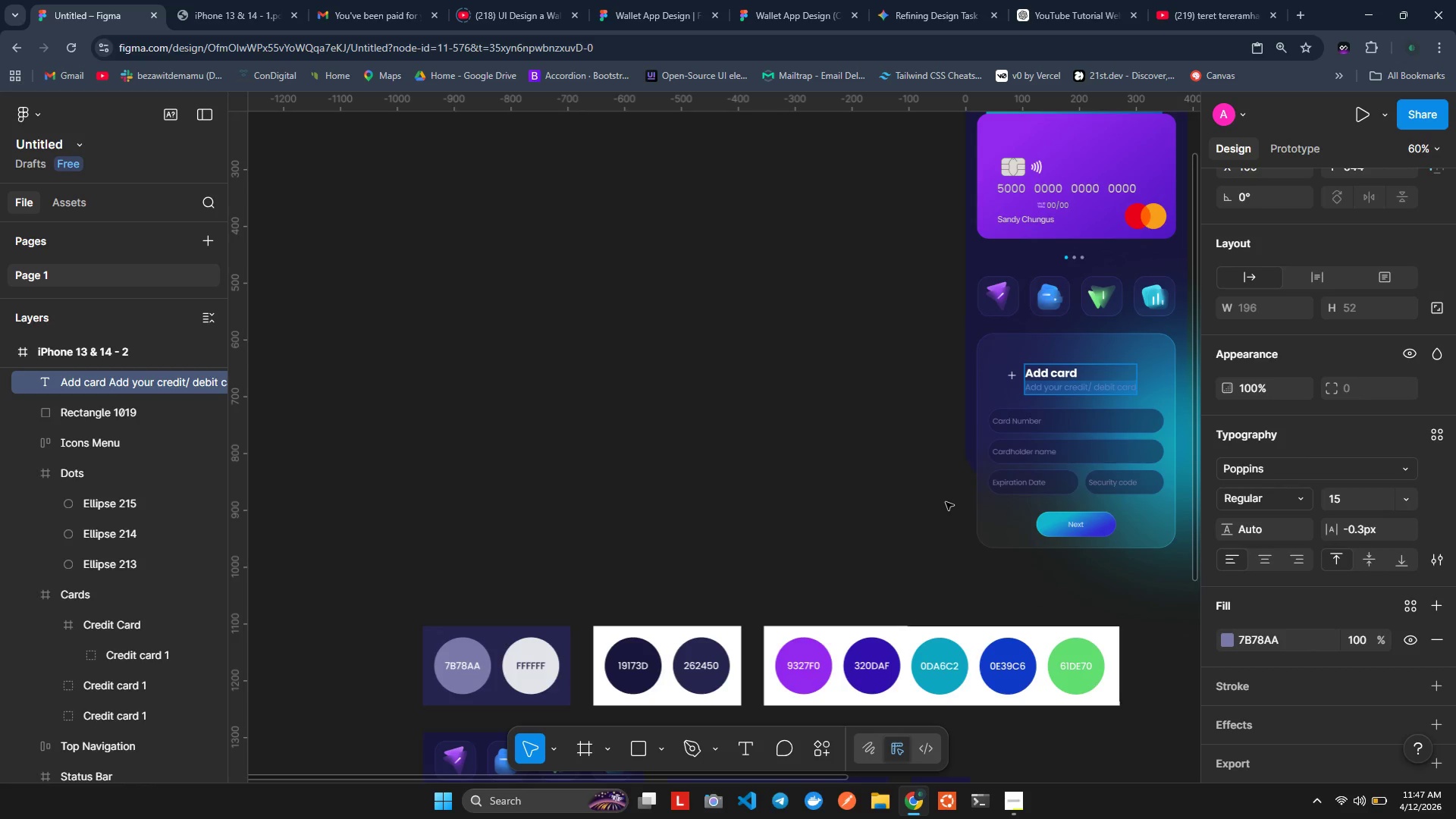 
wait(9.03)
 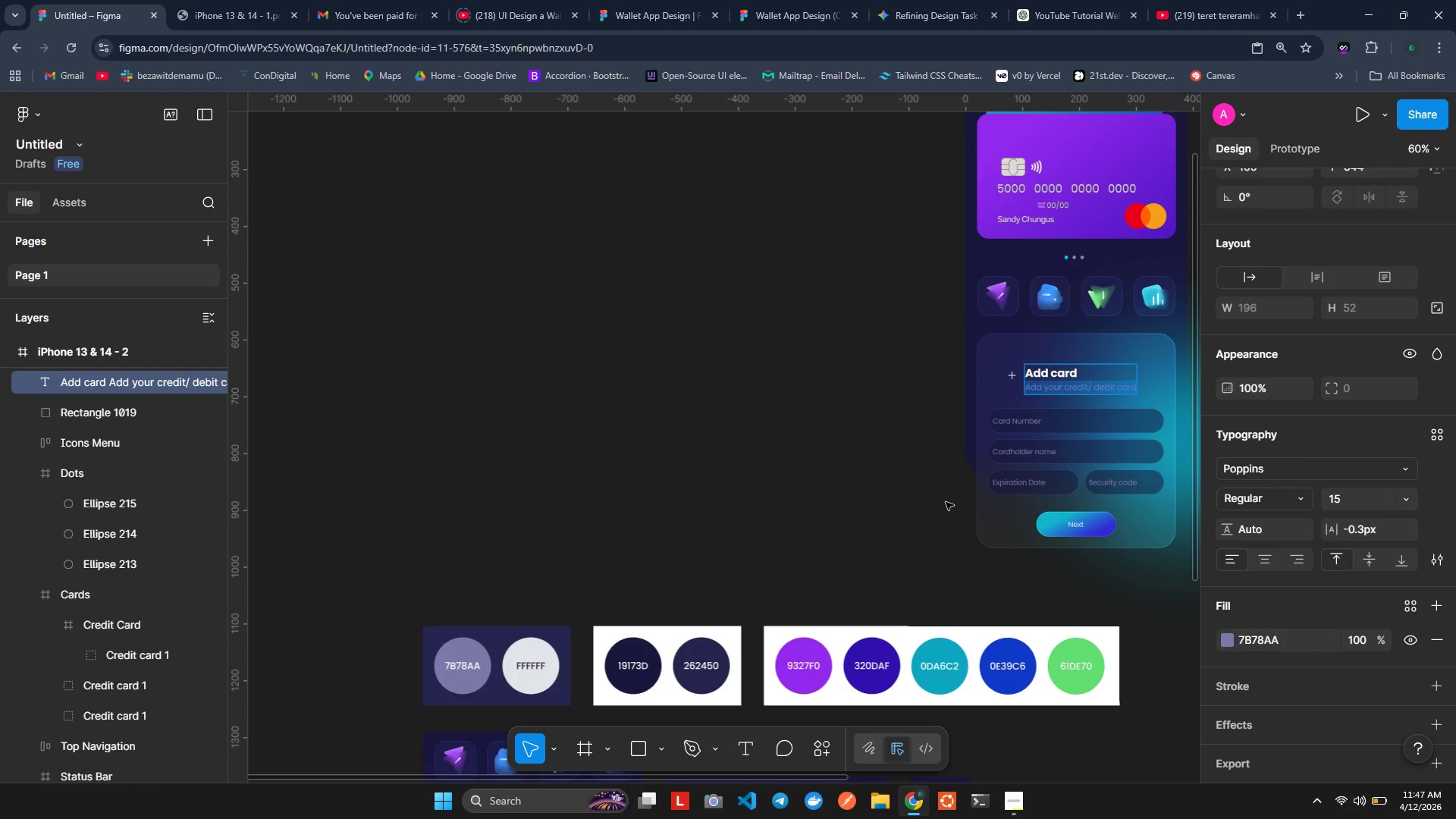 
left_click([1010, 377])
 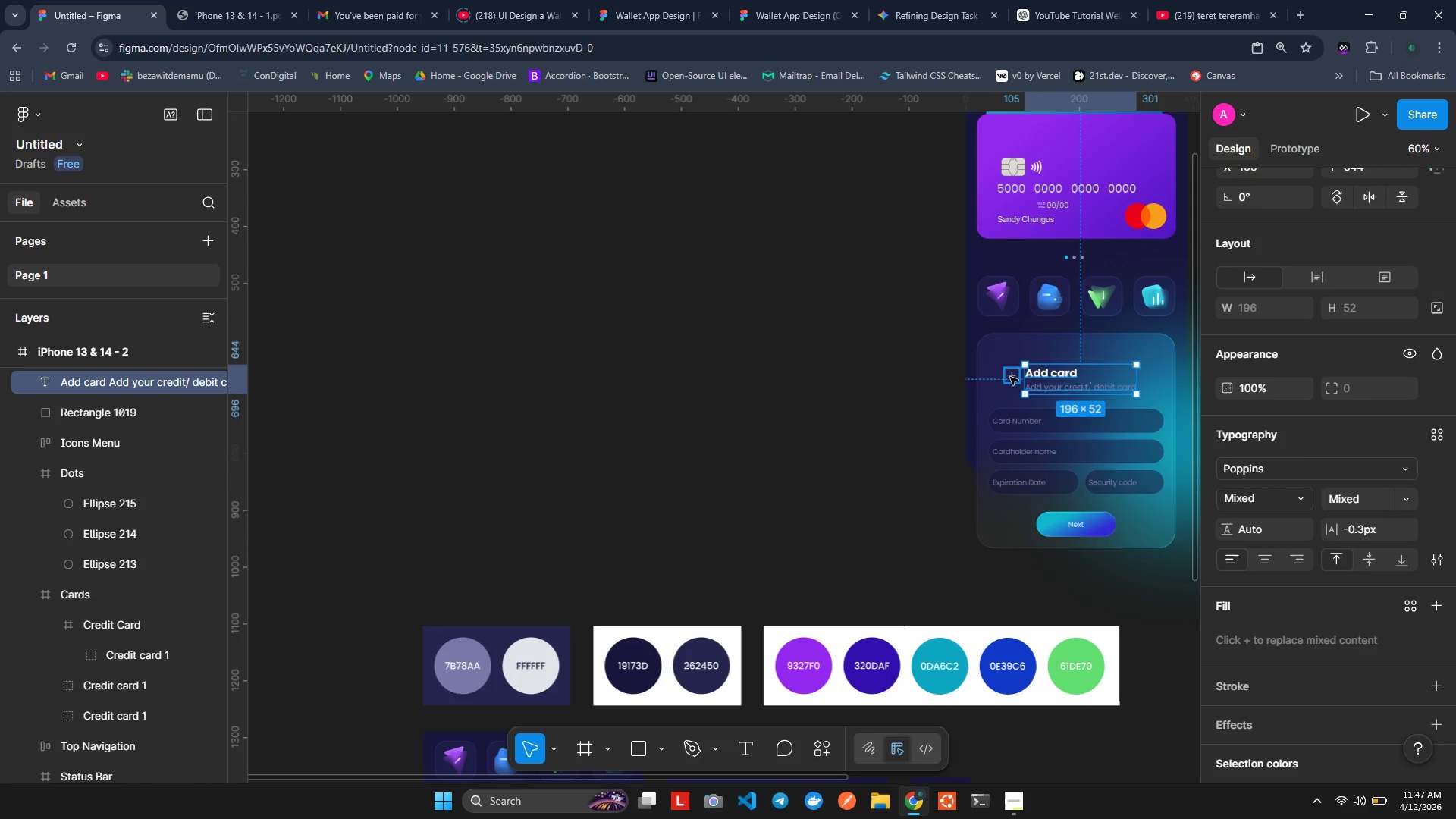 
left_click([1010, 377])
 